 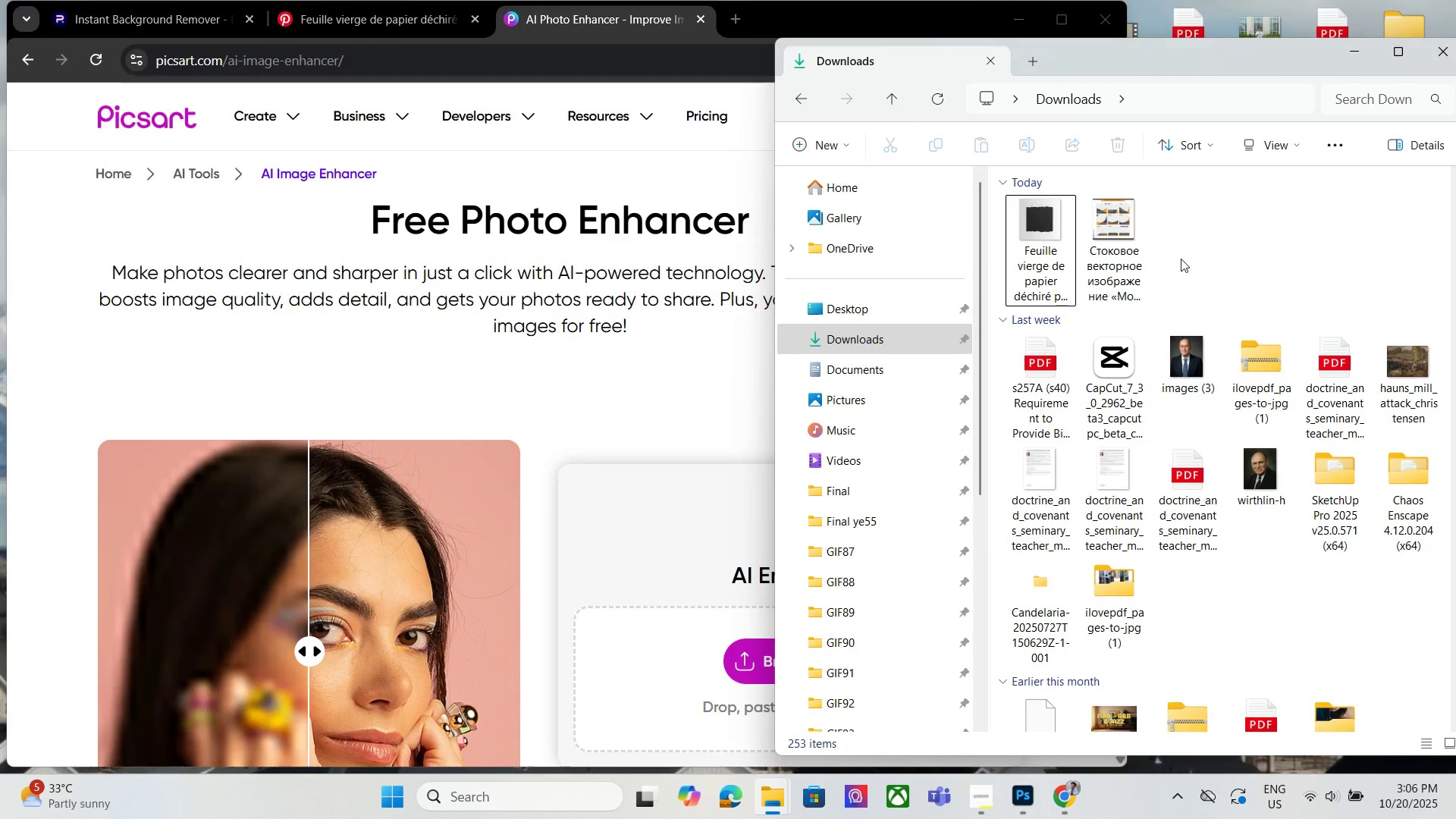 
left_click_drag(start_coordinate=[1056, 253], to_coordinate=[609, 563])
 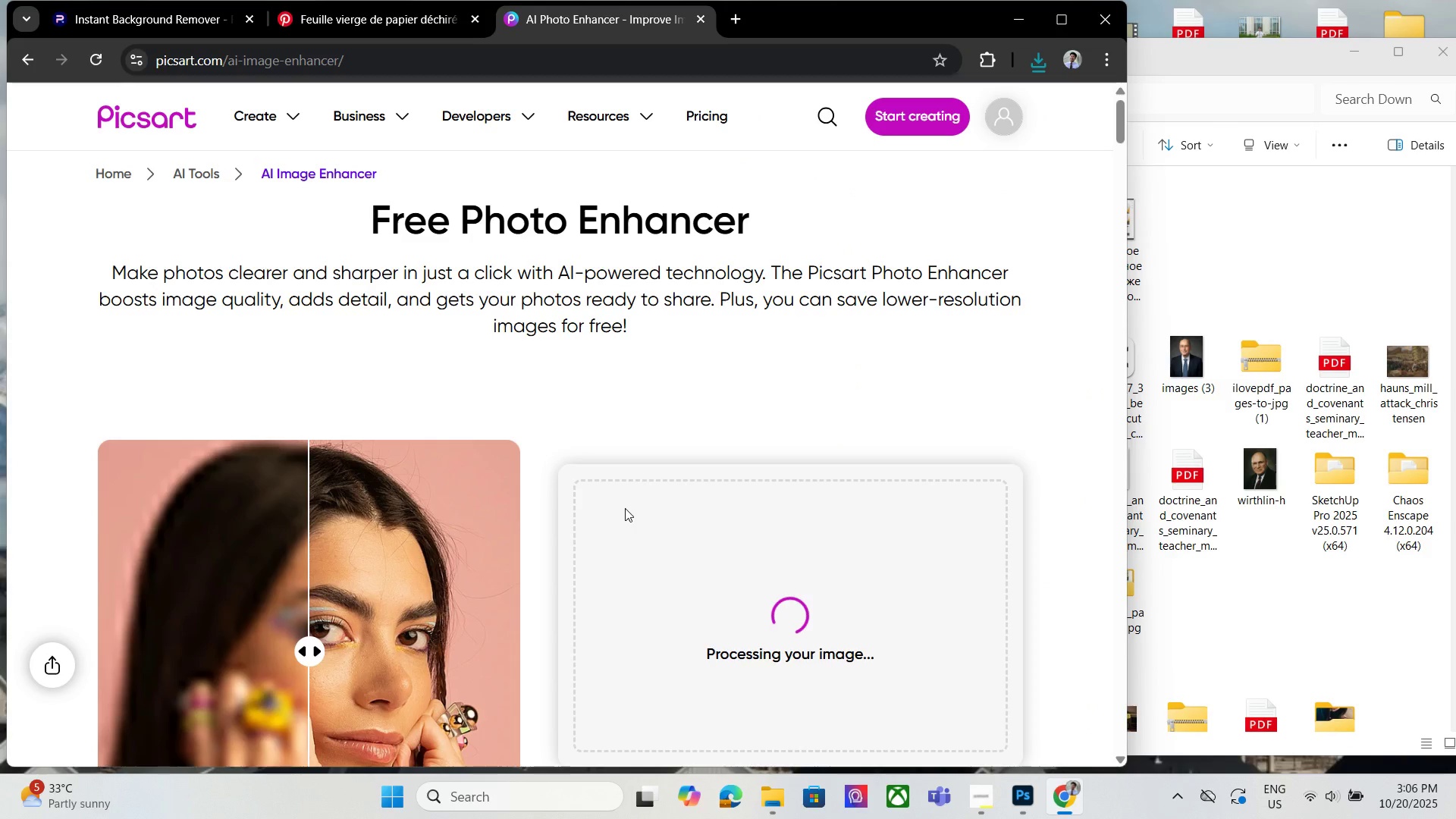 
wait(9.78)
 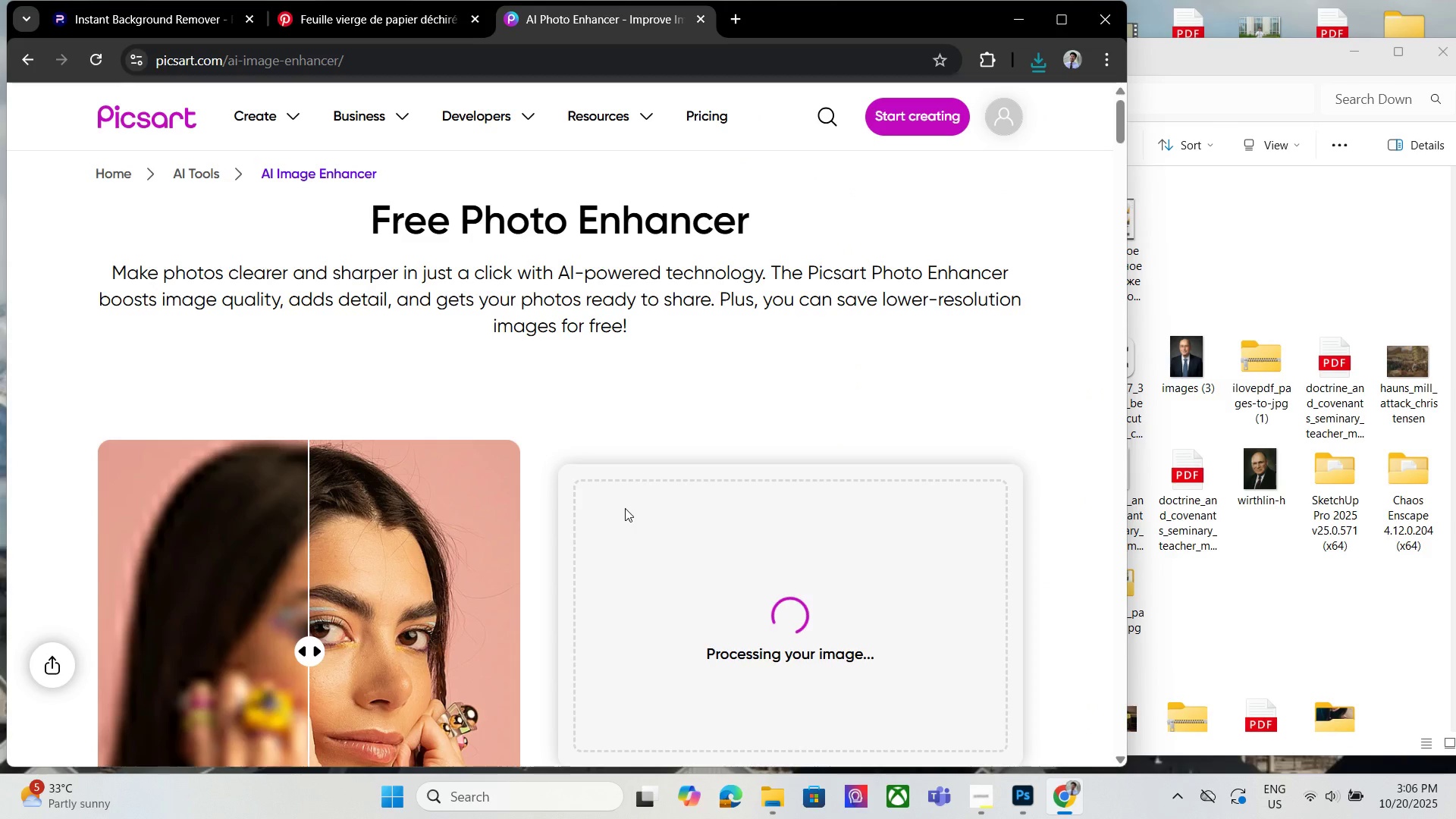 
mouse_move([640, 529])
 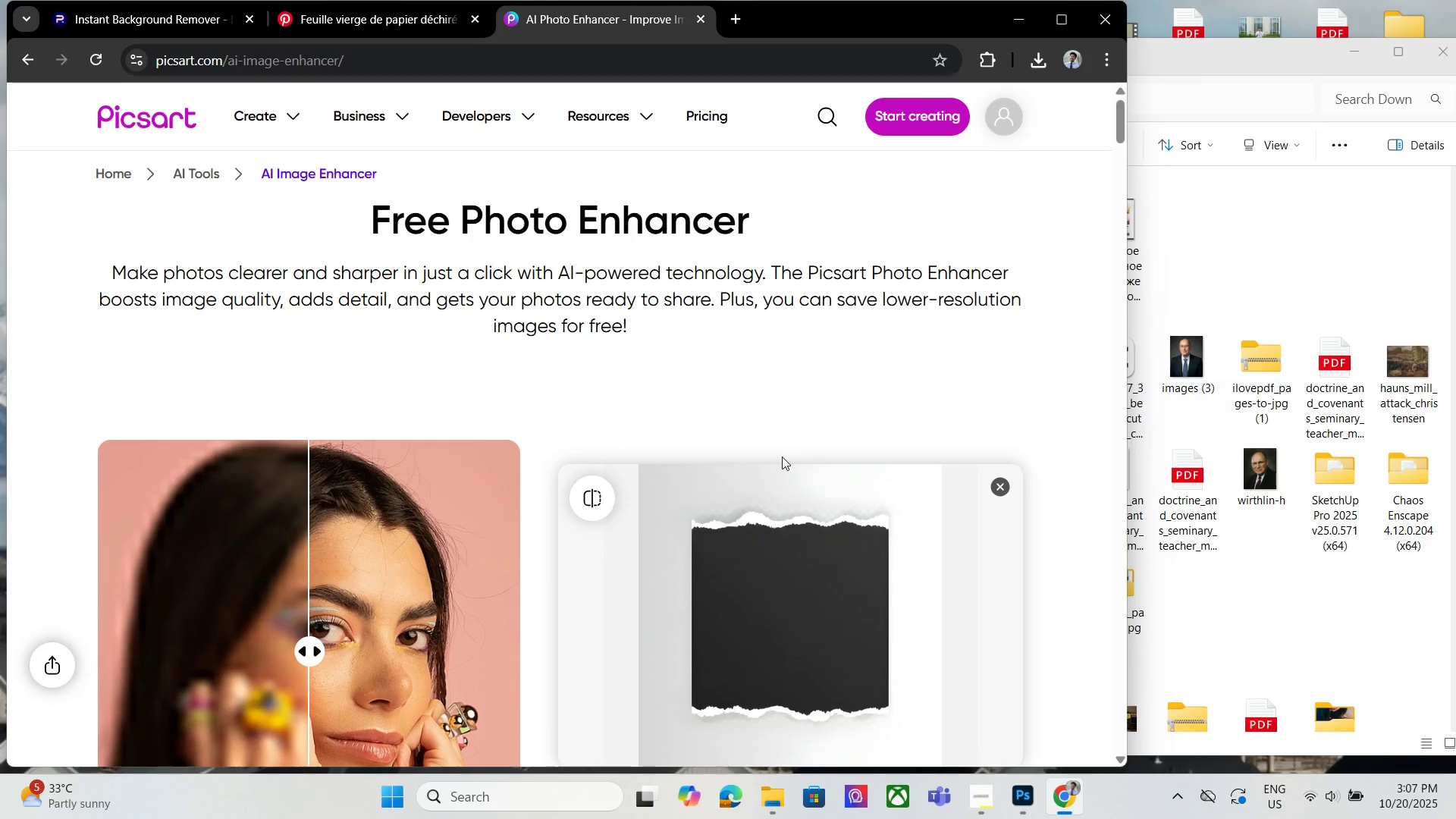 
scroll: coordinate [783, 456], scroll_direction: down, amount: 1.0
 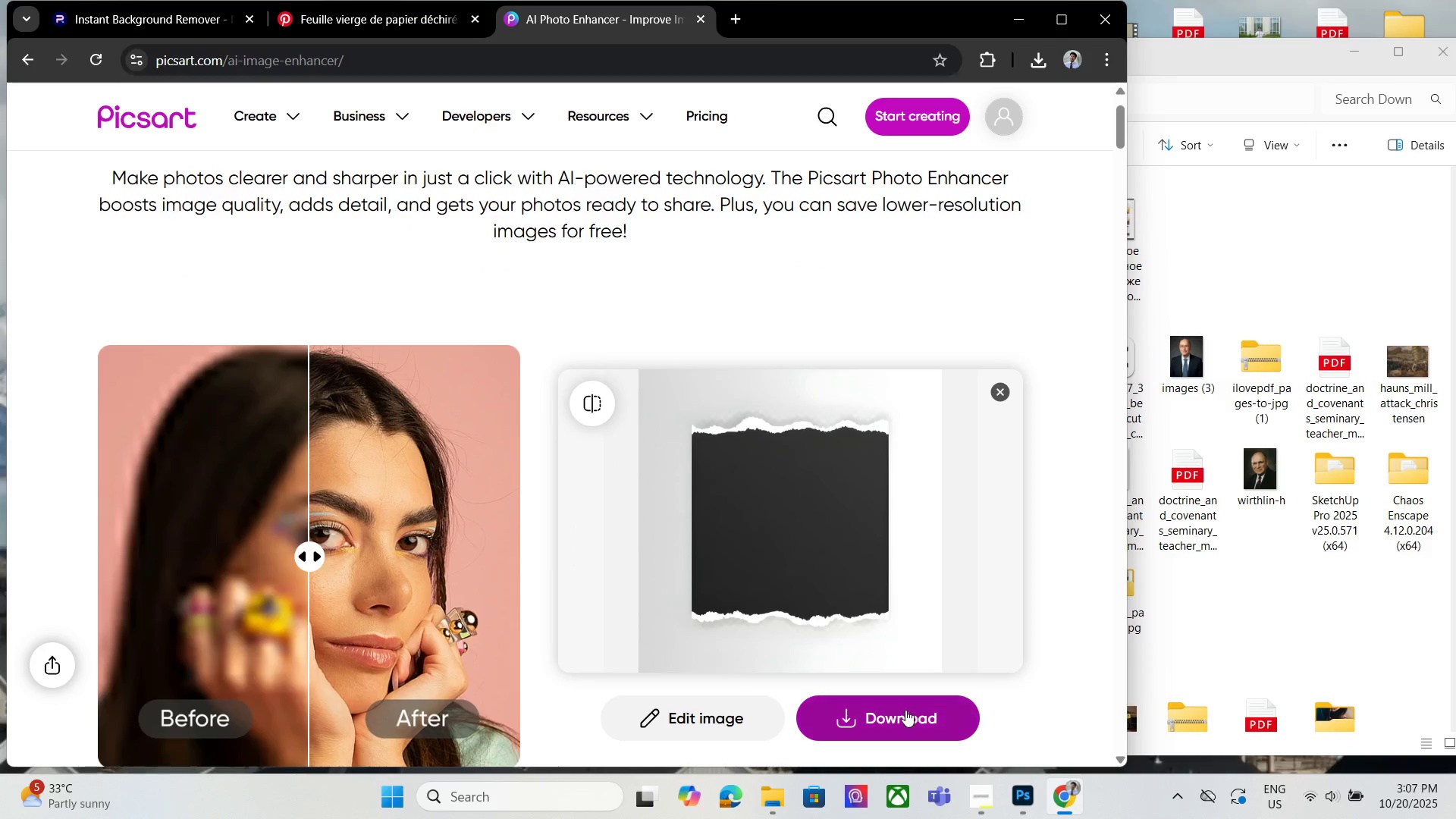 
left_click([905, 710])
 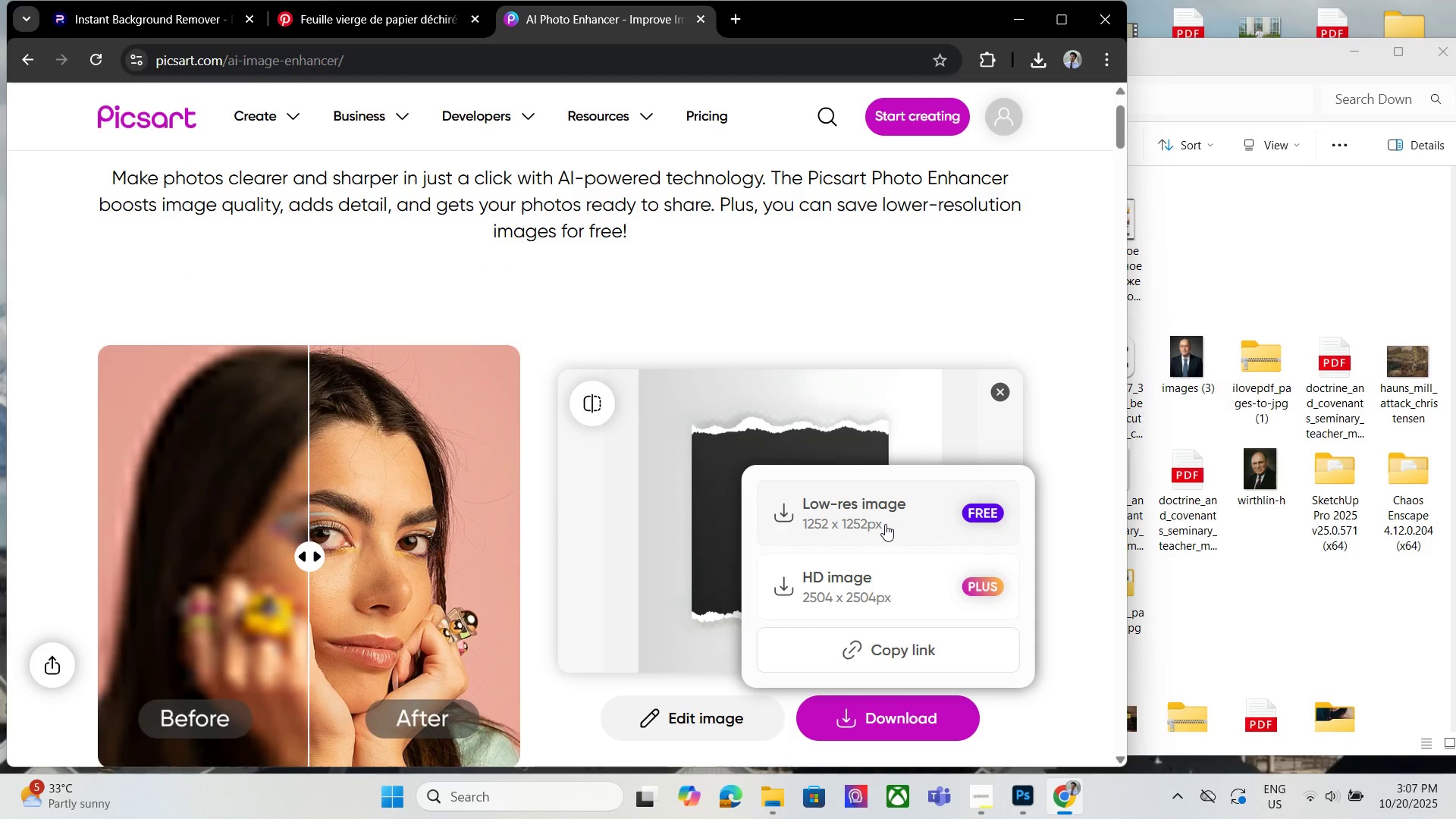 
left_click([885, 524])
 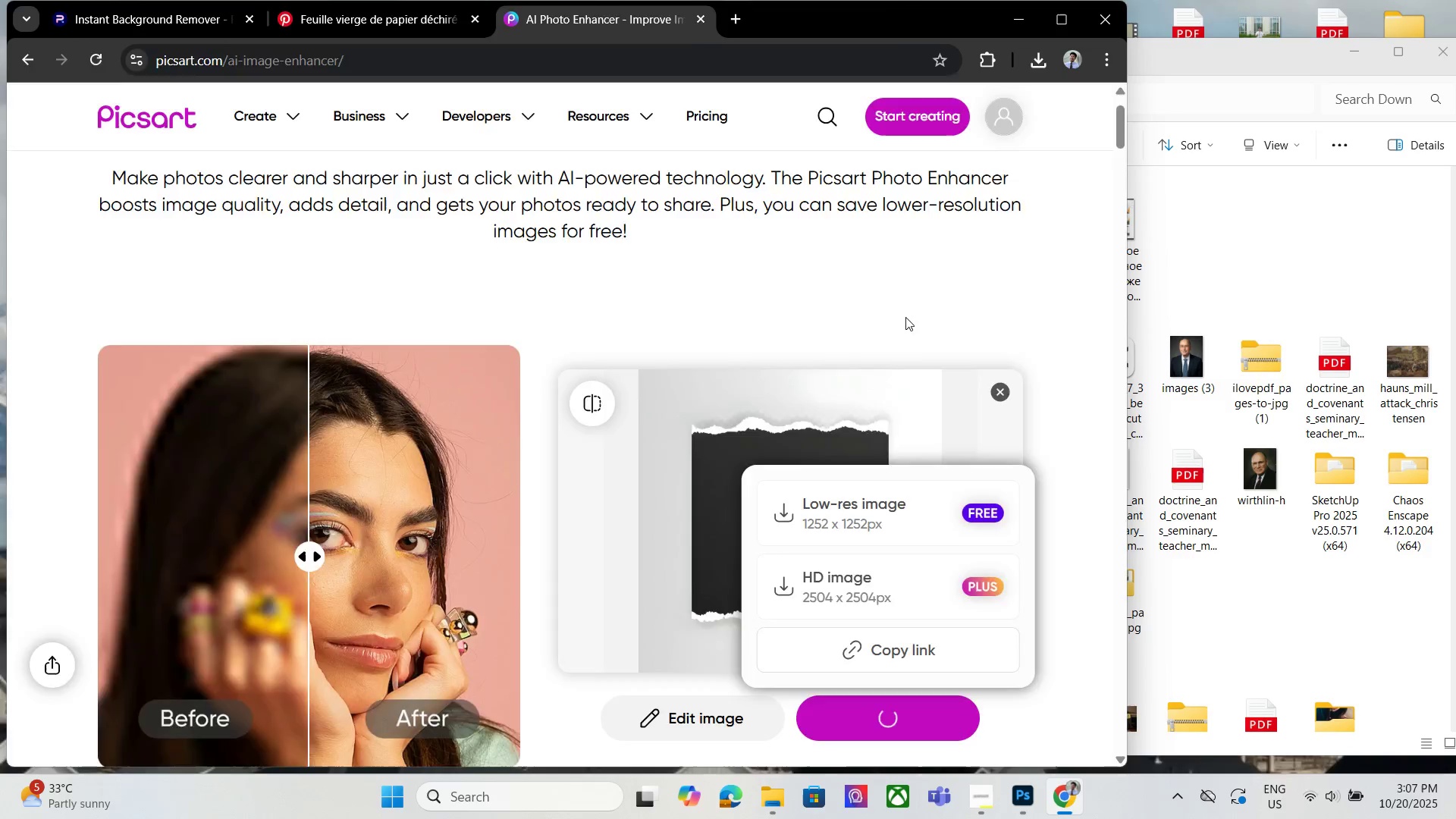 
wait(8.15)
 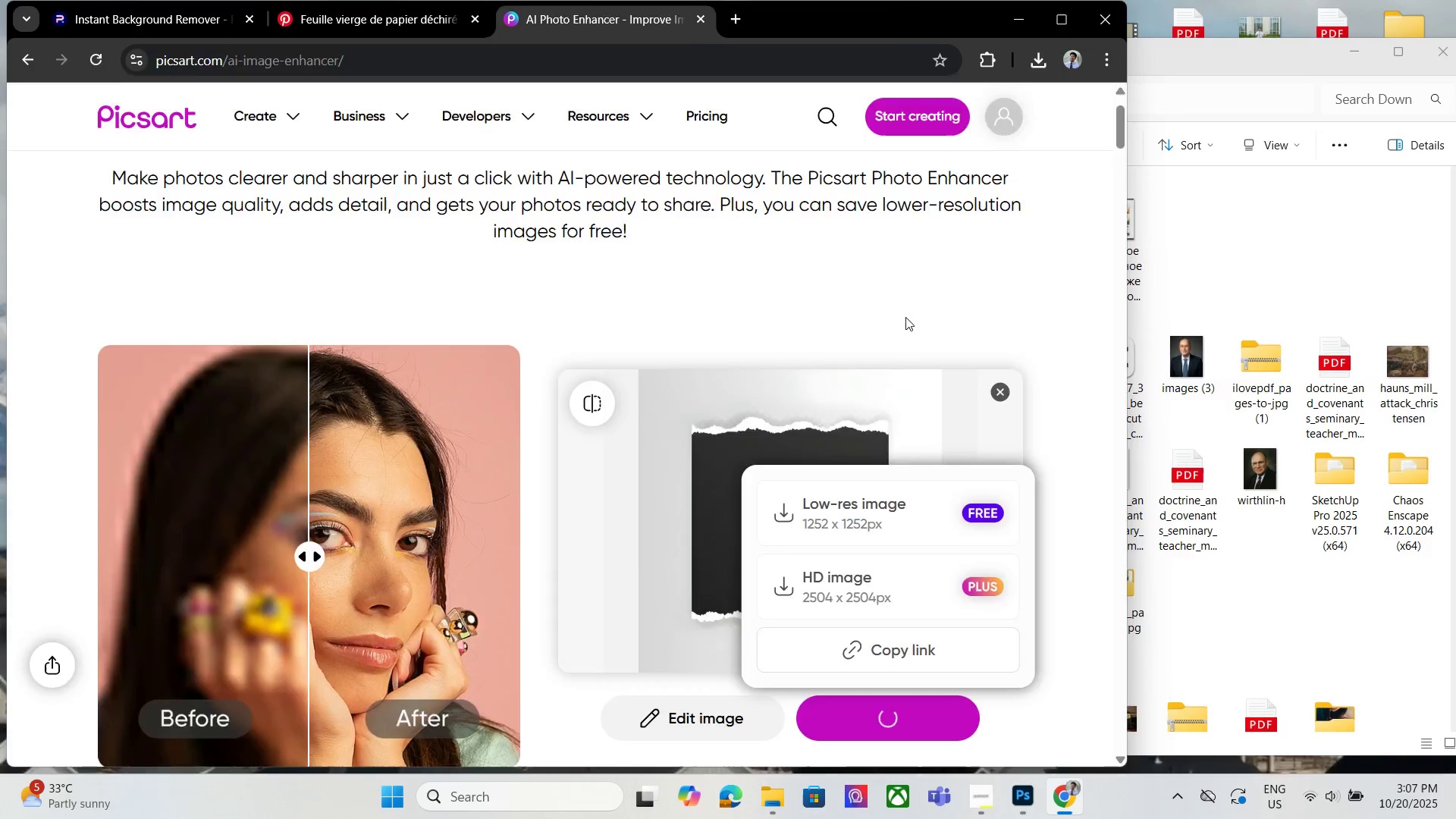 
left_click([899, 17])
 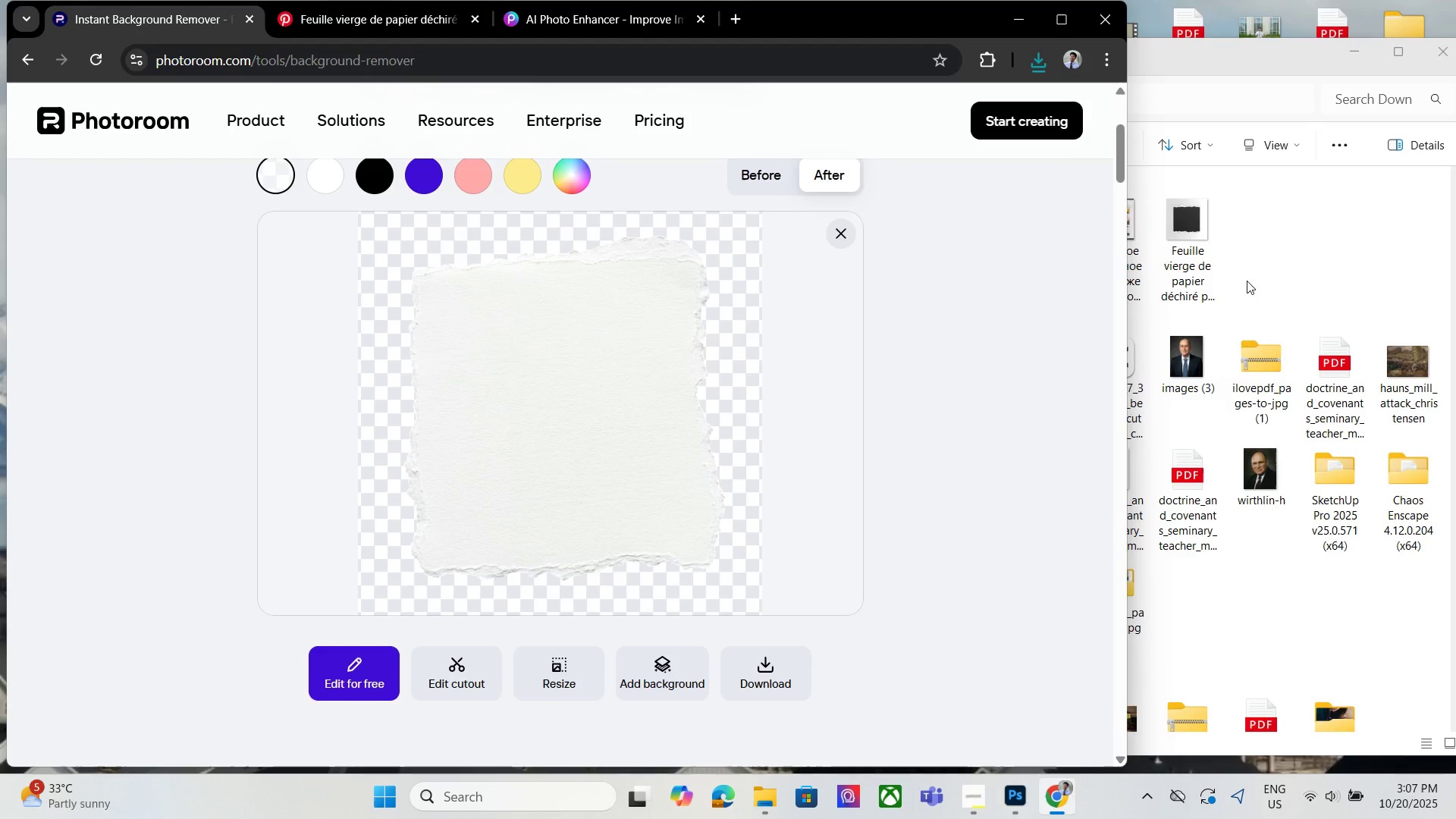 
left_click_drag(start_coordinate=[1270, 288], to_coordinate=[1266, 285])
 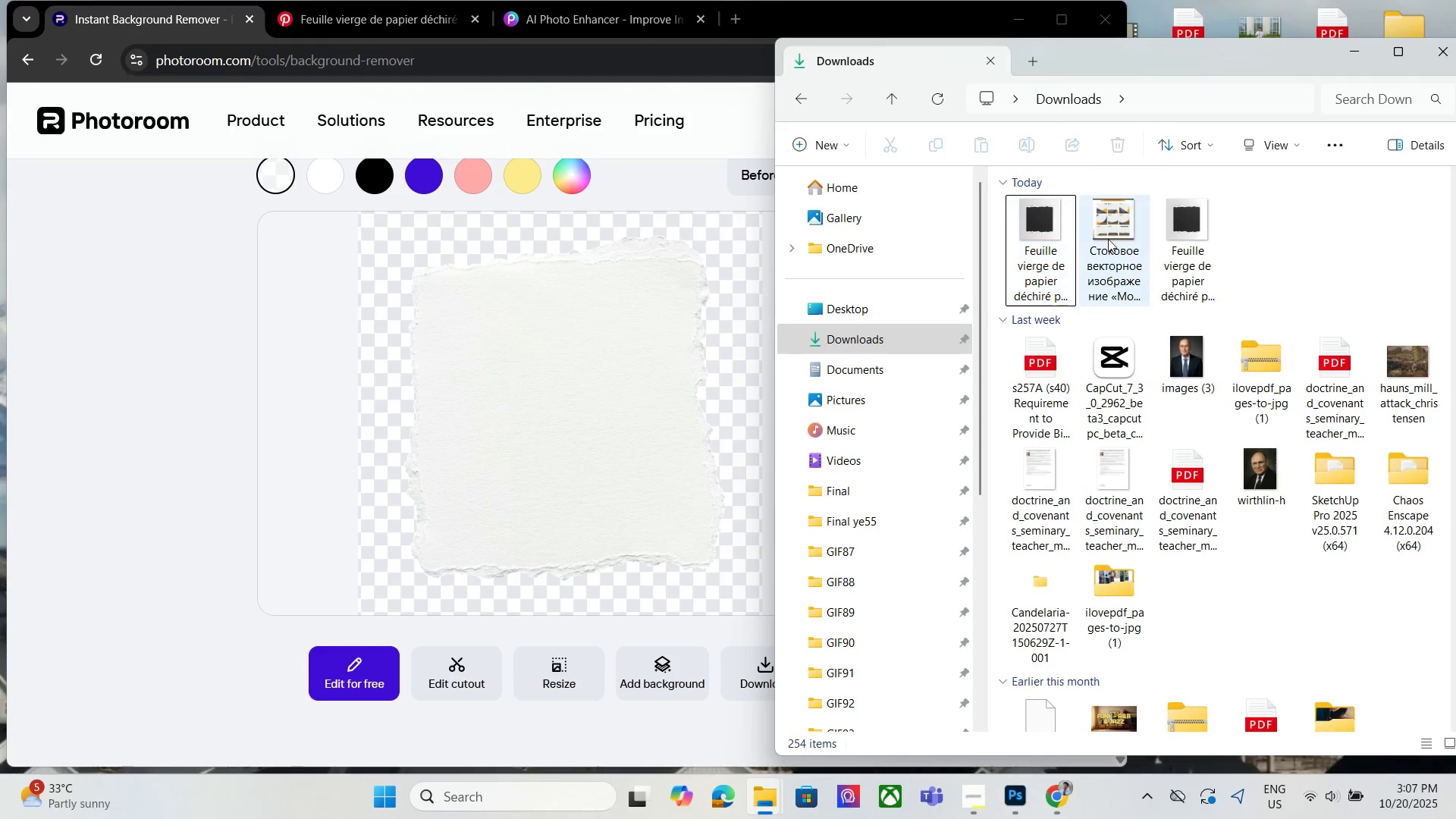 
mouse_move([1121, 246])
 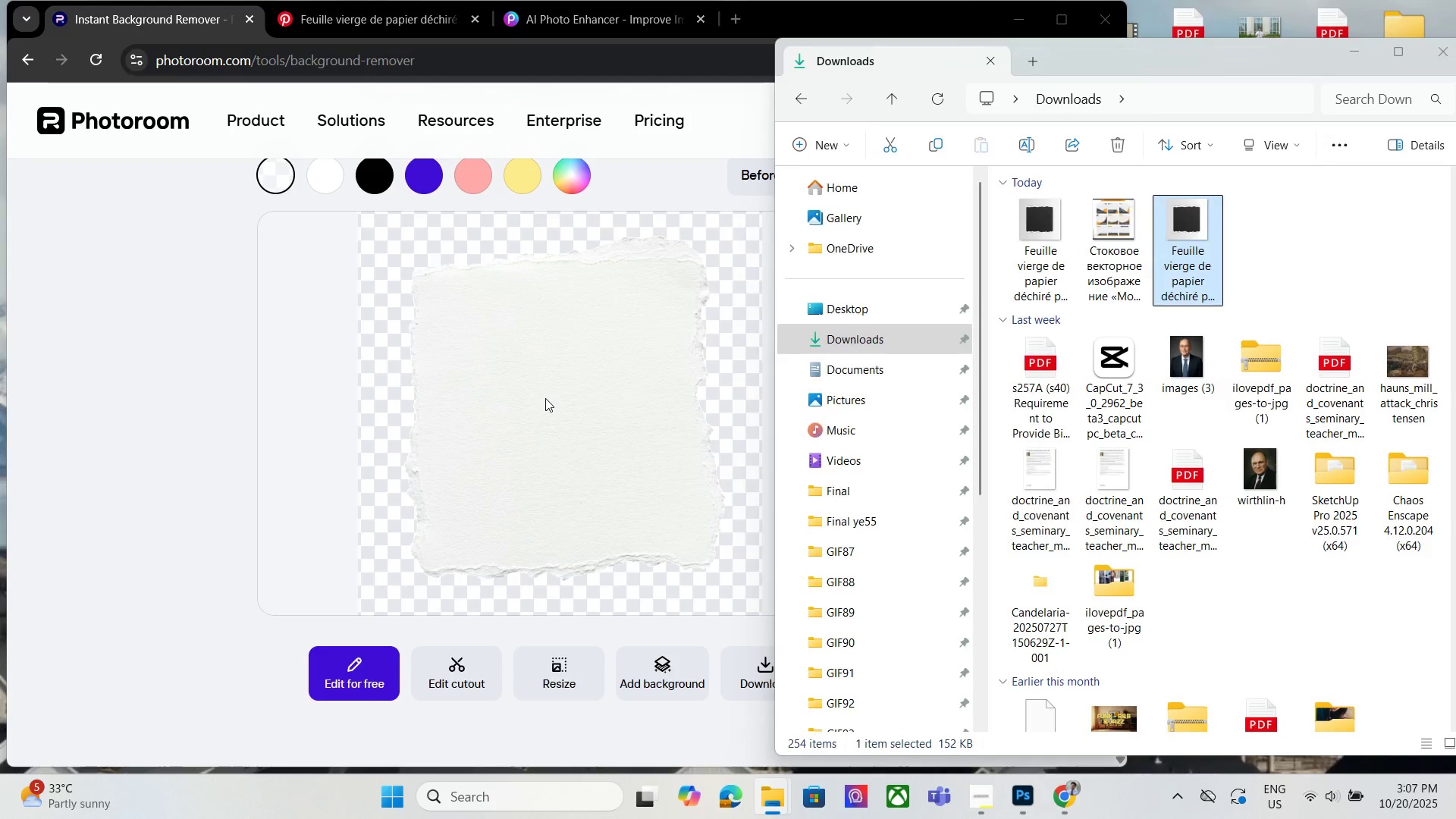 
double_click([545, 398])
 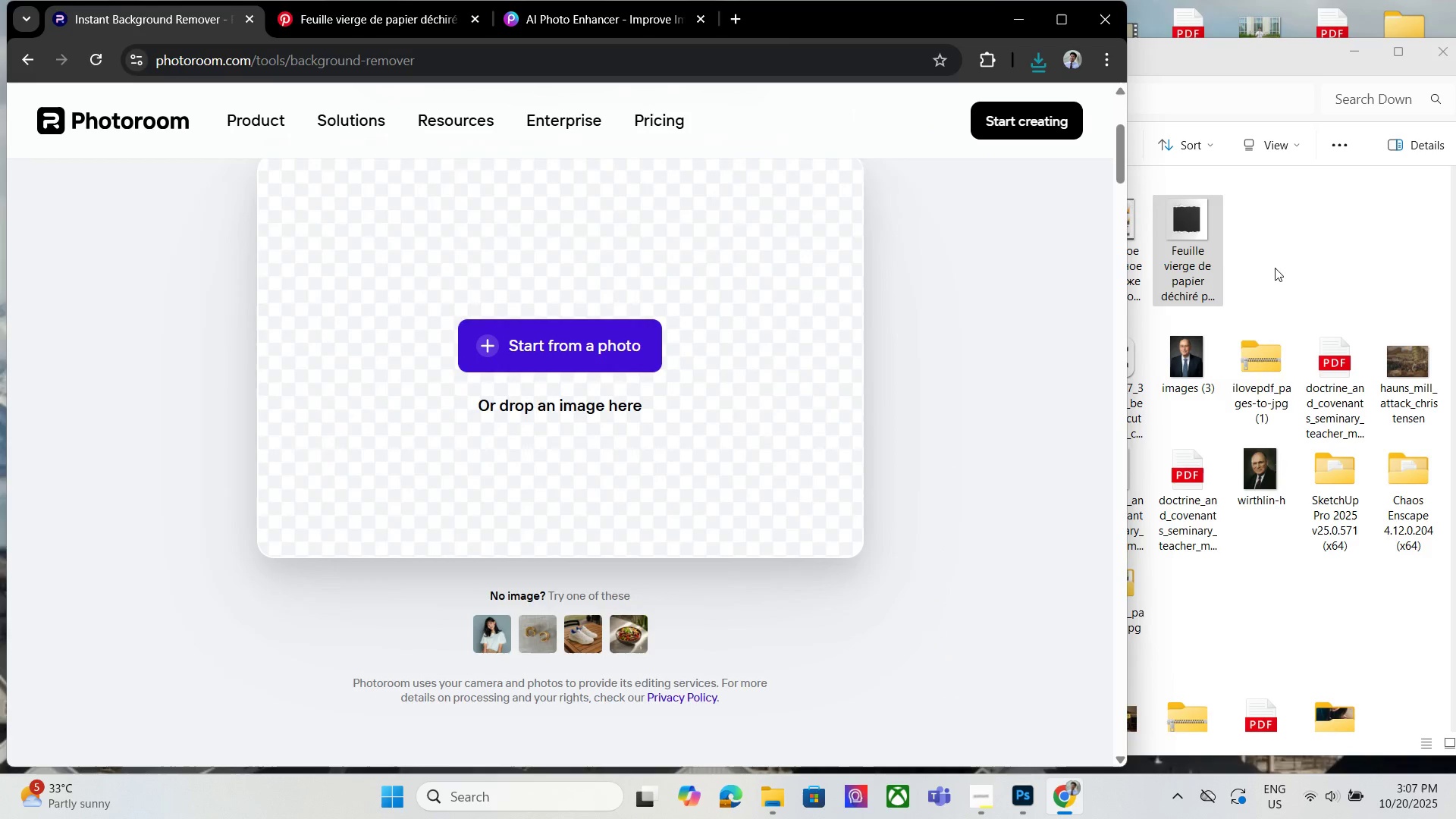 
left_click_drag(start_coordinate=[1194, 251], to_coordinate=[630, 363])
 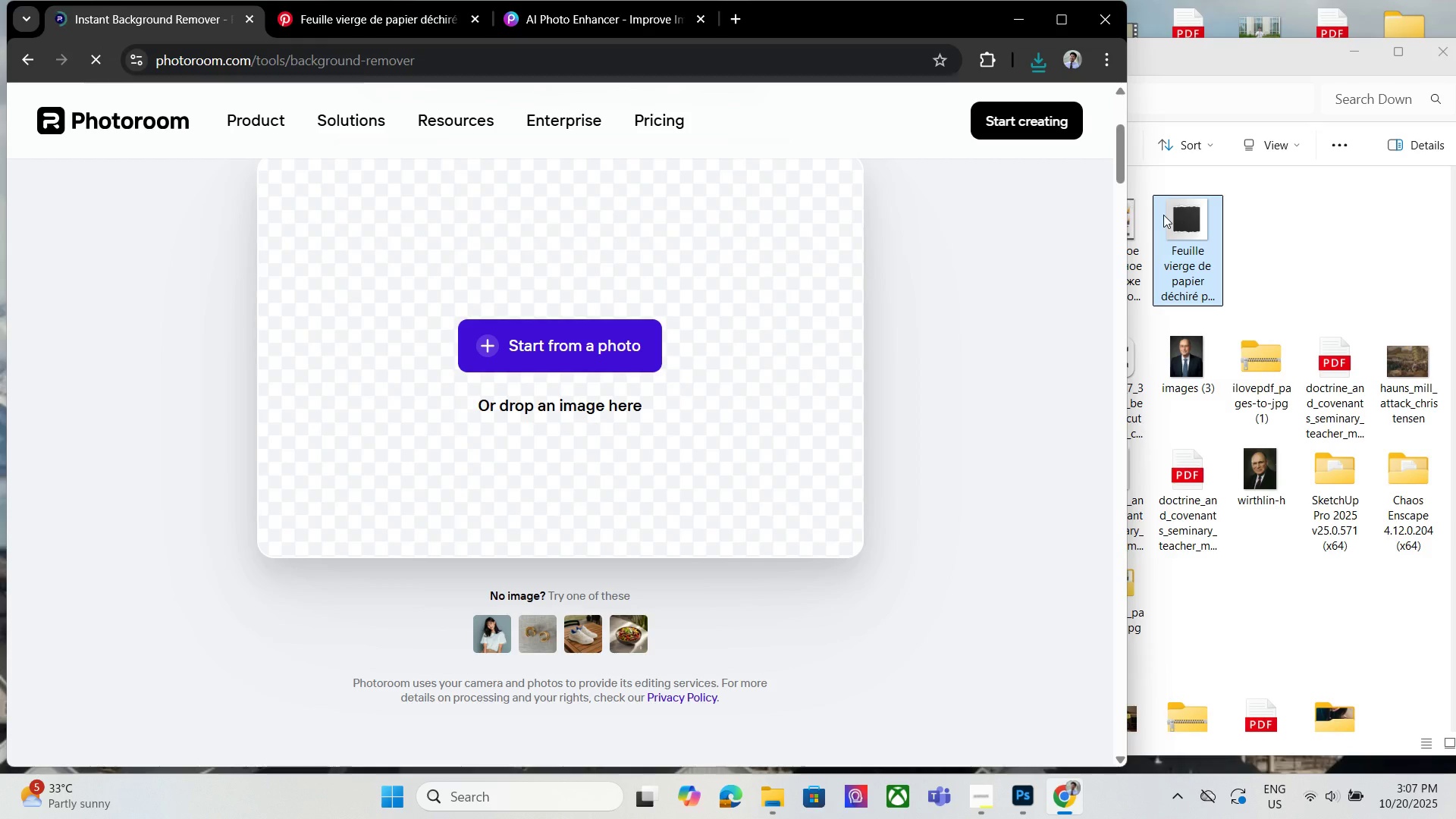 
wait(11.25)
 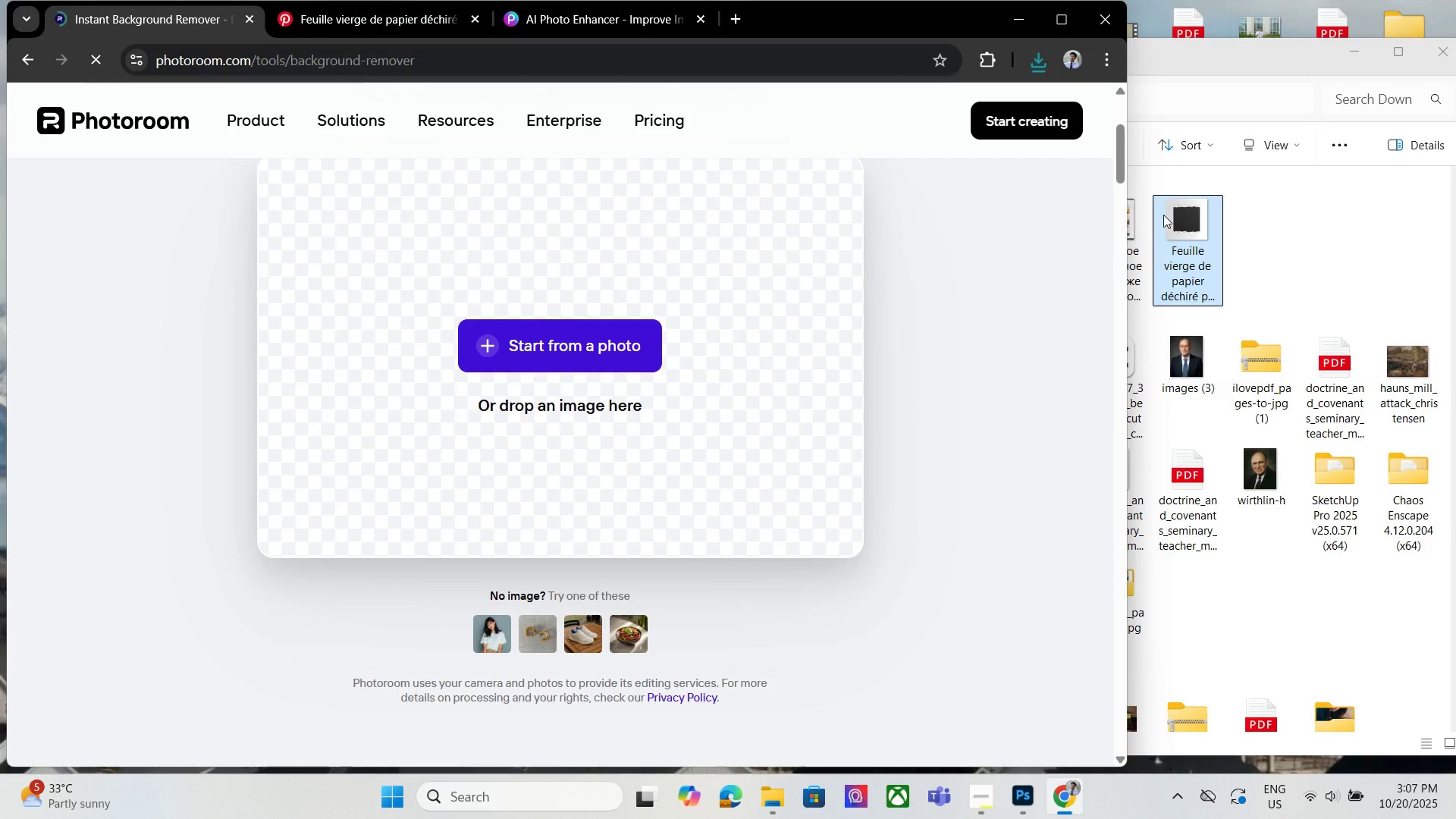 
left_click_drag(start_coordinate=[1174, 218], to_coordinate=[548, 384])
 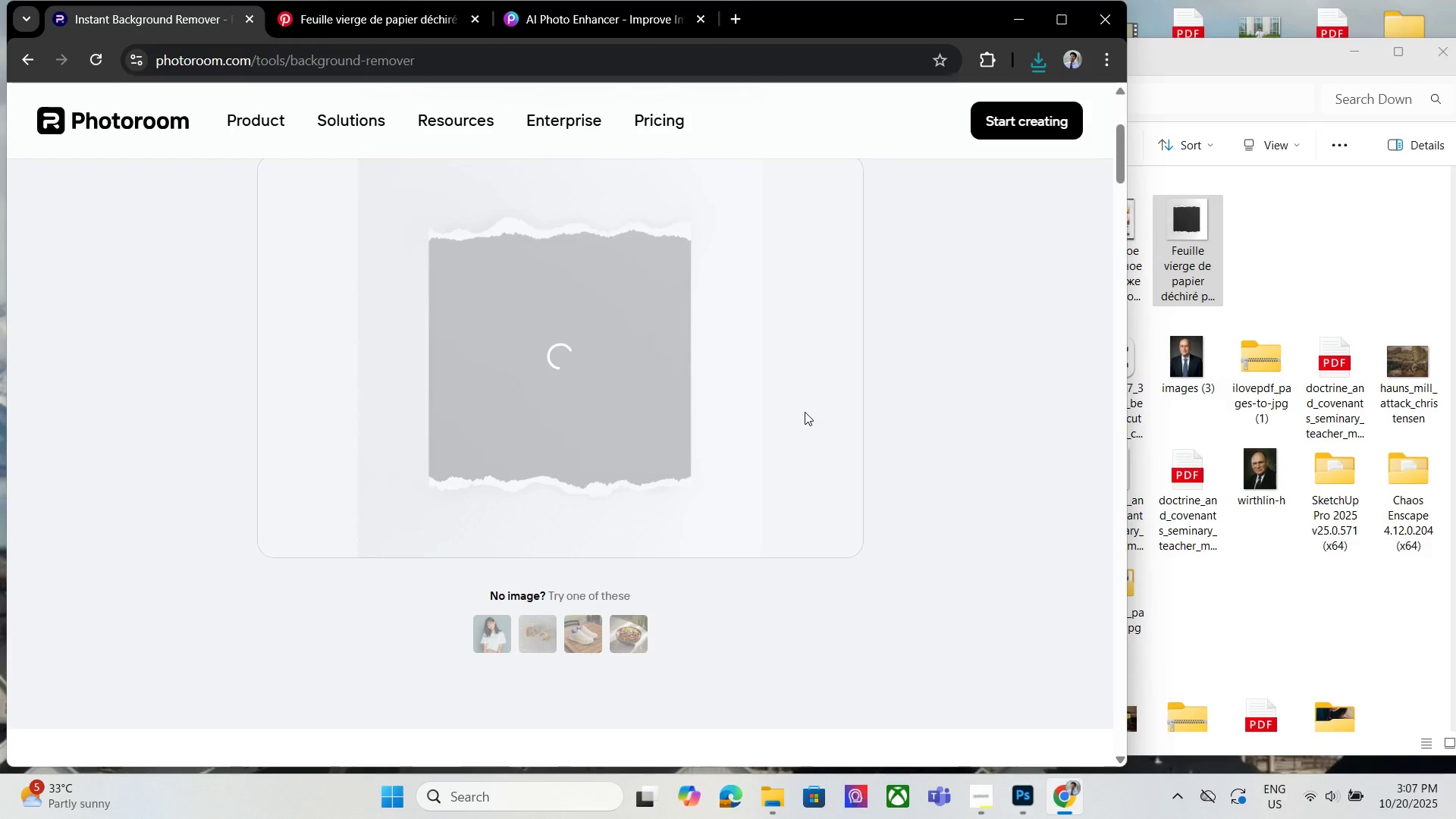 
wait(18.97)
 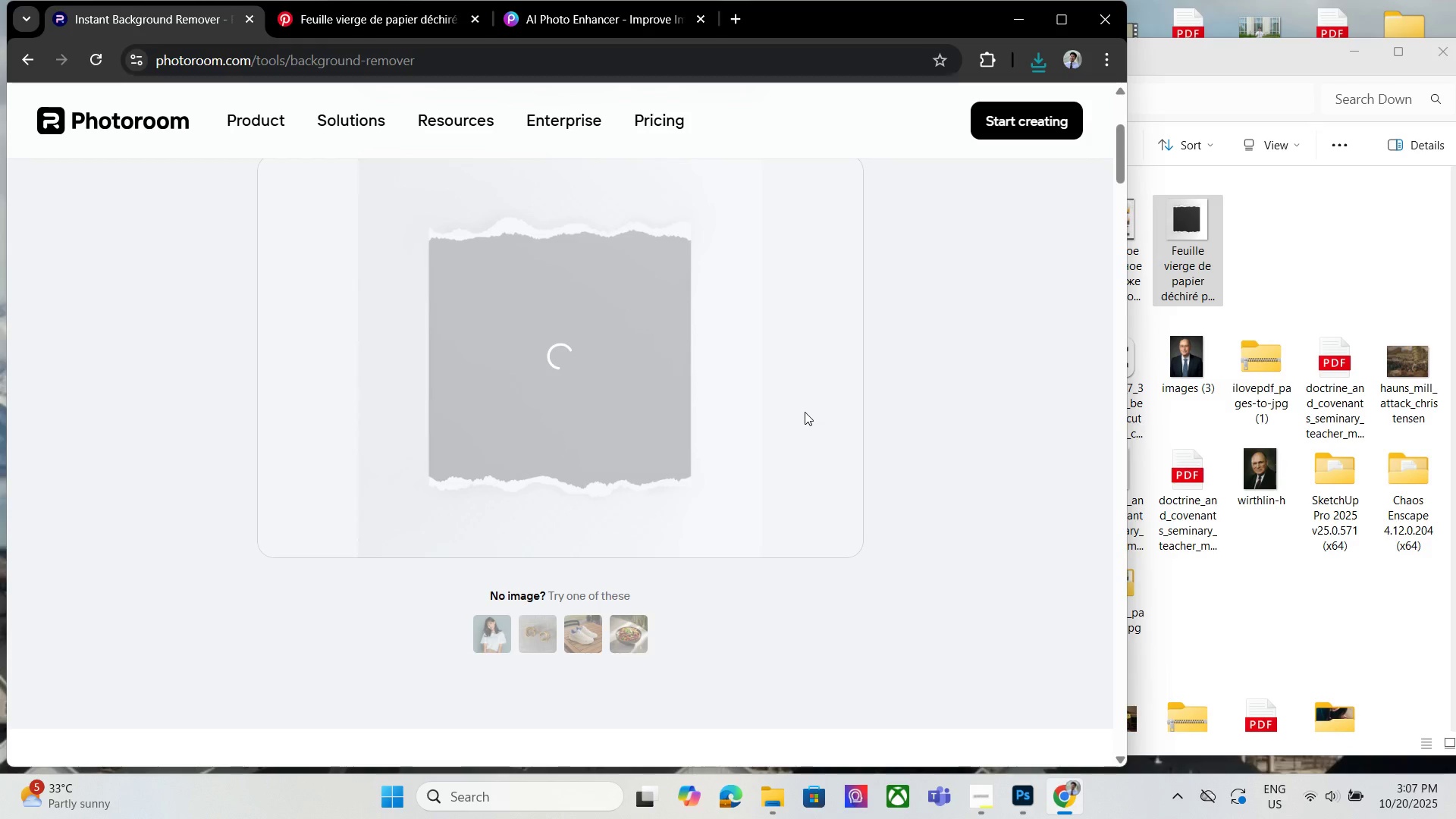 
scroll: coordinate [808, 422], scroll_direction: down, amount: 2.0
 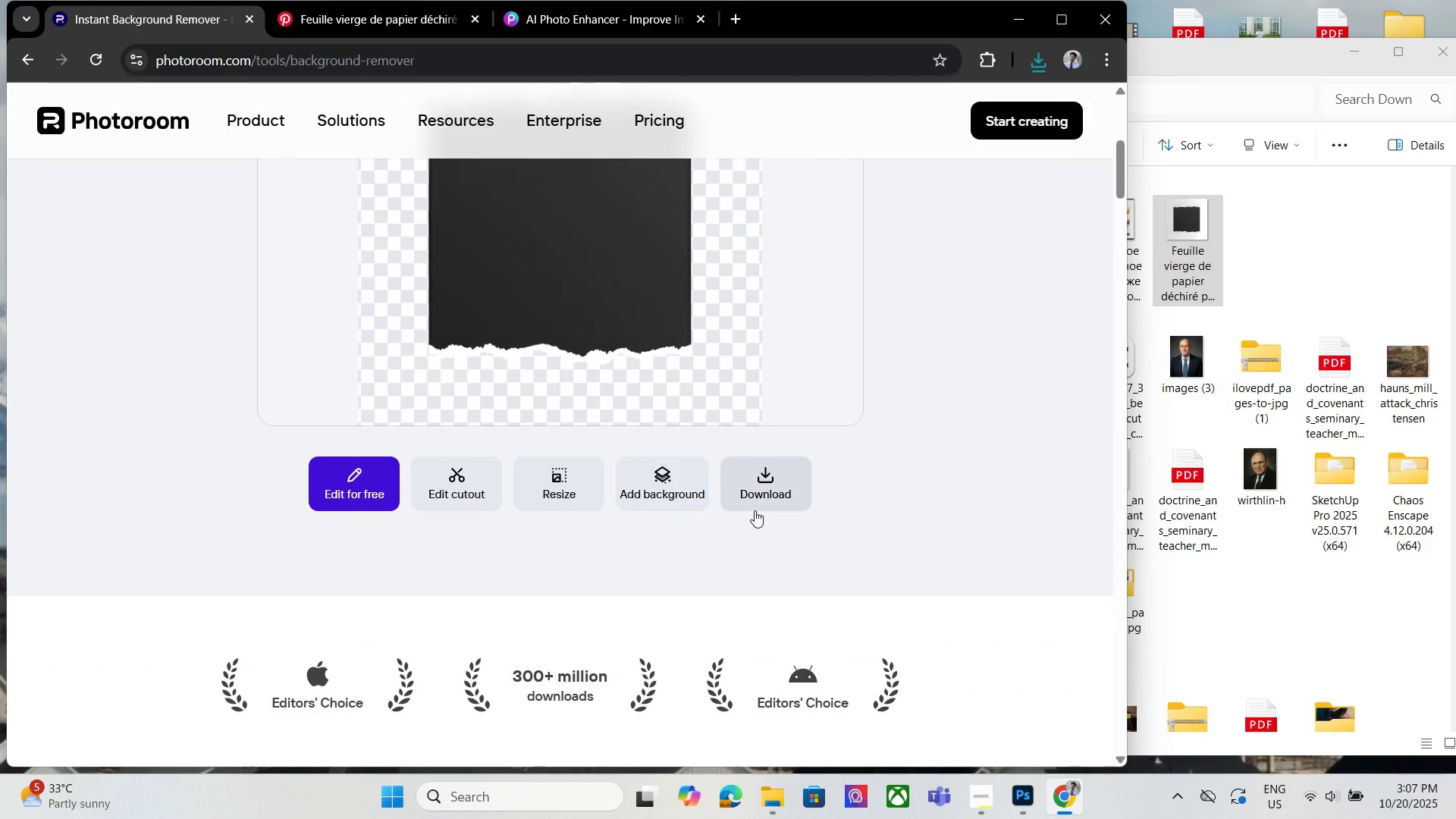 
left_click([755, 510])
 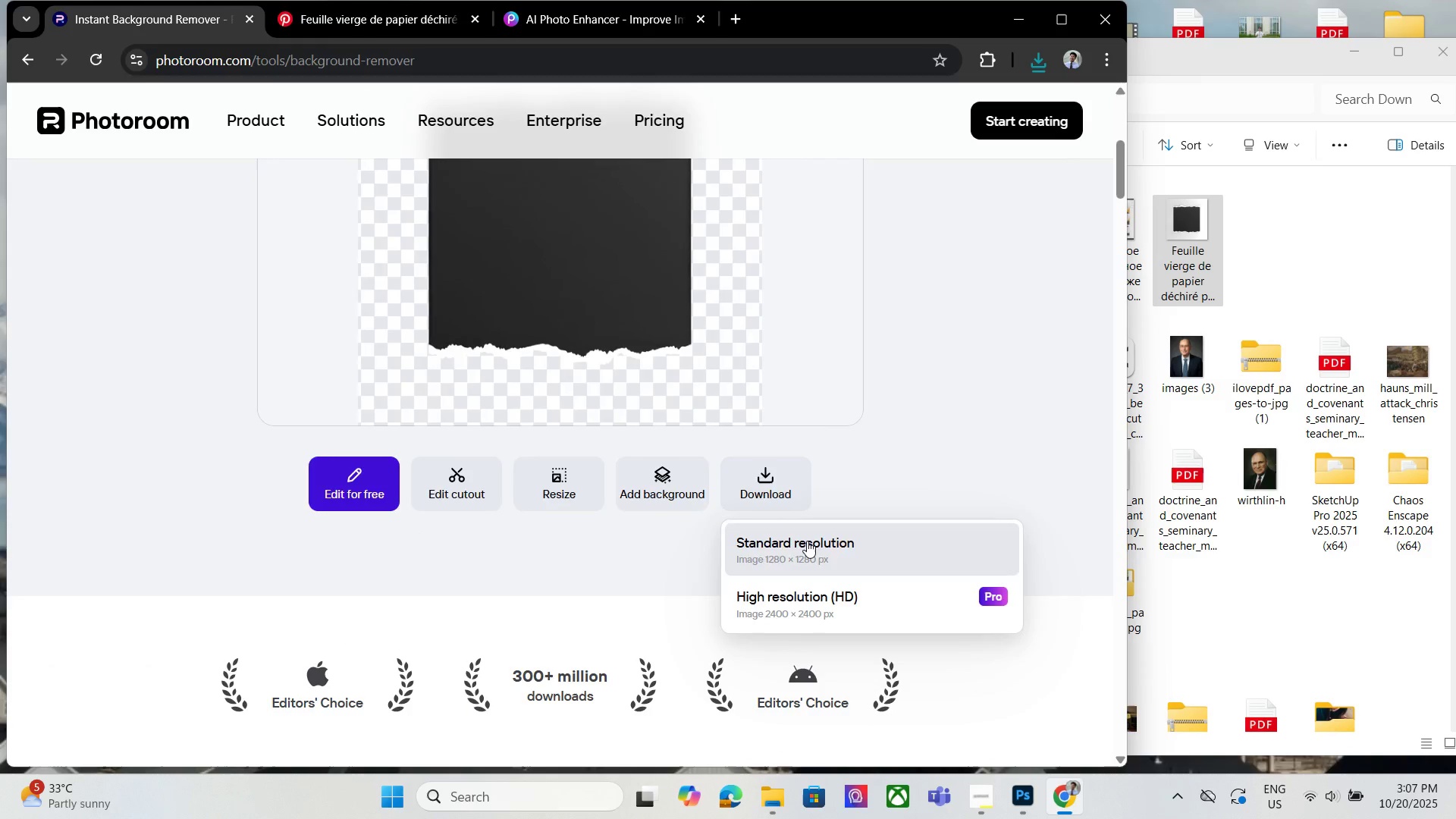 
left_click([807, 541])
 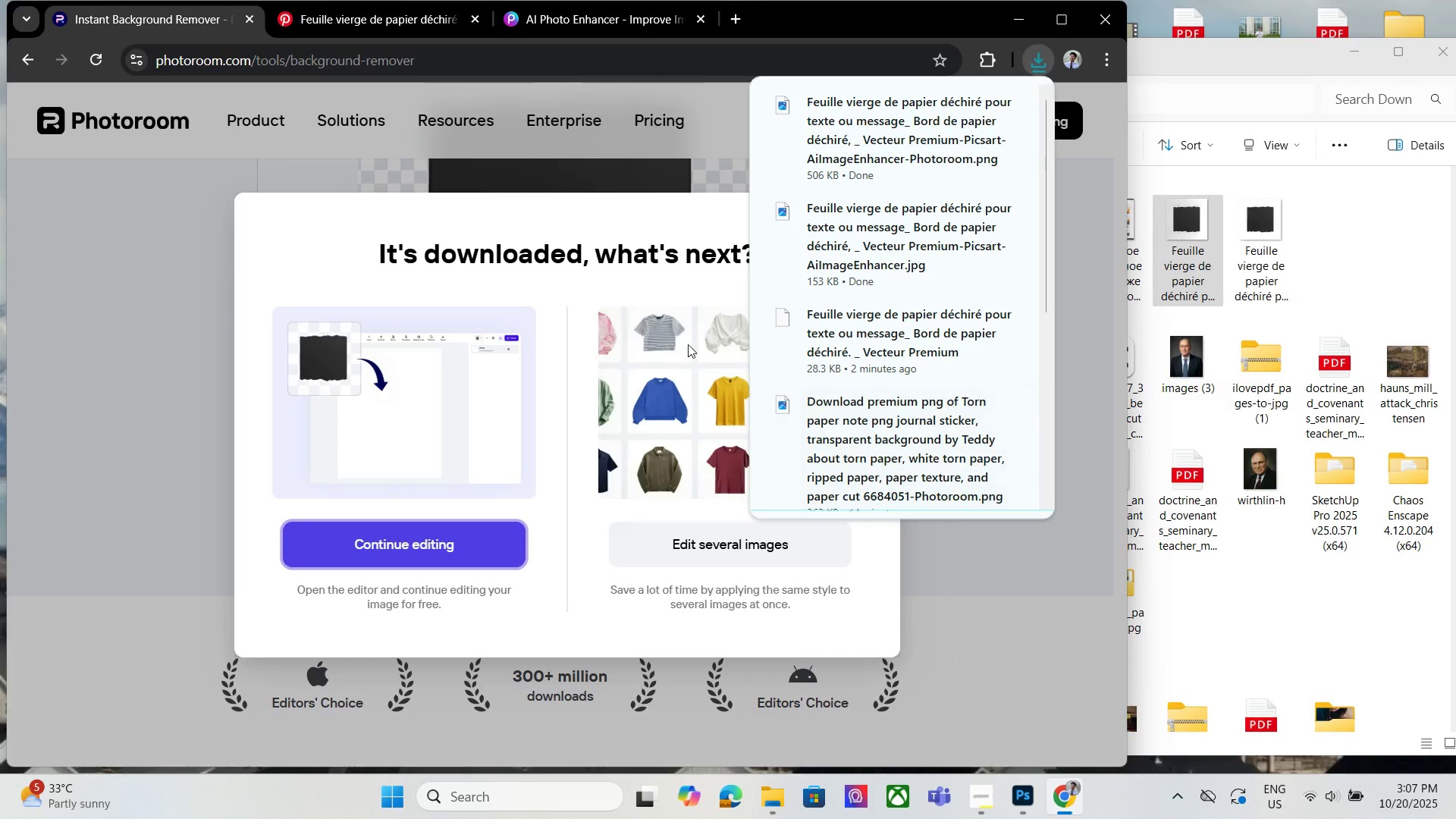 
scroll: coordinate [647, 333], scroll_direction: up, amount: 2.0
 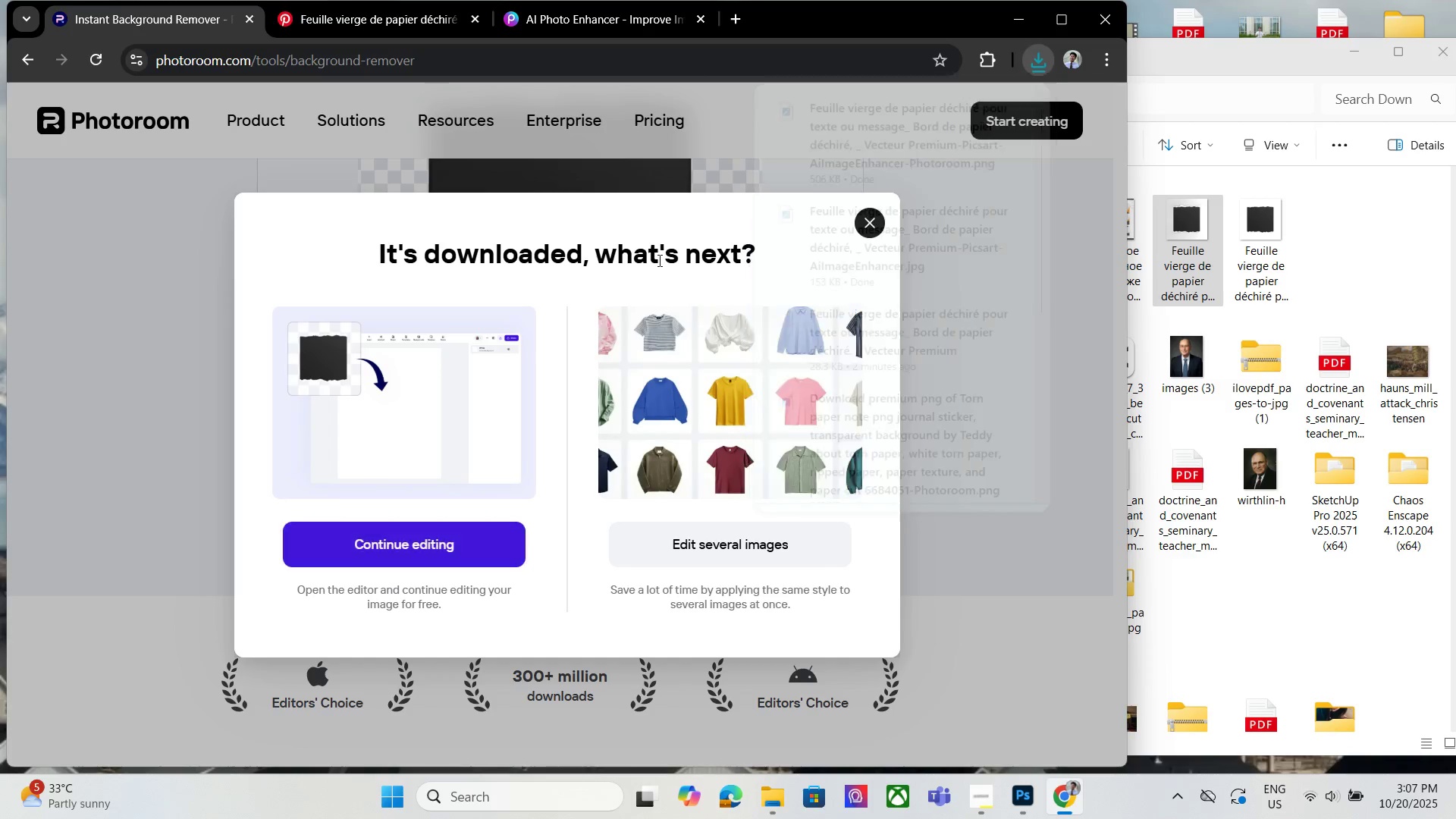 
left_click([652, 282])
 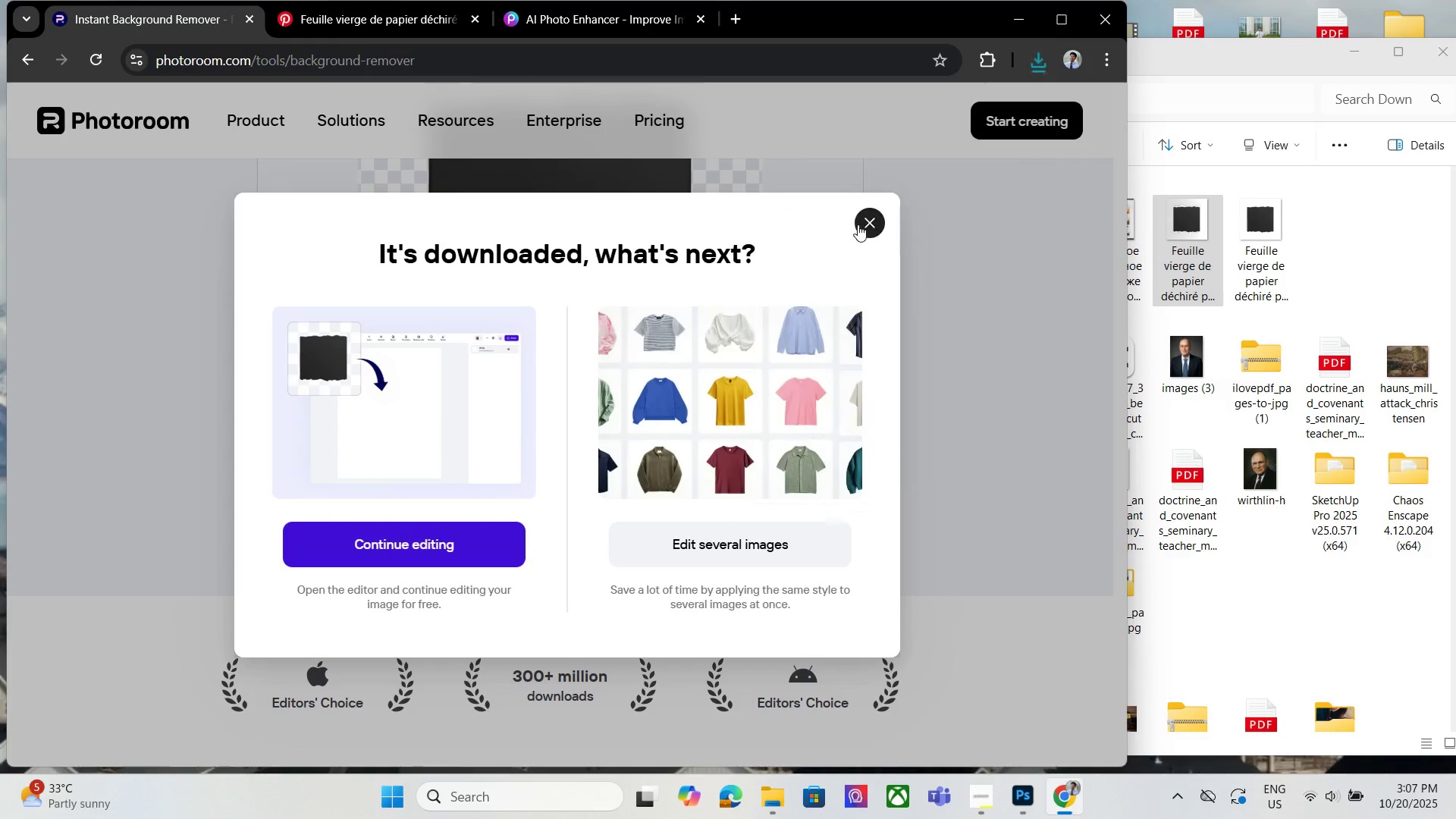 
left_click([858, 224])
 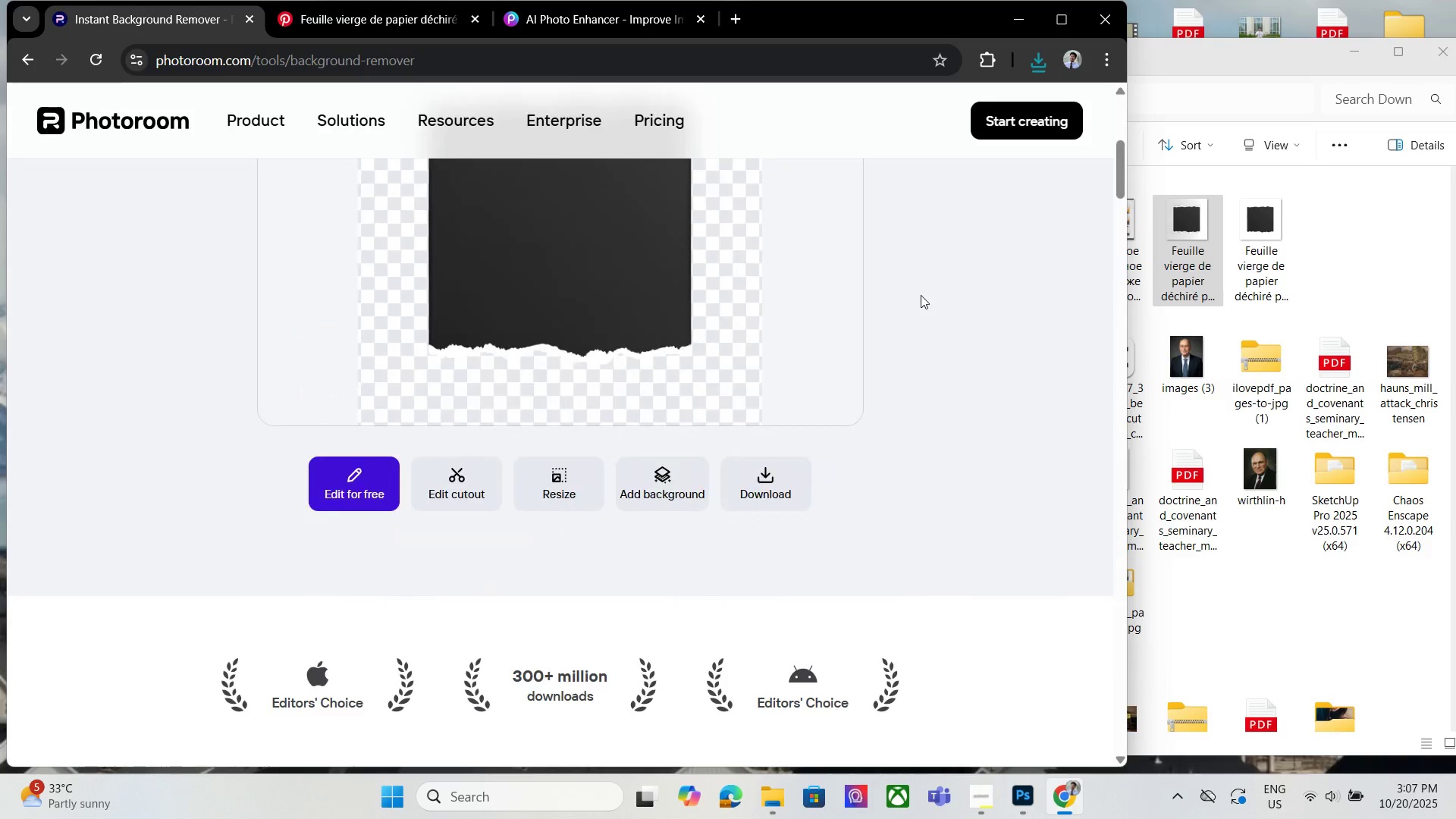 
scroll: coordinate [927, 328], scroll_direction: up, amount: 3.0
 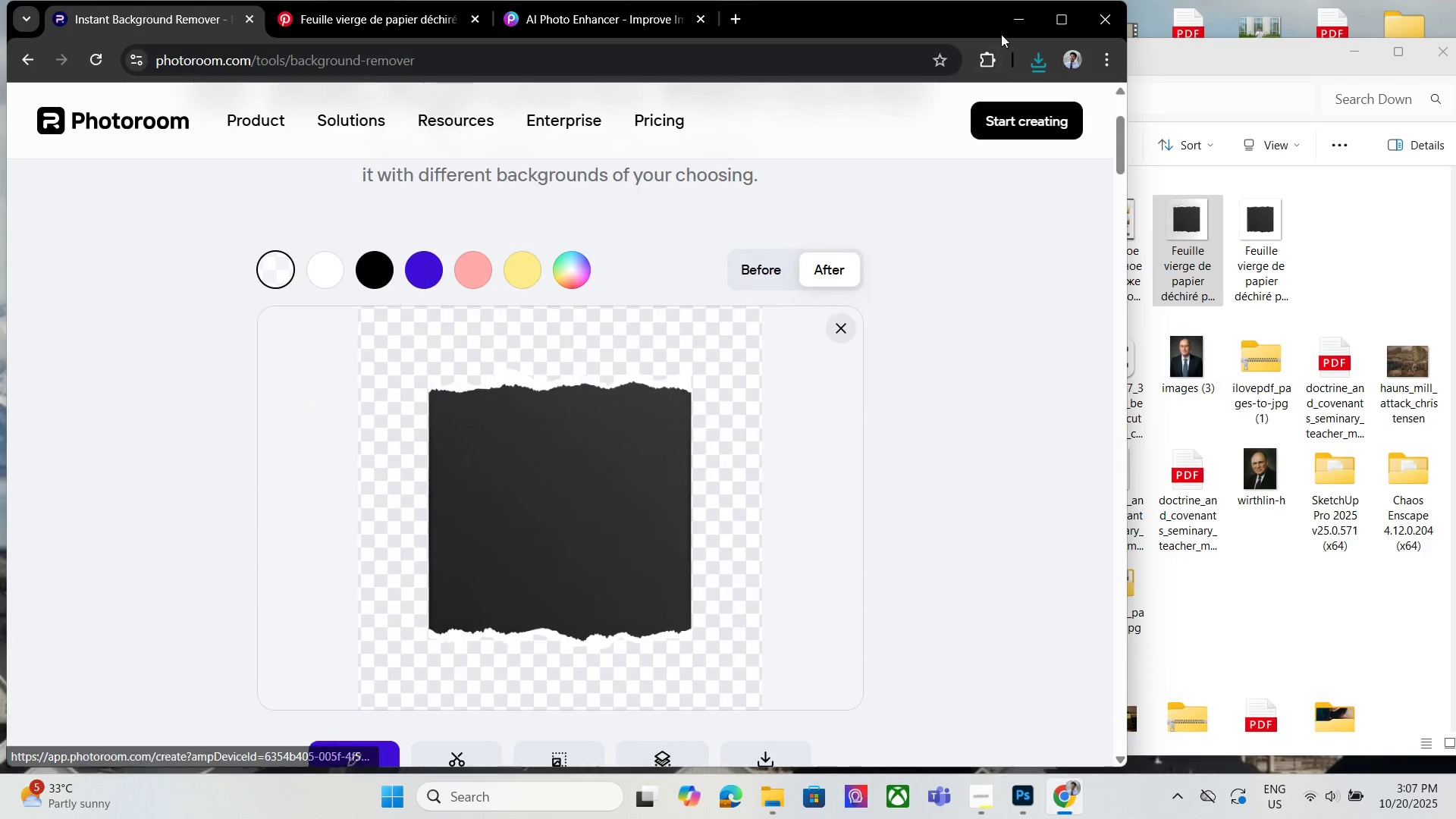 
left_click([1007, 27])
 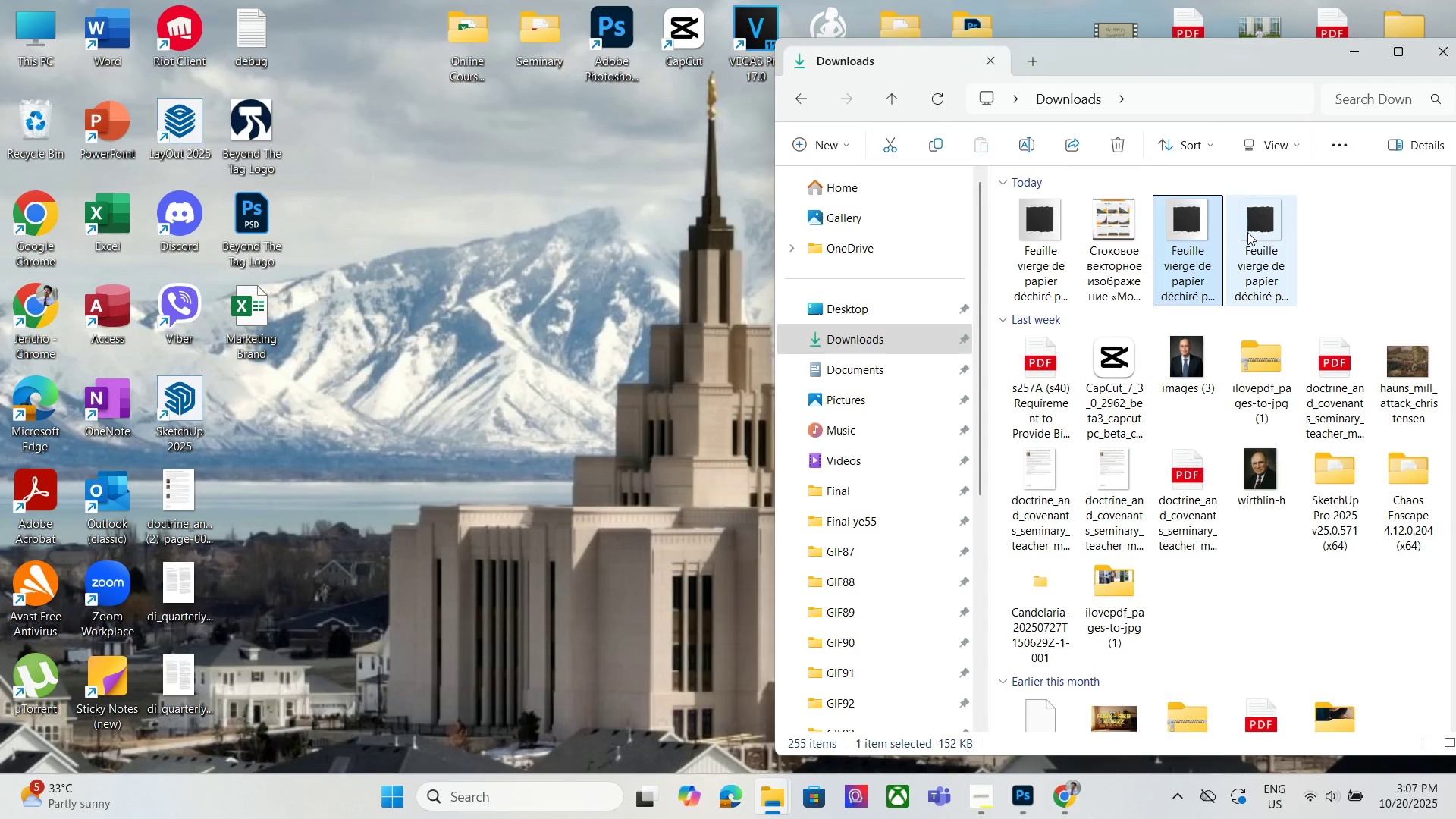 
left_click([1249, 232])
 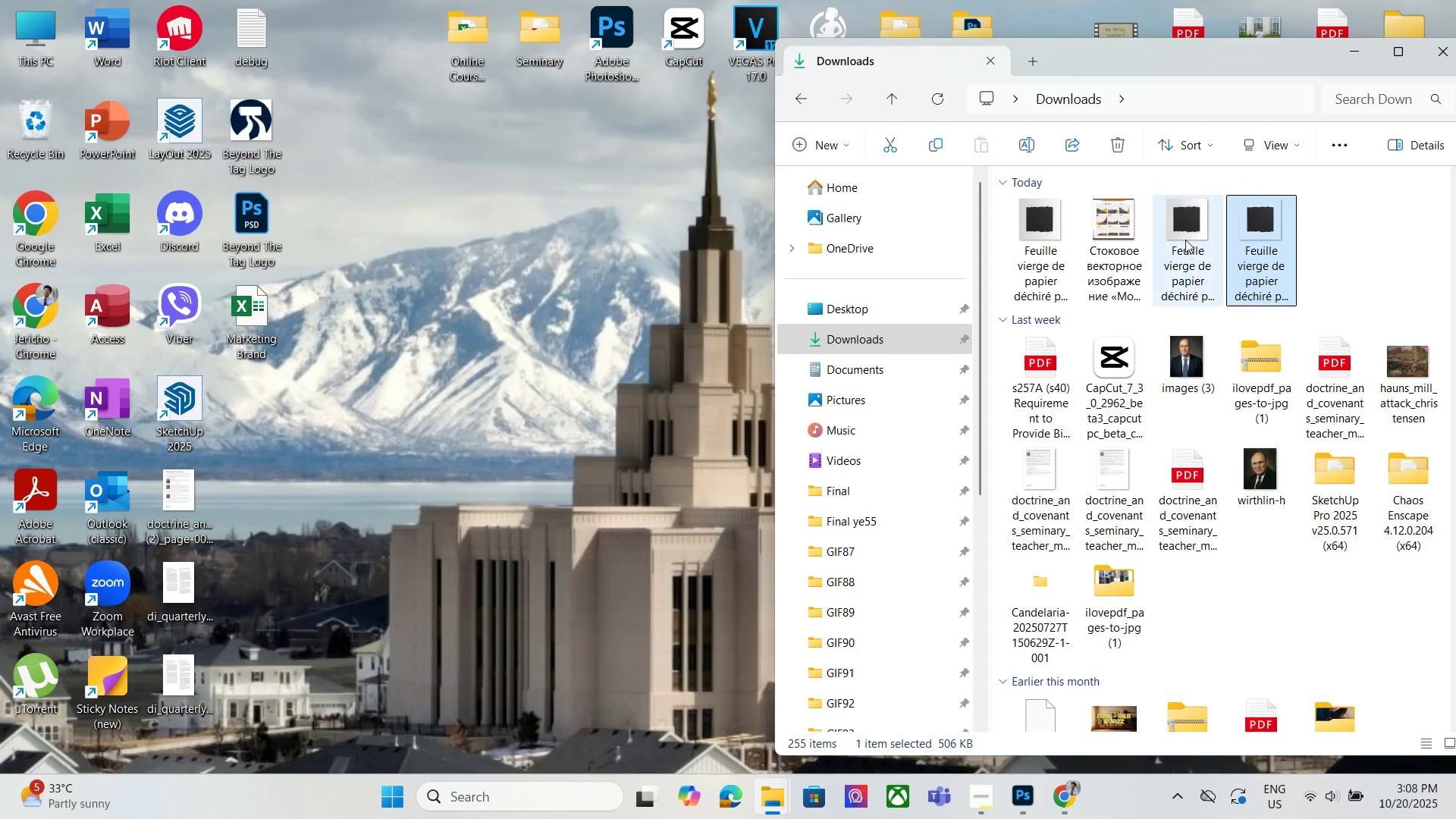 
hold_key(key=ControlLeft, duration=0.78)
double_click([1182, 240])
 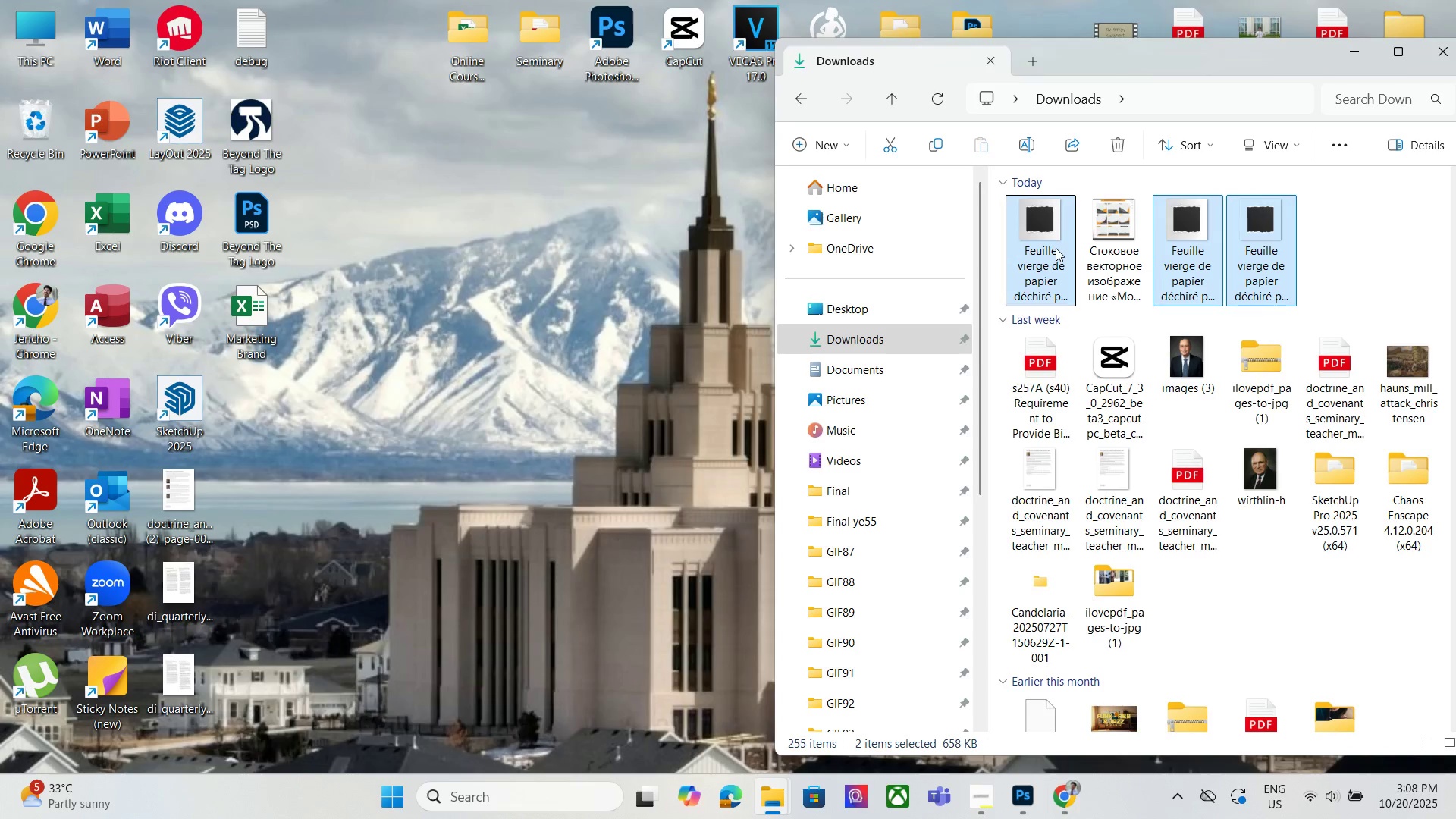 
key(Control+X)
 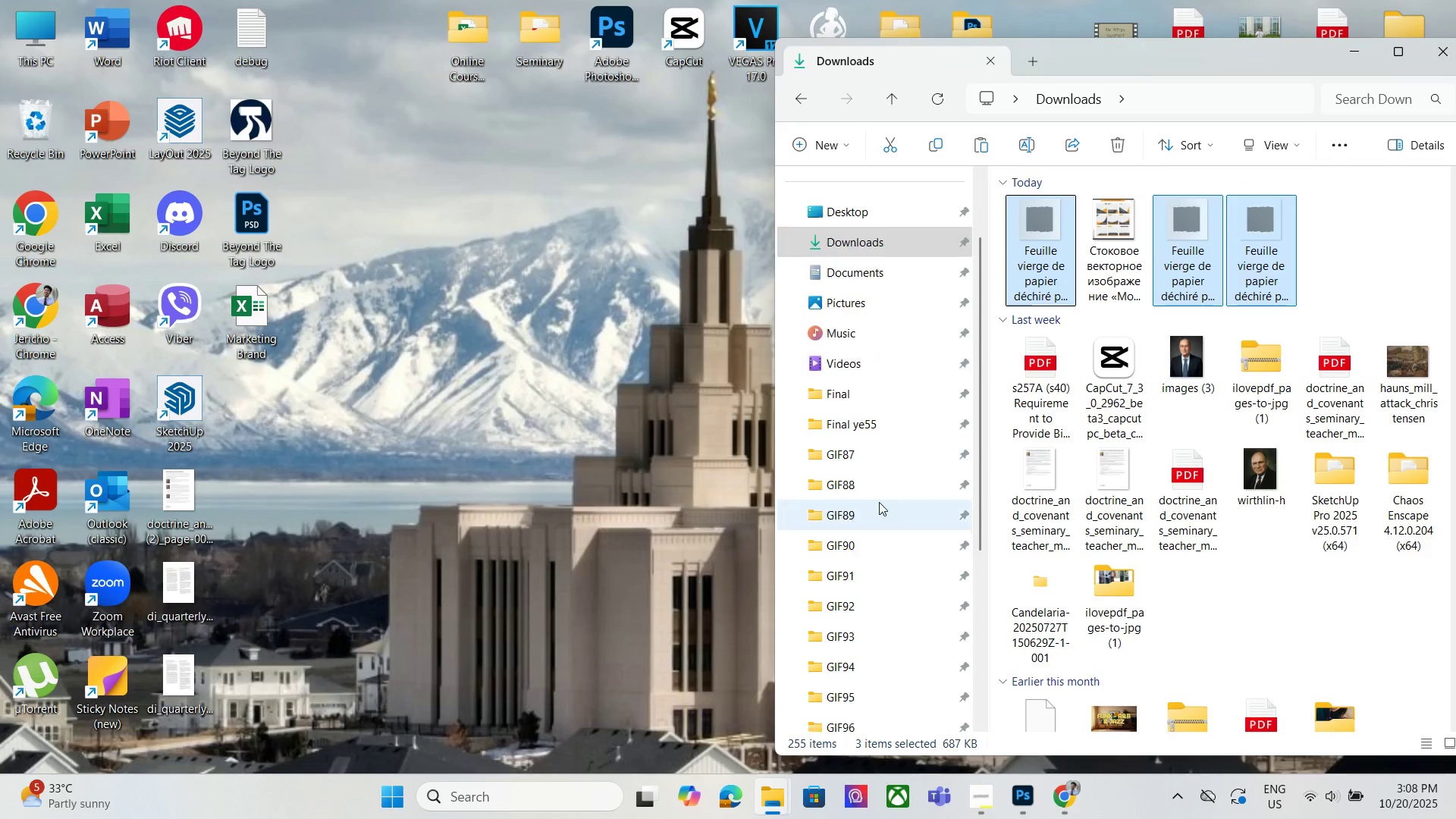 
scroll: coordinate [888, 688], scroll_direction: down, amount: 3.0
 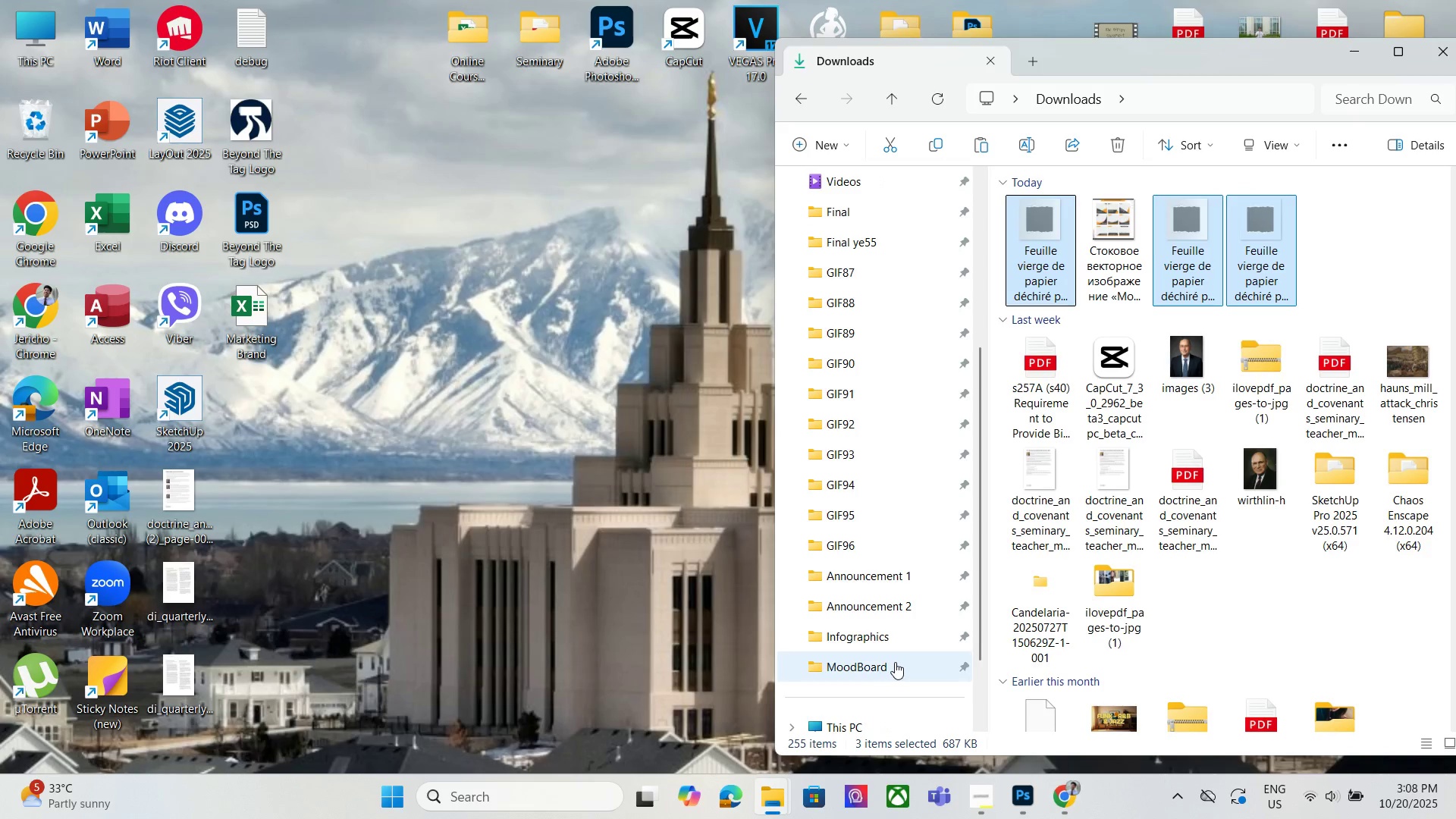 
left_click([895, 662])
 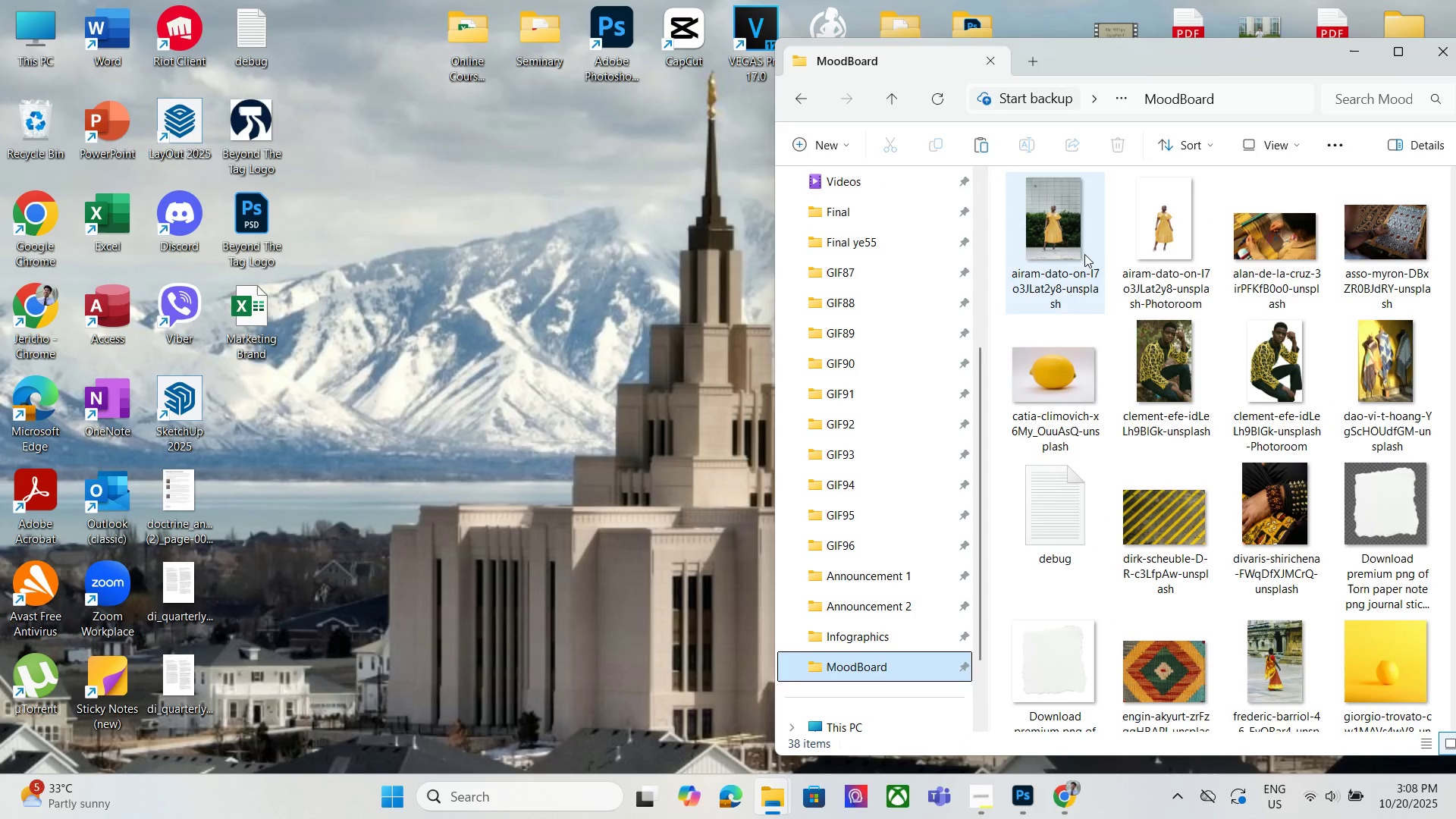 
left_click([1084, 254])
 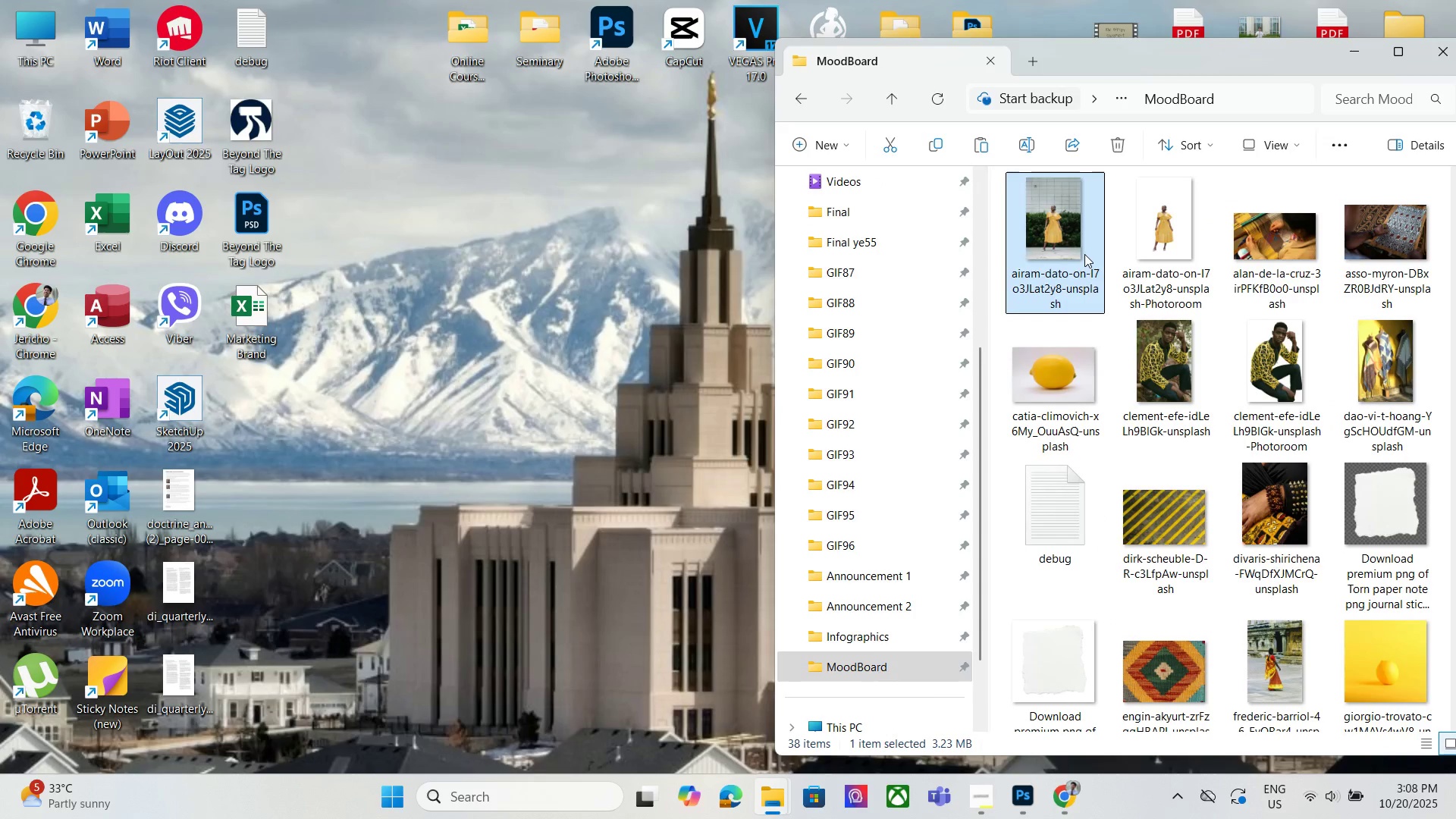 
key(Control+ControlLeft)
 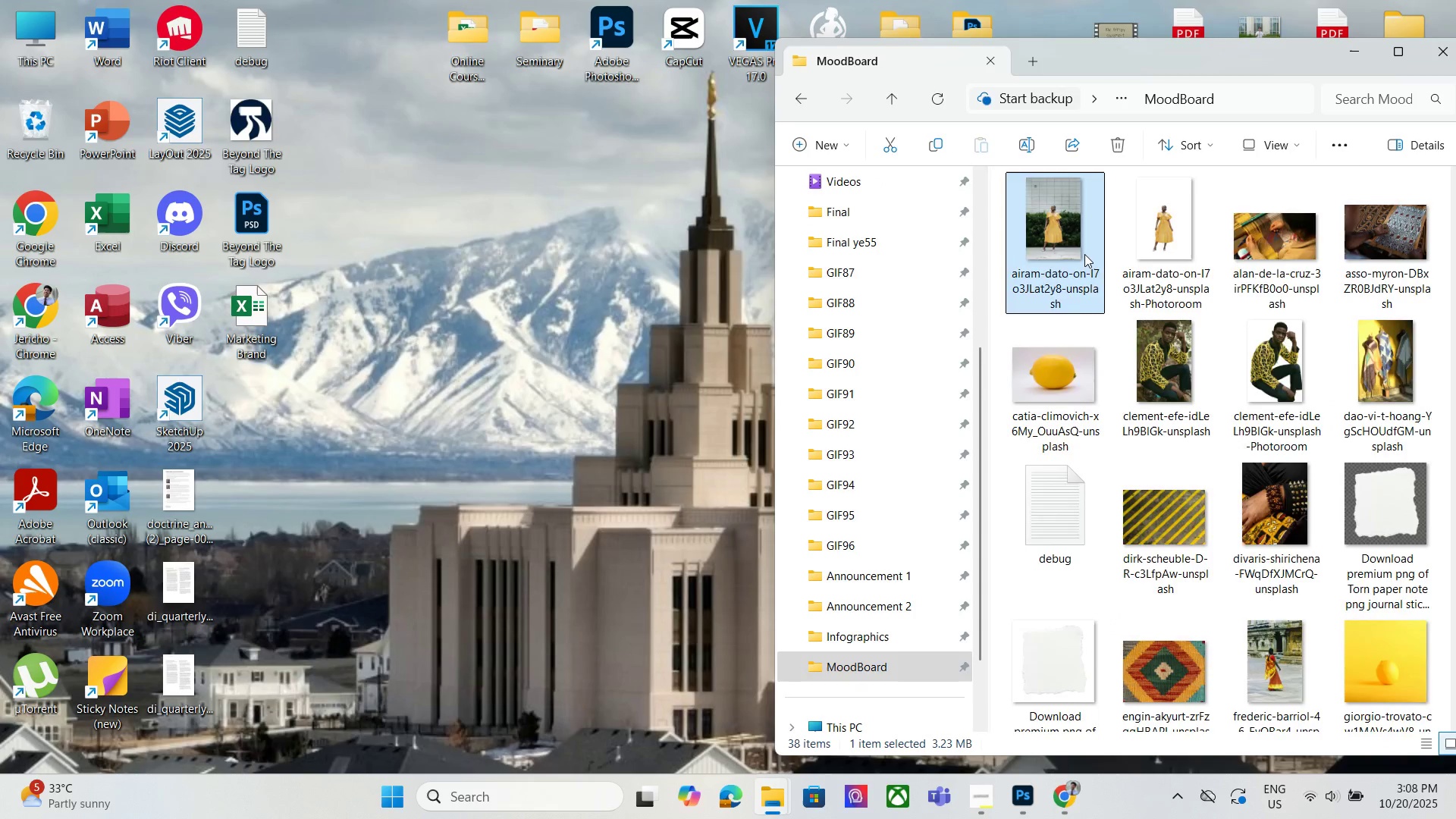 
key(Control+V)
 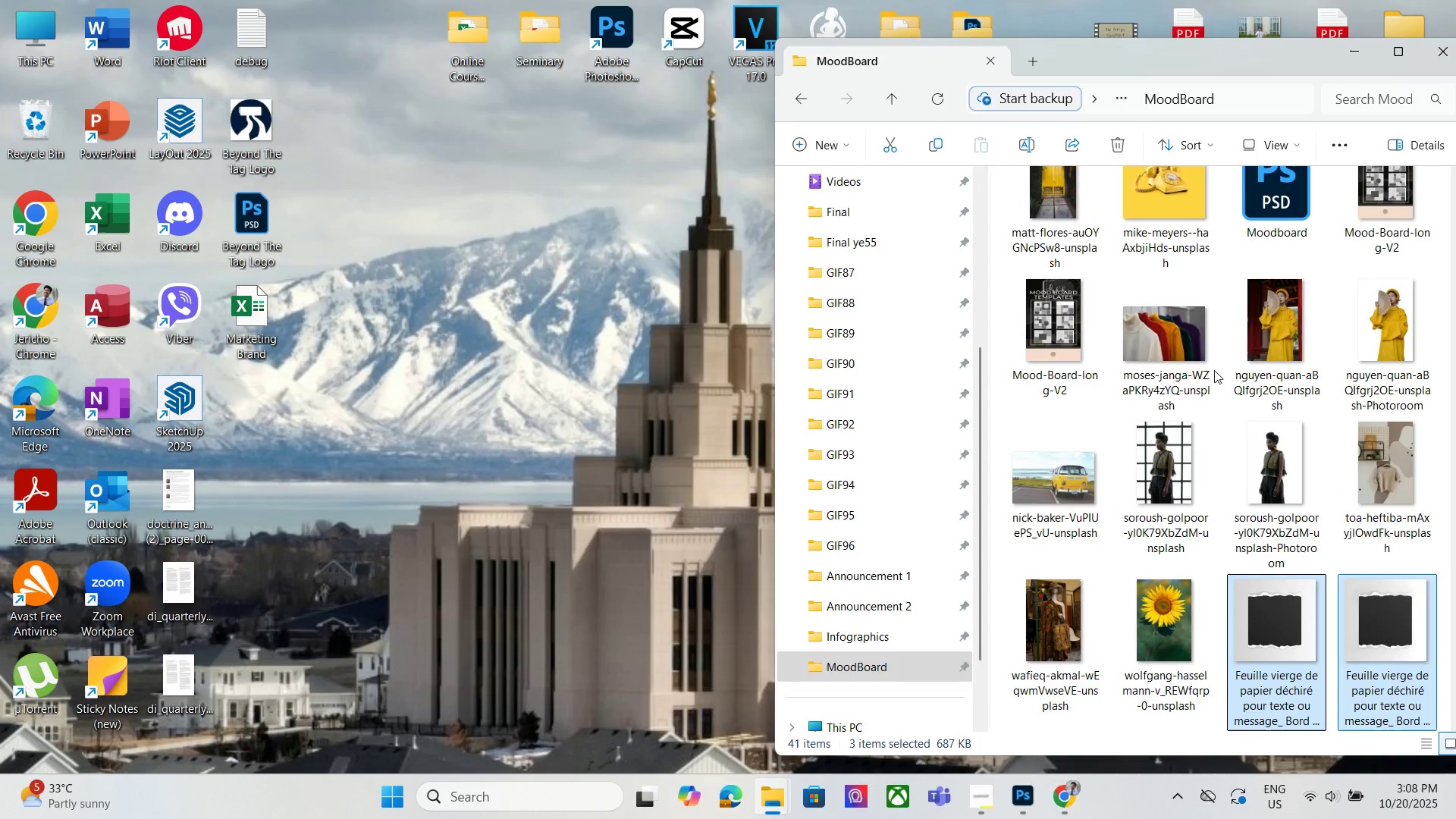 
scroll: coordinate [1238, 510], scroll_direction: down, amount: 4.0
 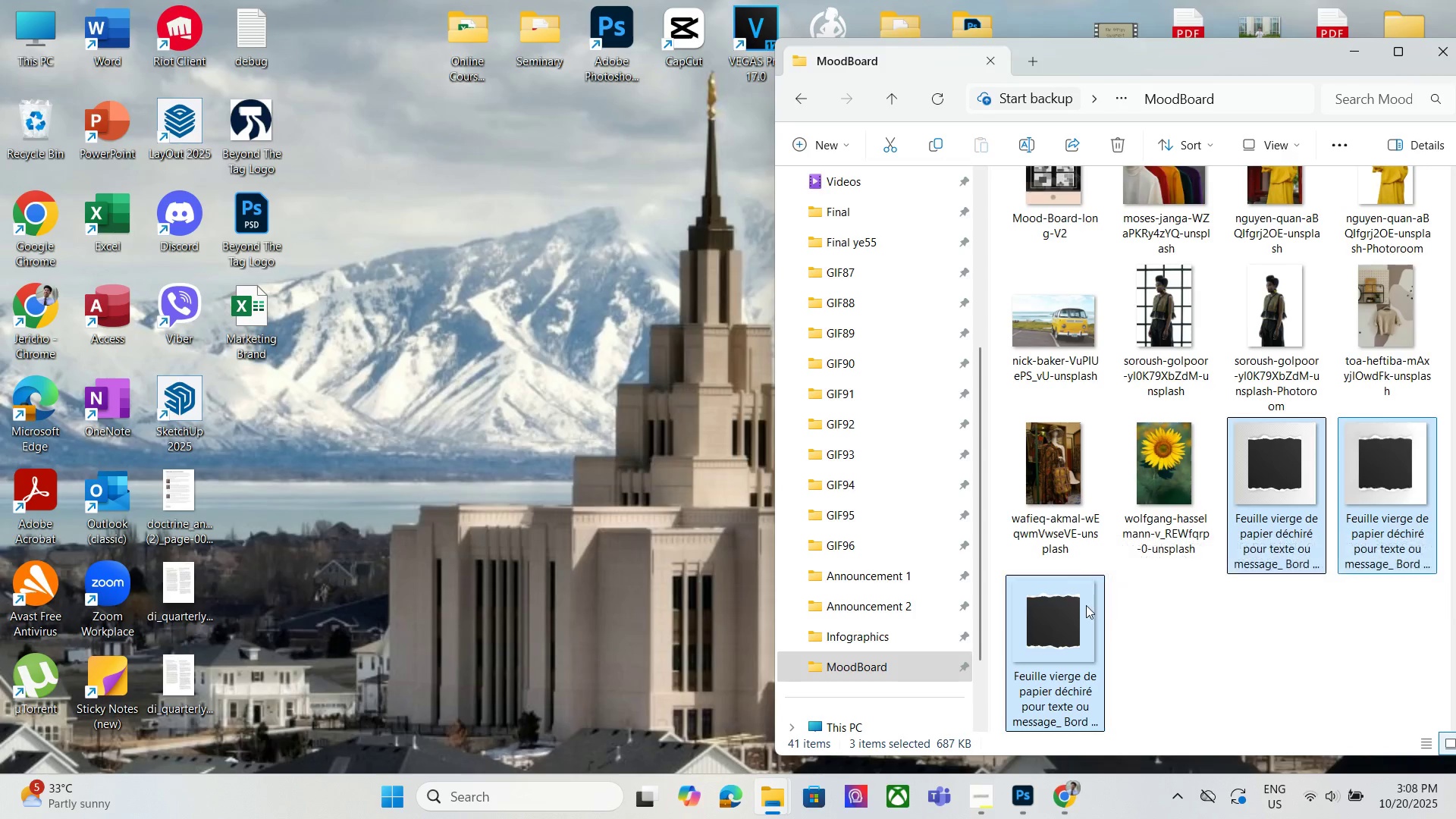 
left_click([1086, 605])
 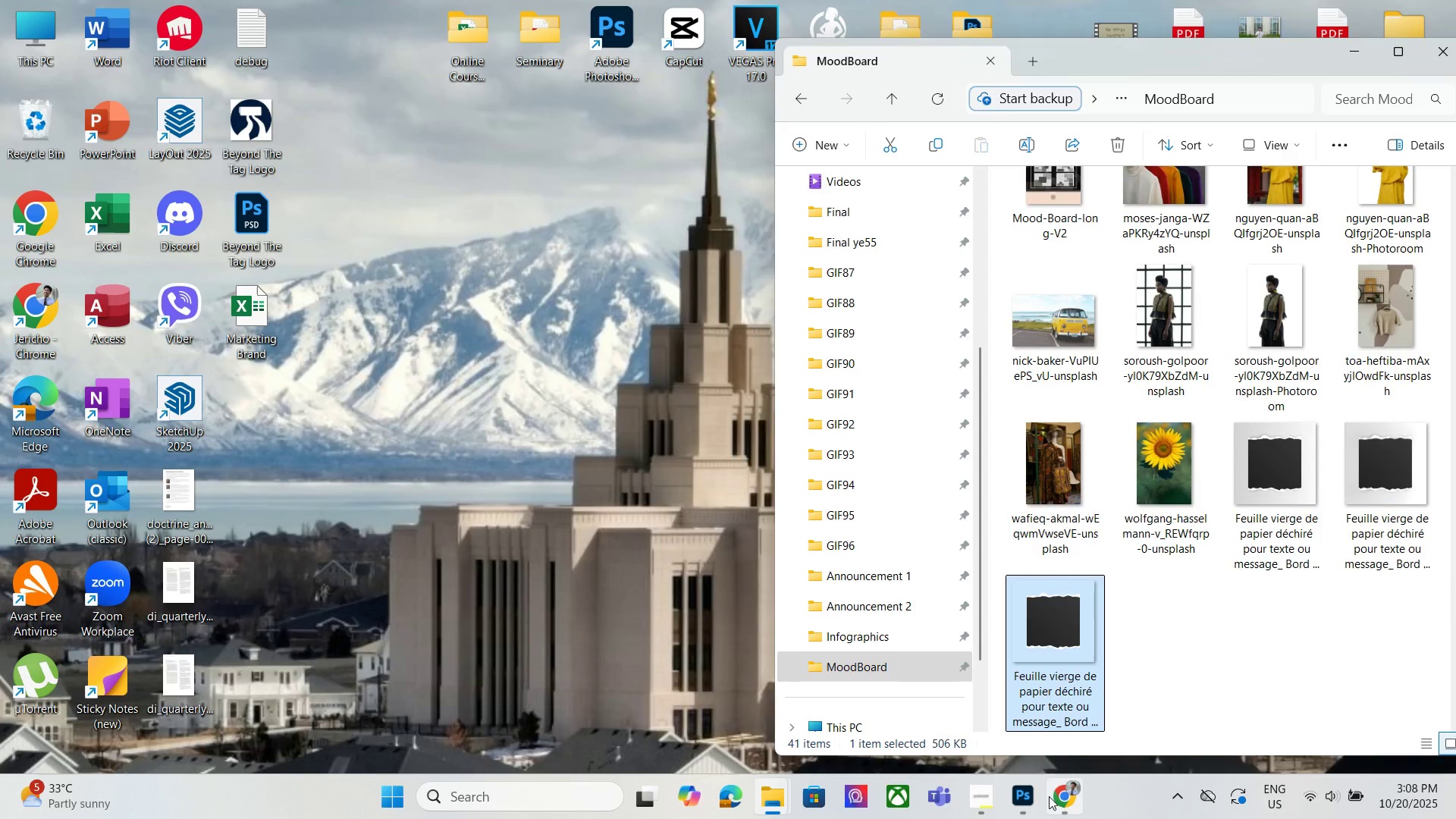 
left_click([1050, 796])
 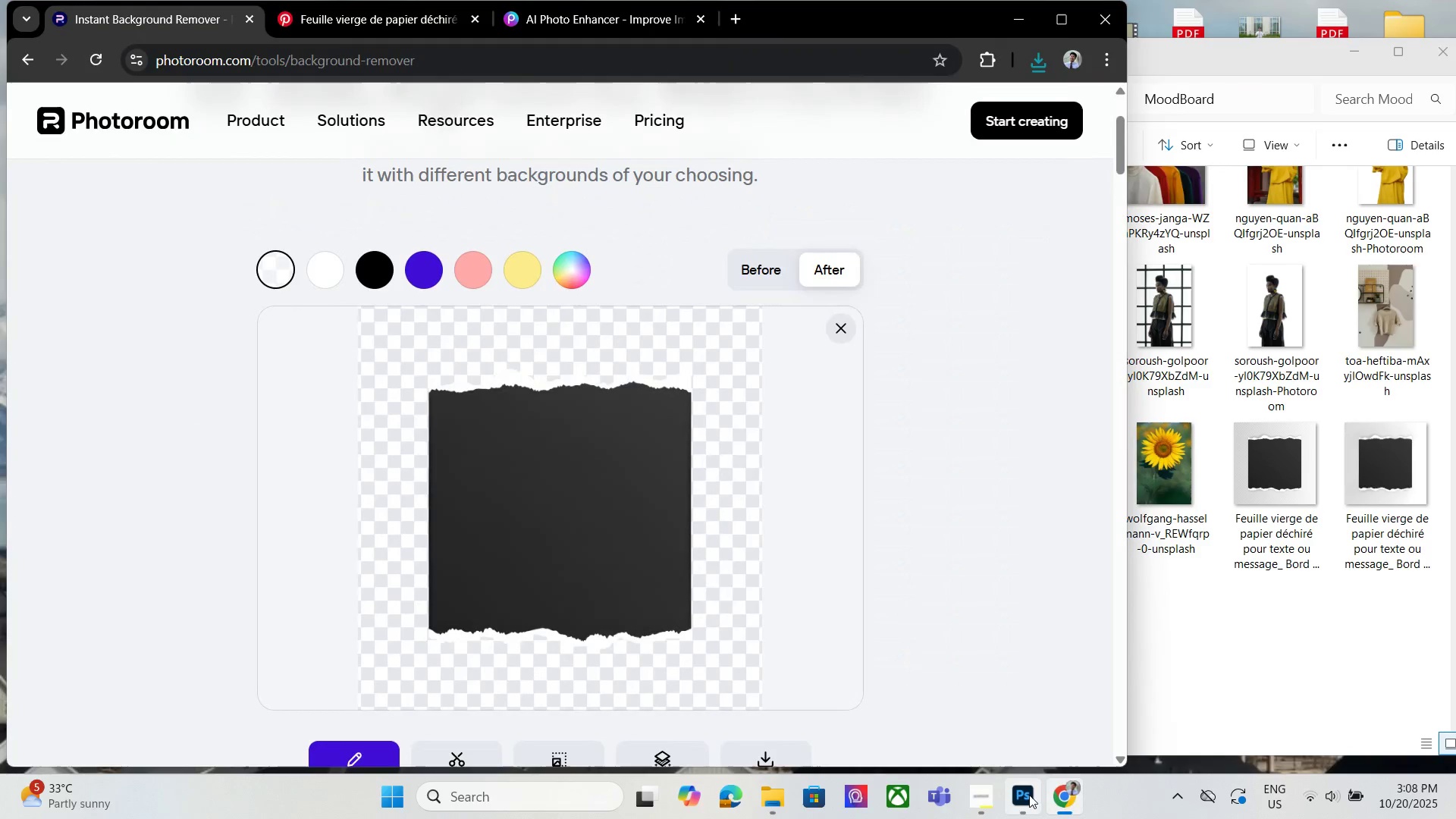 
left_click([1018, 795])
 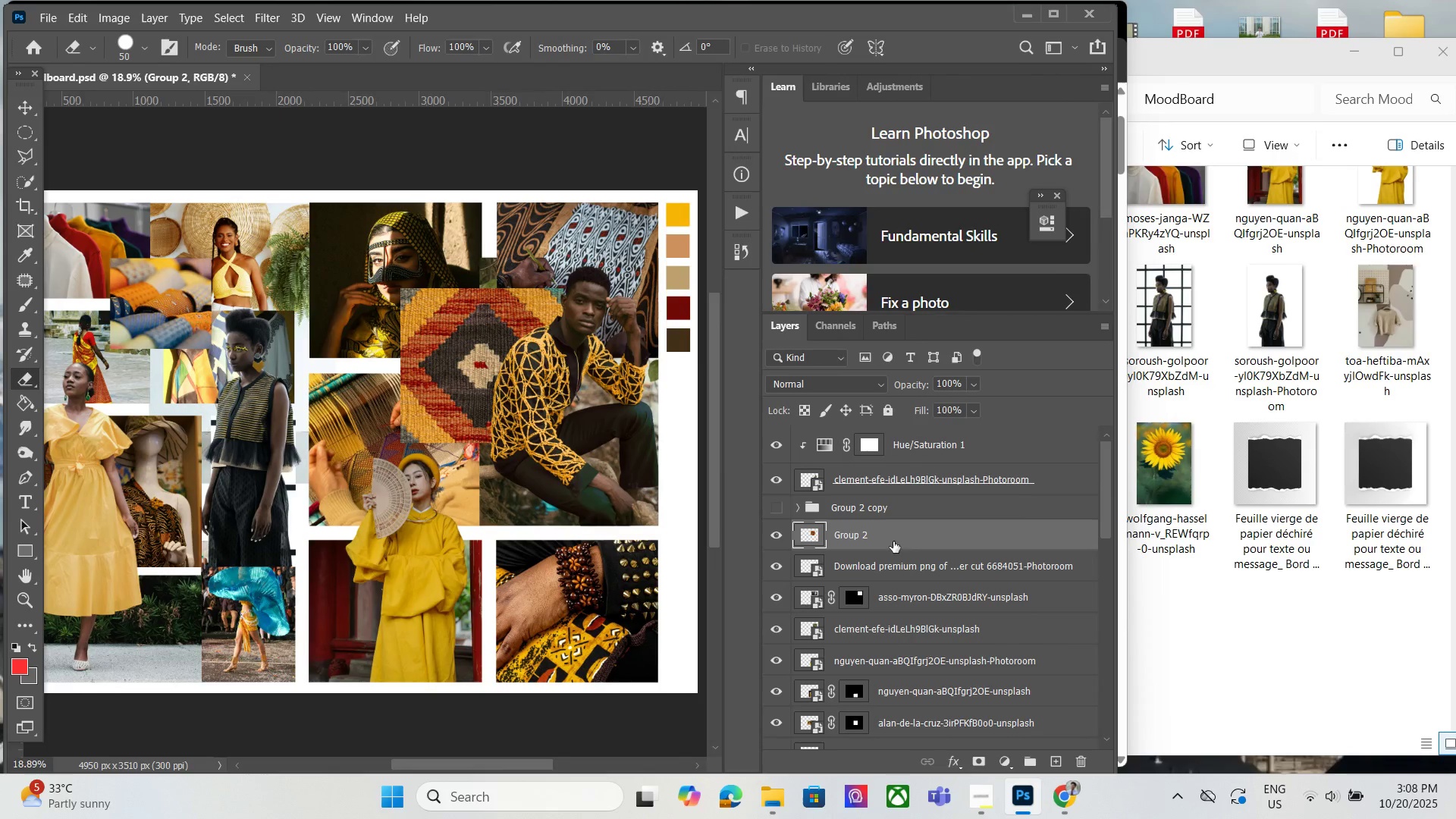 
double_click([780, 570])
 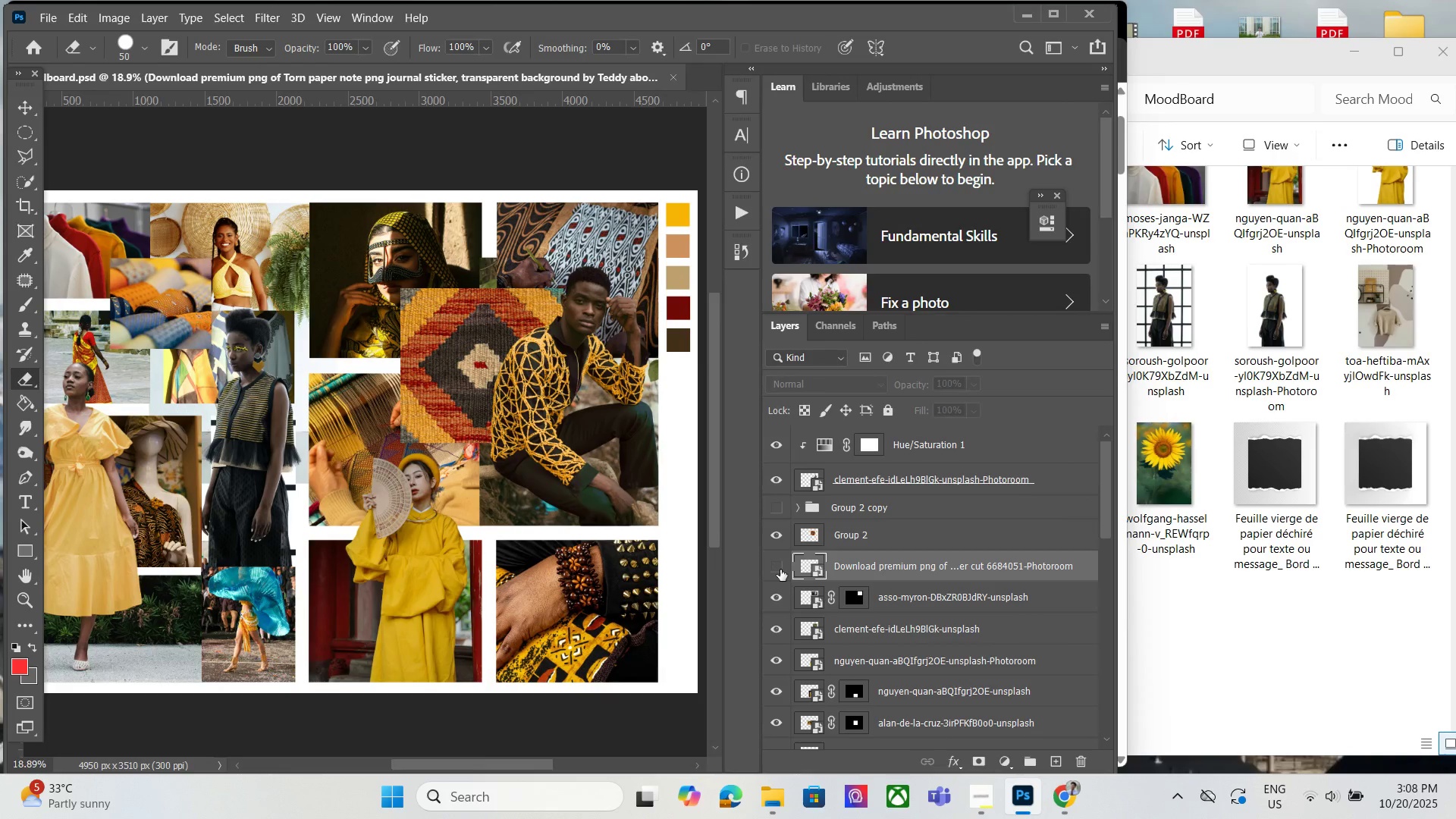 
triple_click([780, 570])
 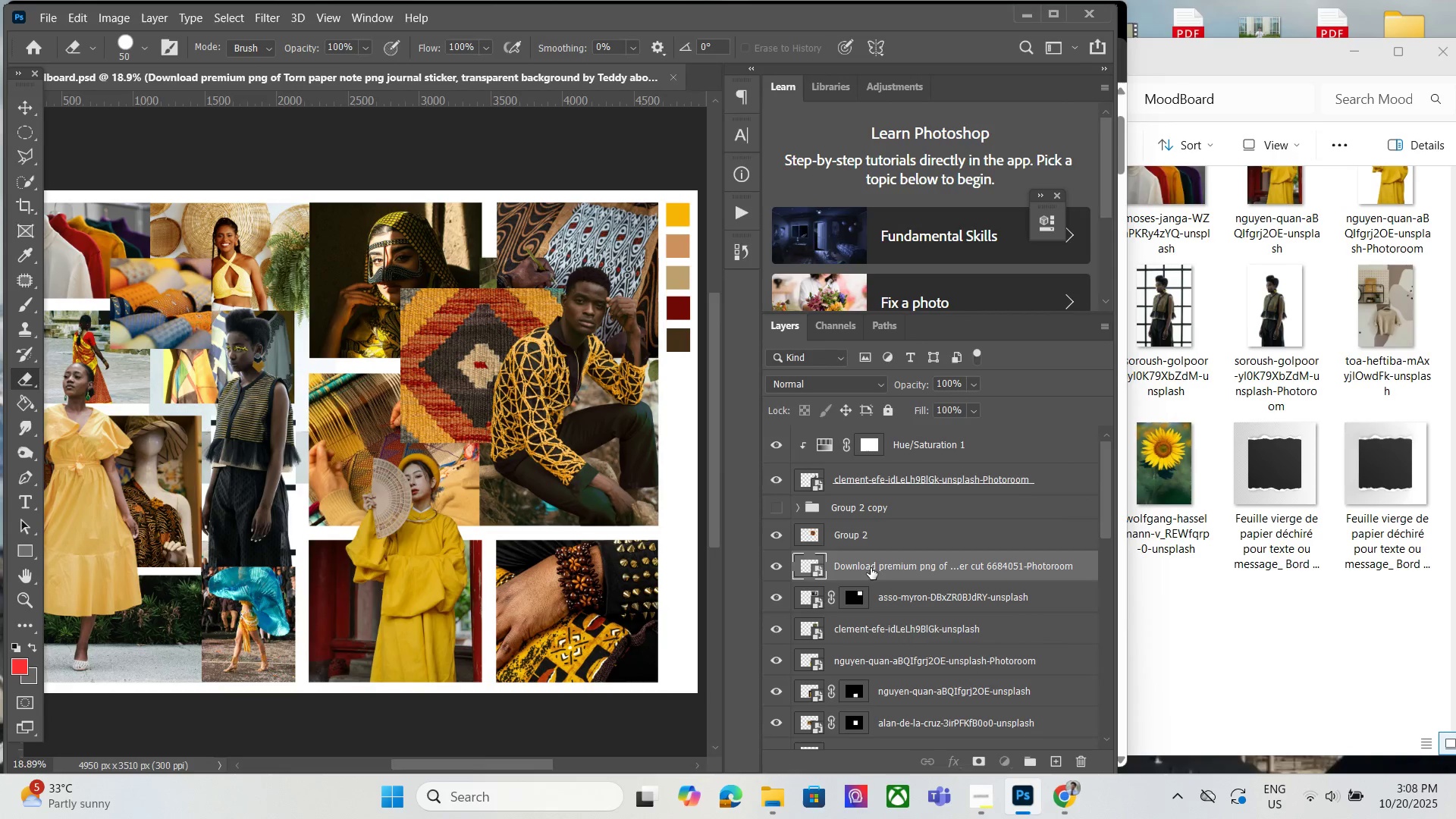 
triple_click([871, 568])
 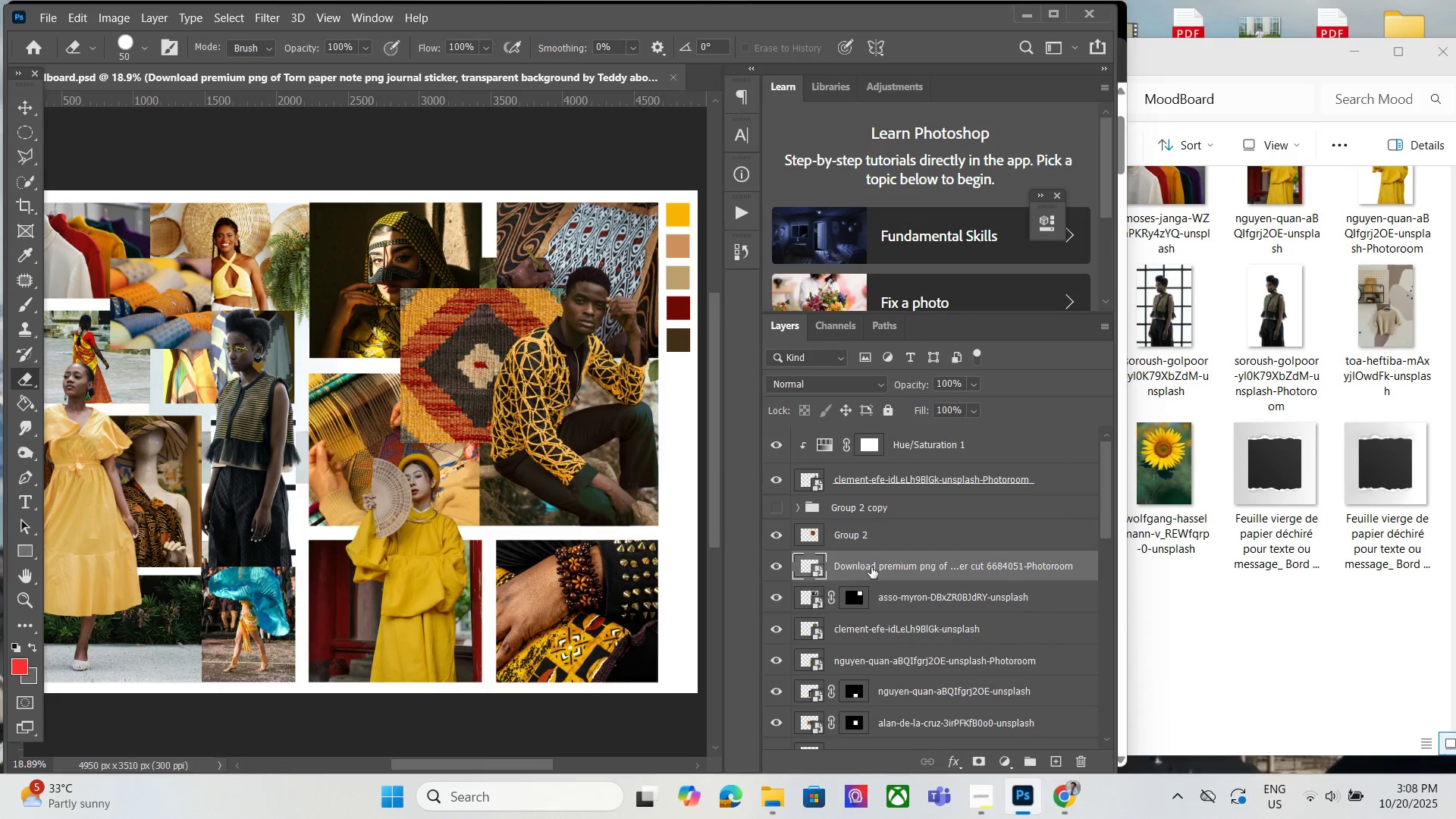 
key(Delete)
 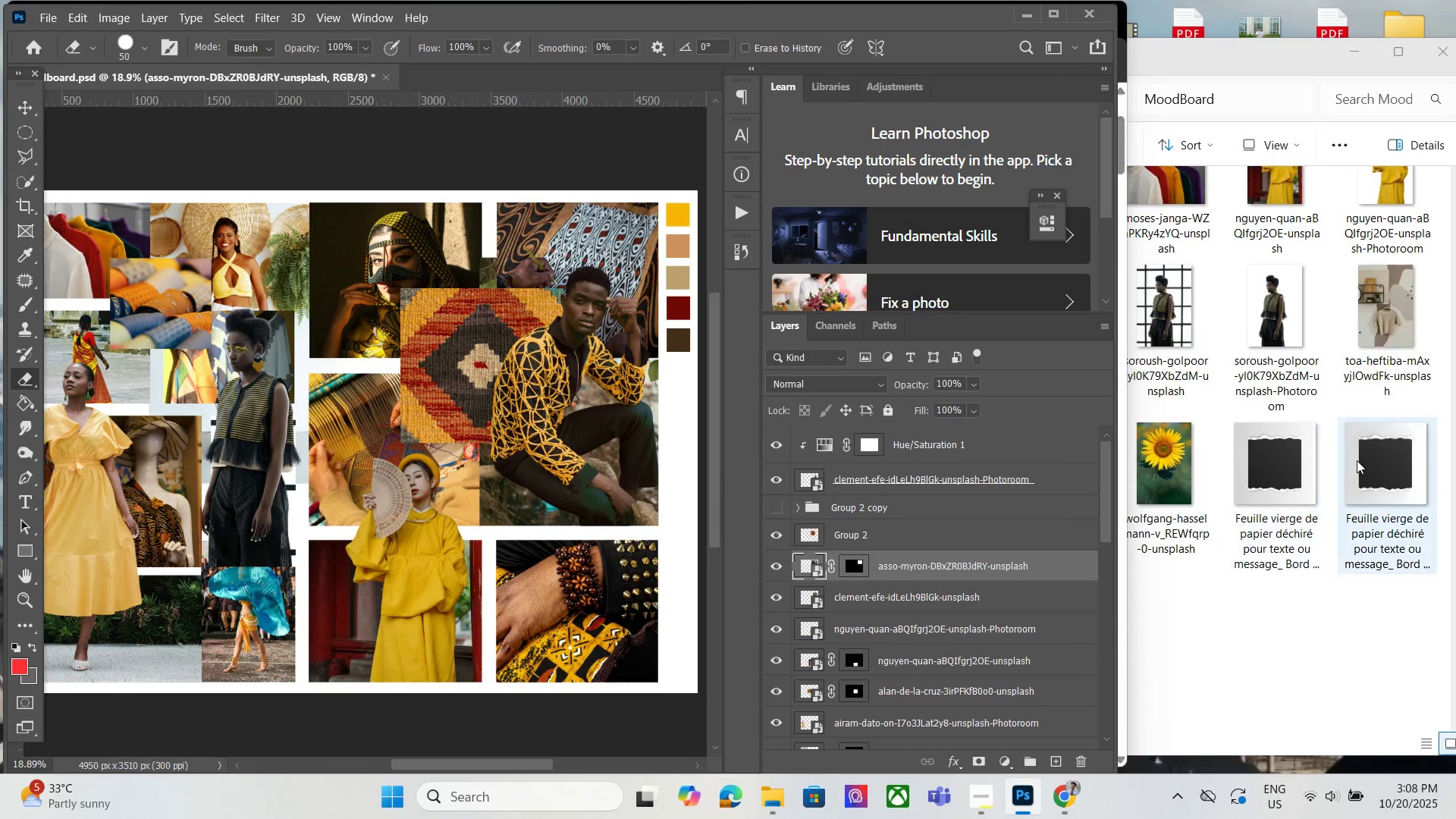 
left_click([1361, 459])
 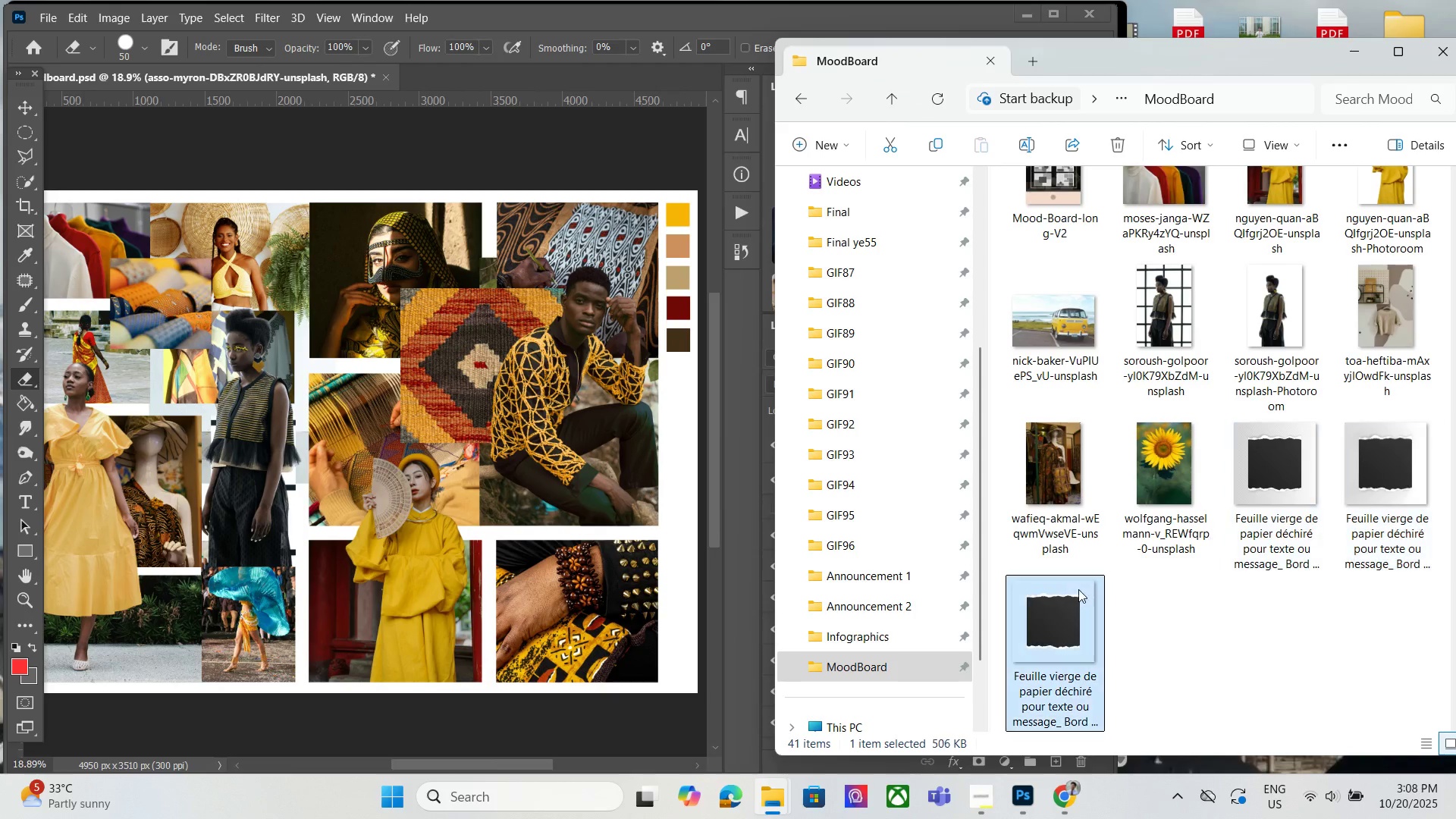 
left_click([1078, 589])
 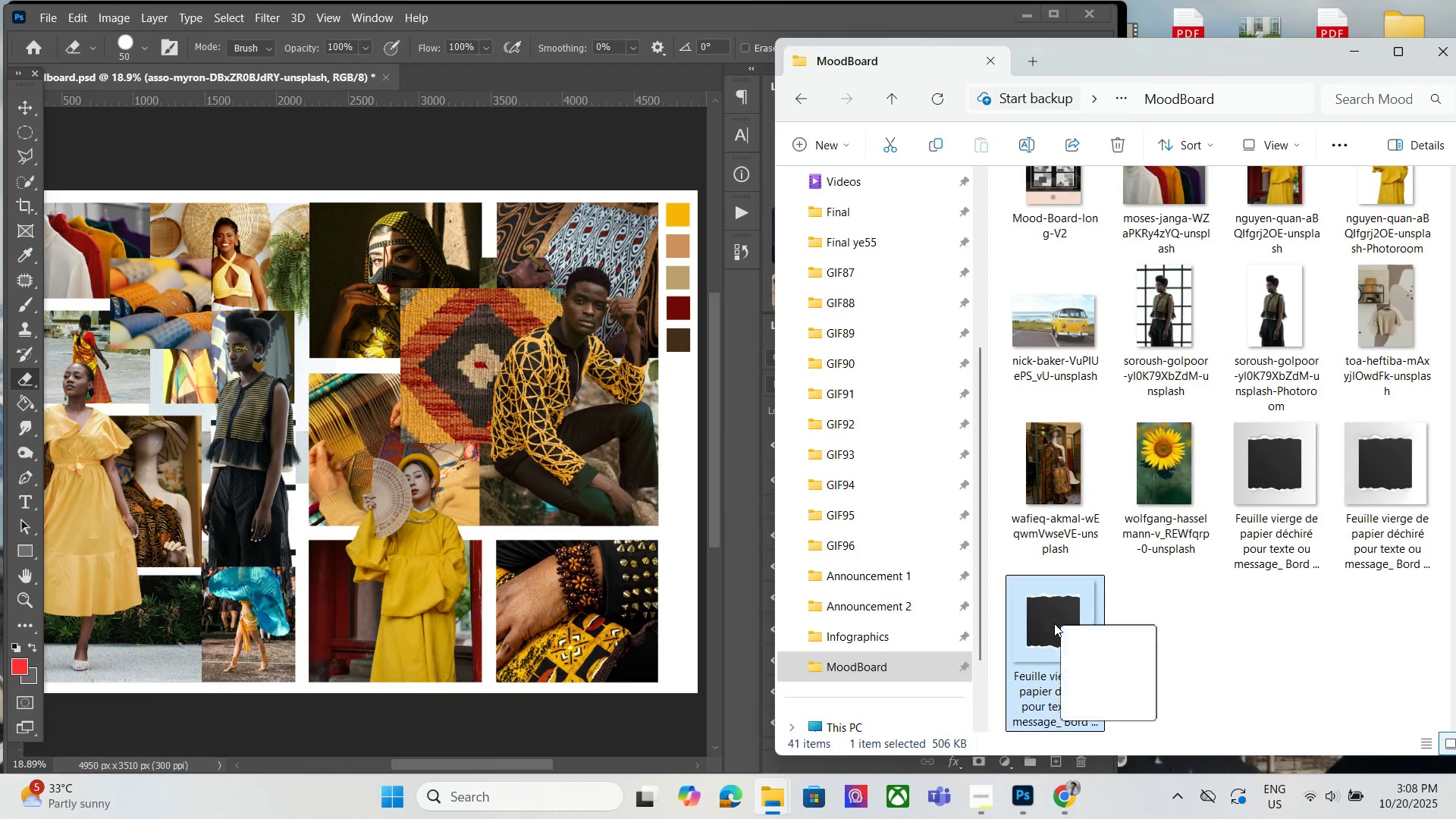 
left_click_drag(start_coordinate=[1074, 628], to_coordinate=[428, 367])
 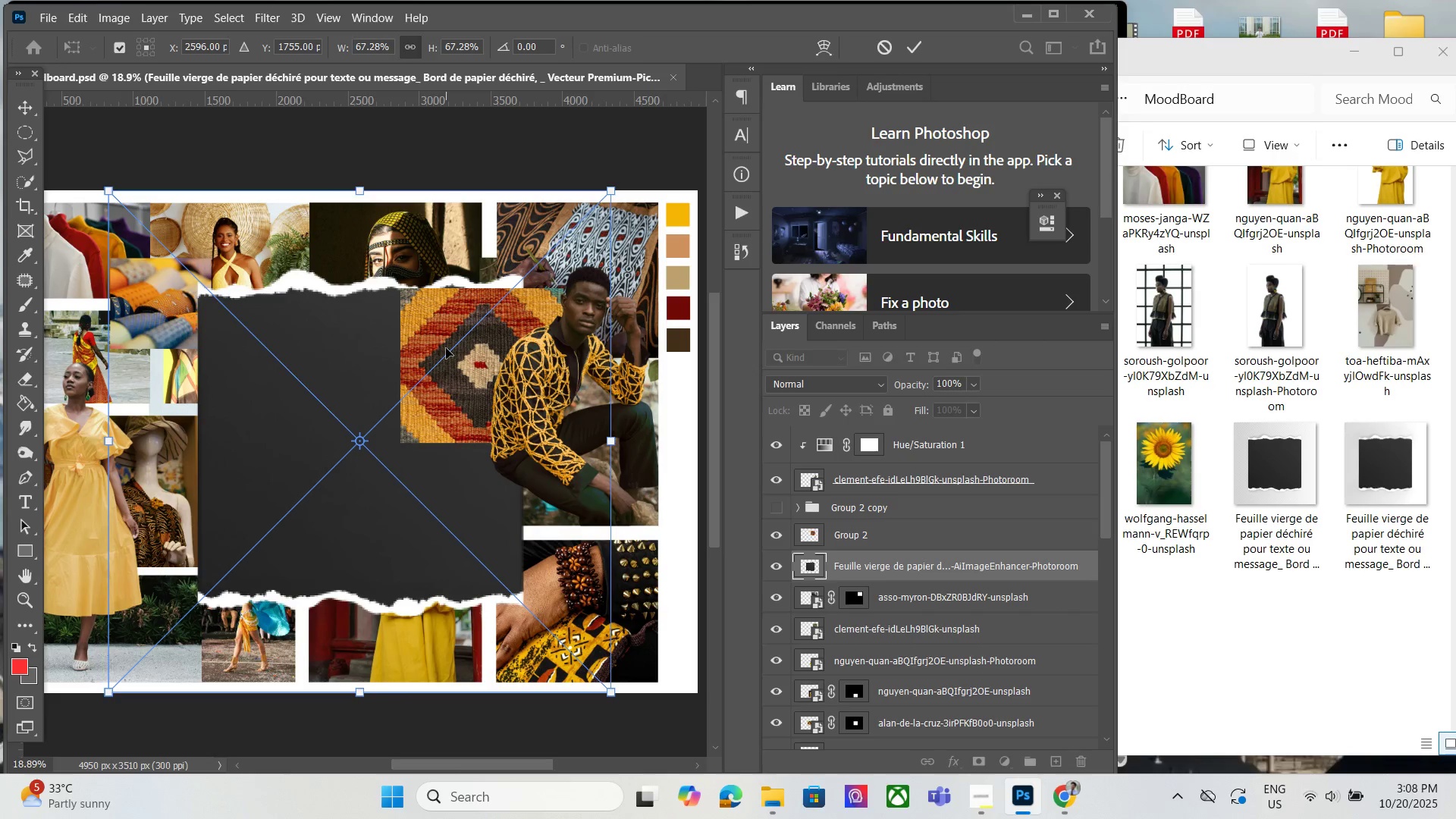 
left_click_drag(start_coordinate=[299, 359], to_coordinate=[464, 366])
 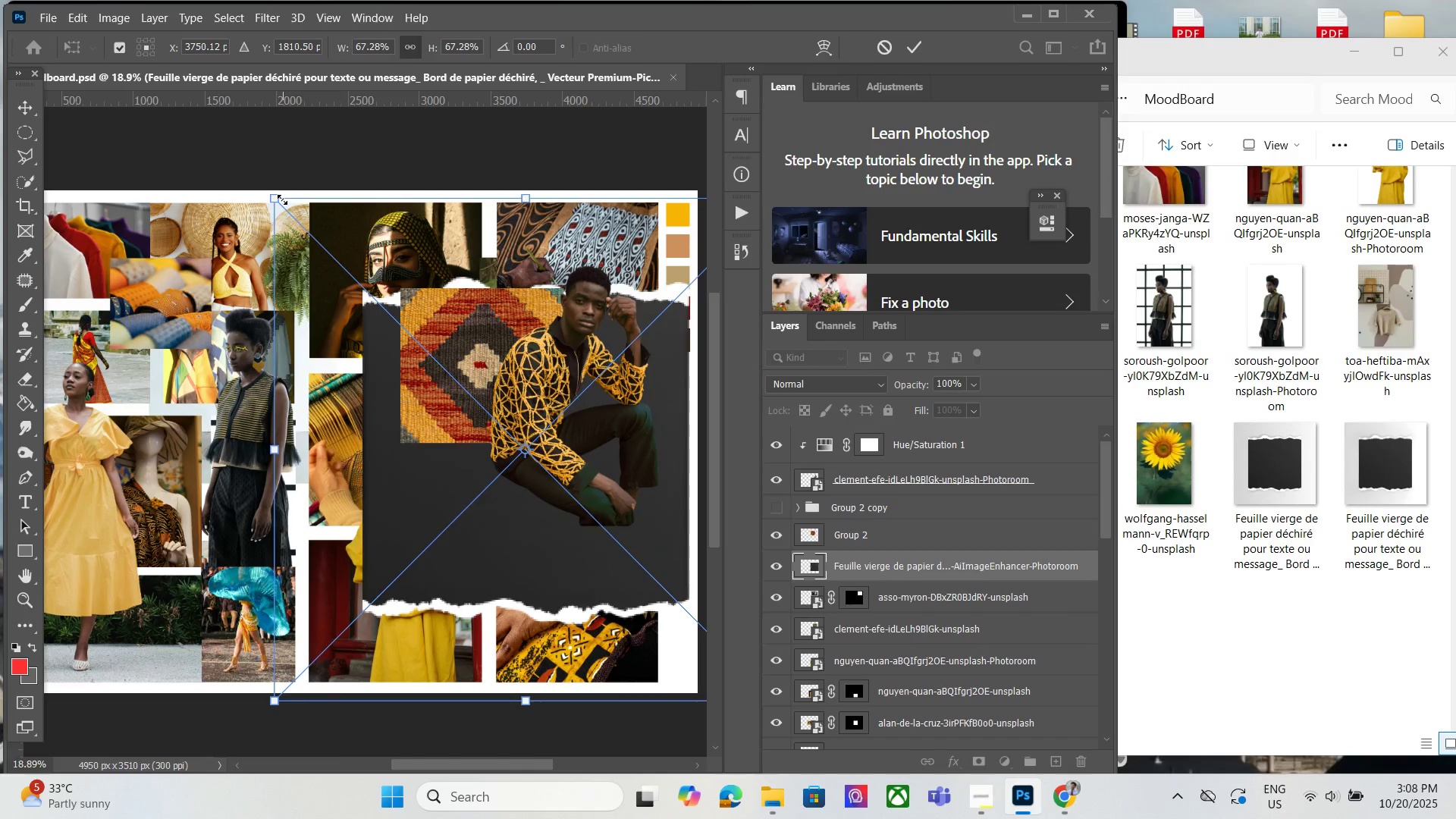 
left_click_drag(start_coordinate=[278, 194], to_coordinate=[536, 422])
 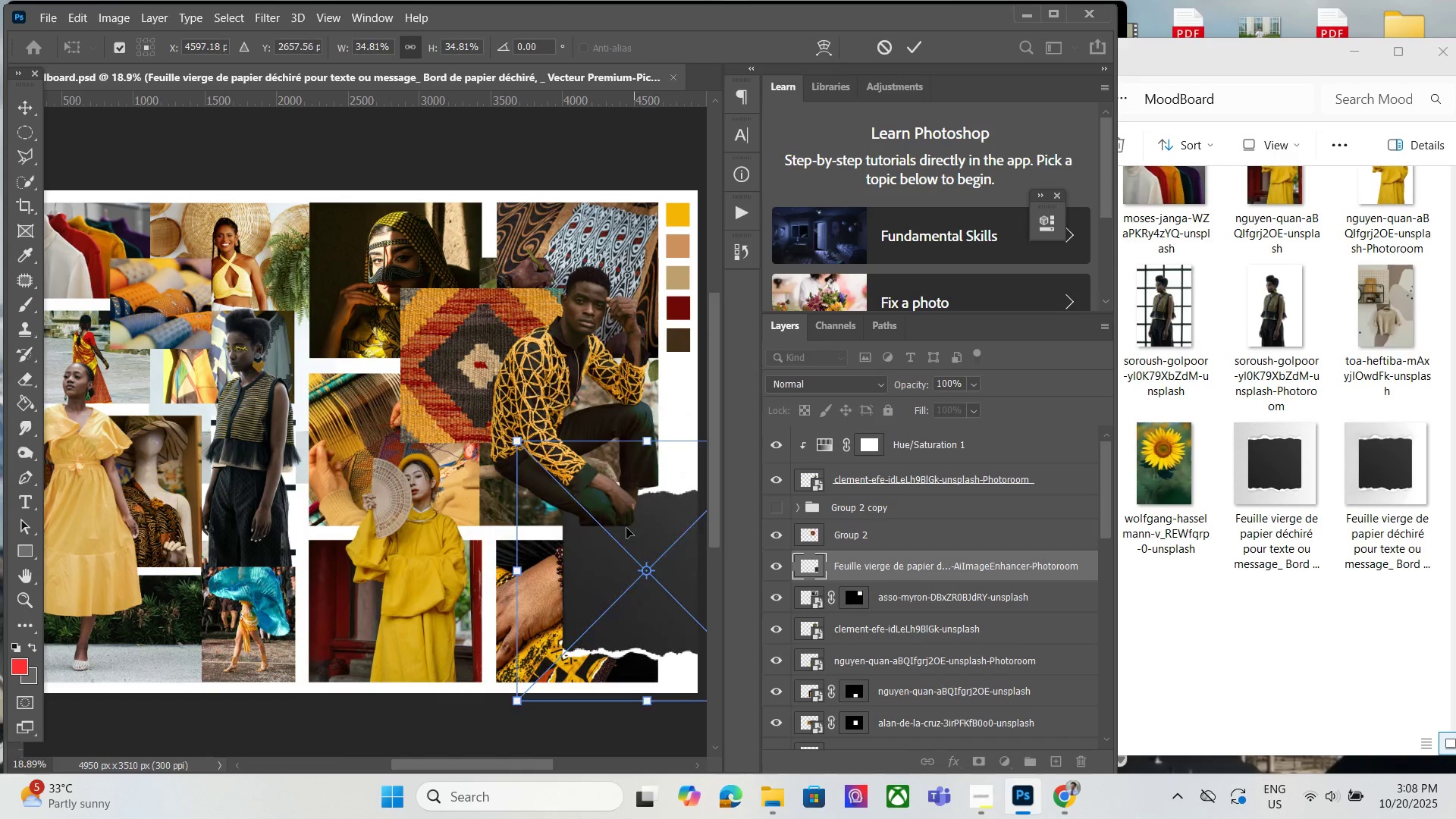 
left_click_drag(start_coordinate=[634, 533], to_coordinate=[482, 339])
 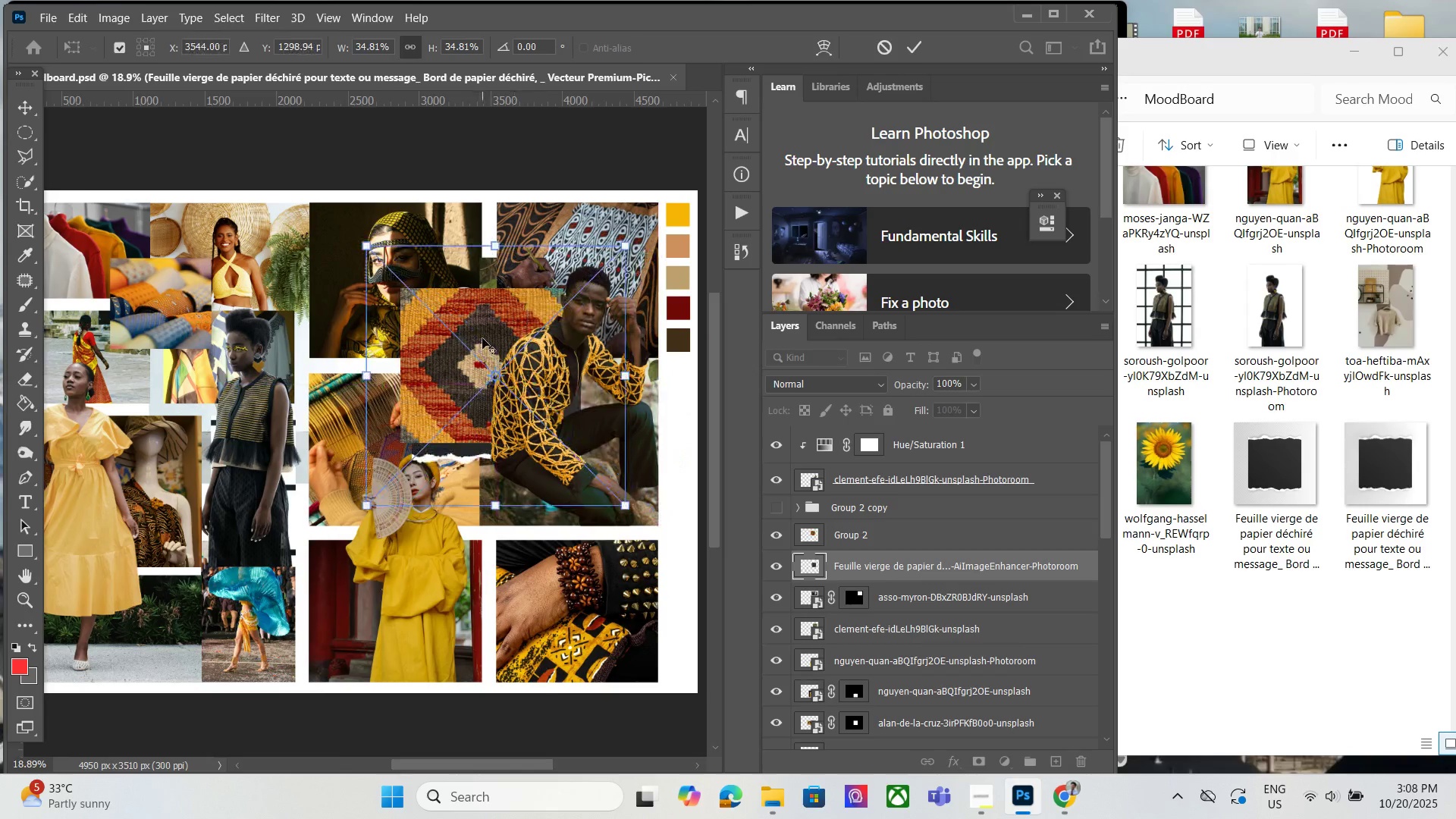 
hold_key(key=AltLeft, duration=0.48)
scroll: coordinate [491, 340], scroll_direction: up, amount: 5.0
 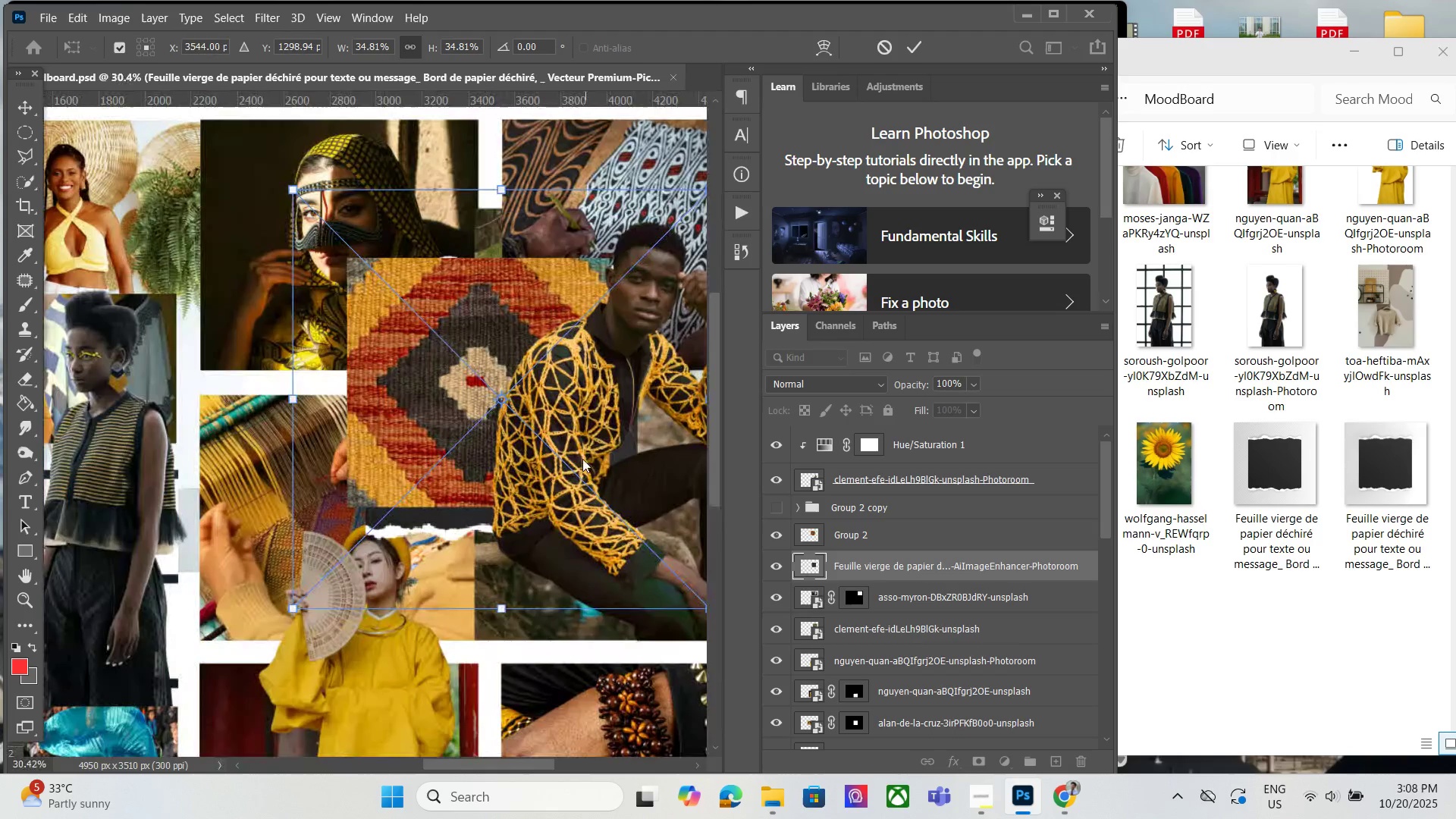 
left_click_drag(start_coordinate=[582, 459], to_coordinate=[552, 430])
 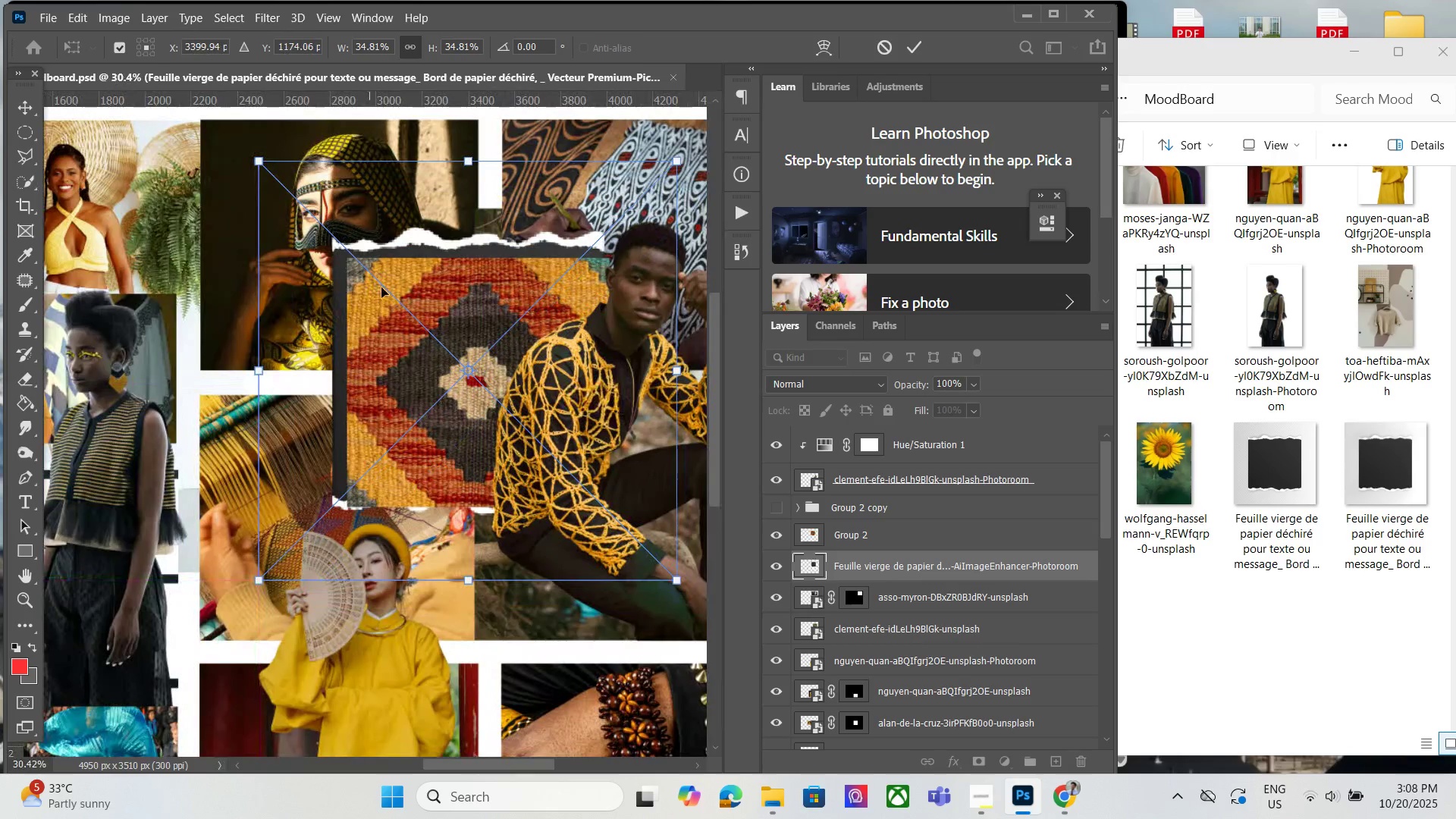 
left_click_drag(start_coordinate=[388, 290], to_coordinate=[384, 289])
 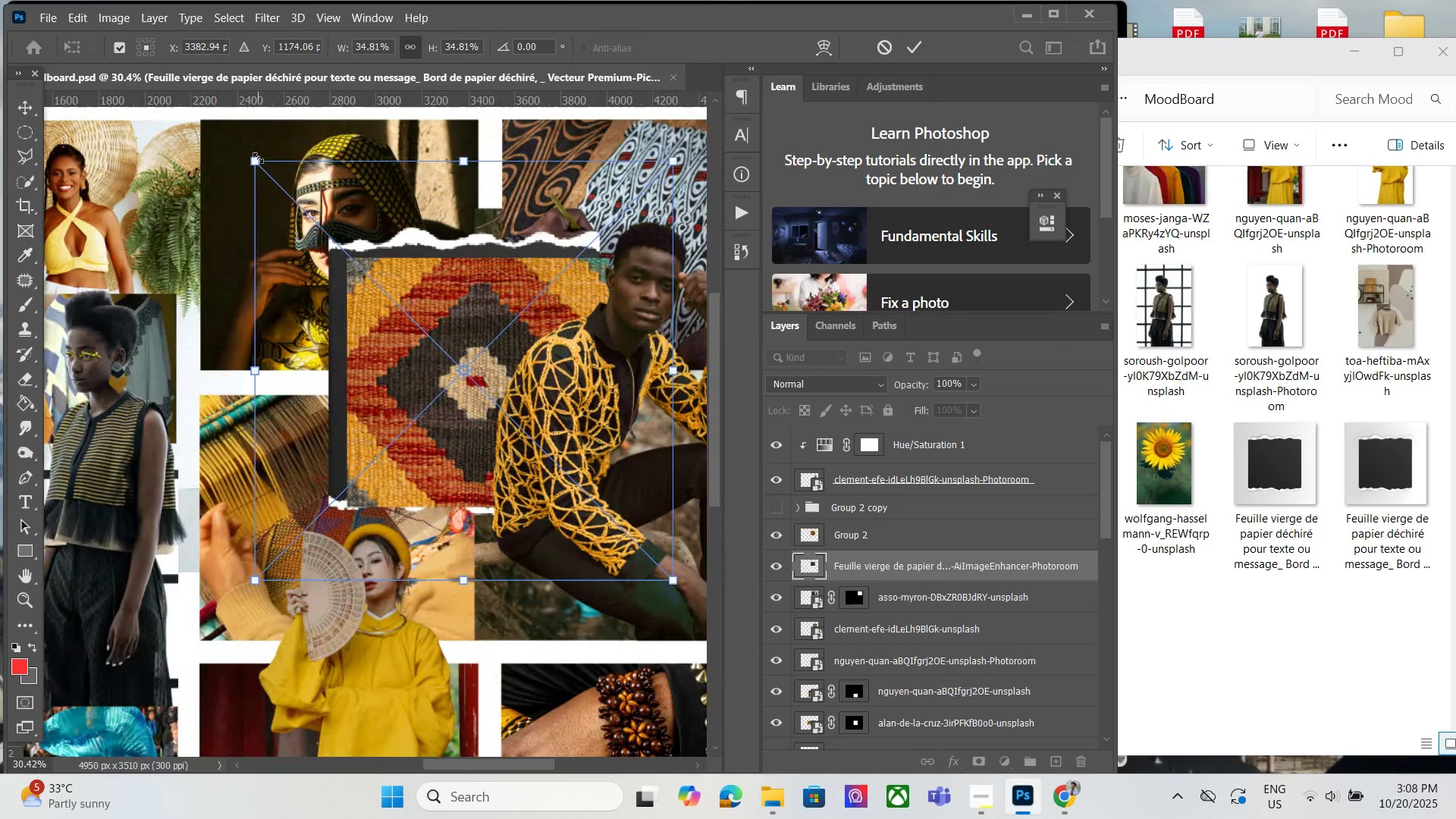 
left_click_drag(start_coordinate=[258, 158], to_coordinate=[292, 177])
 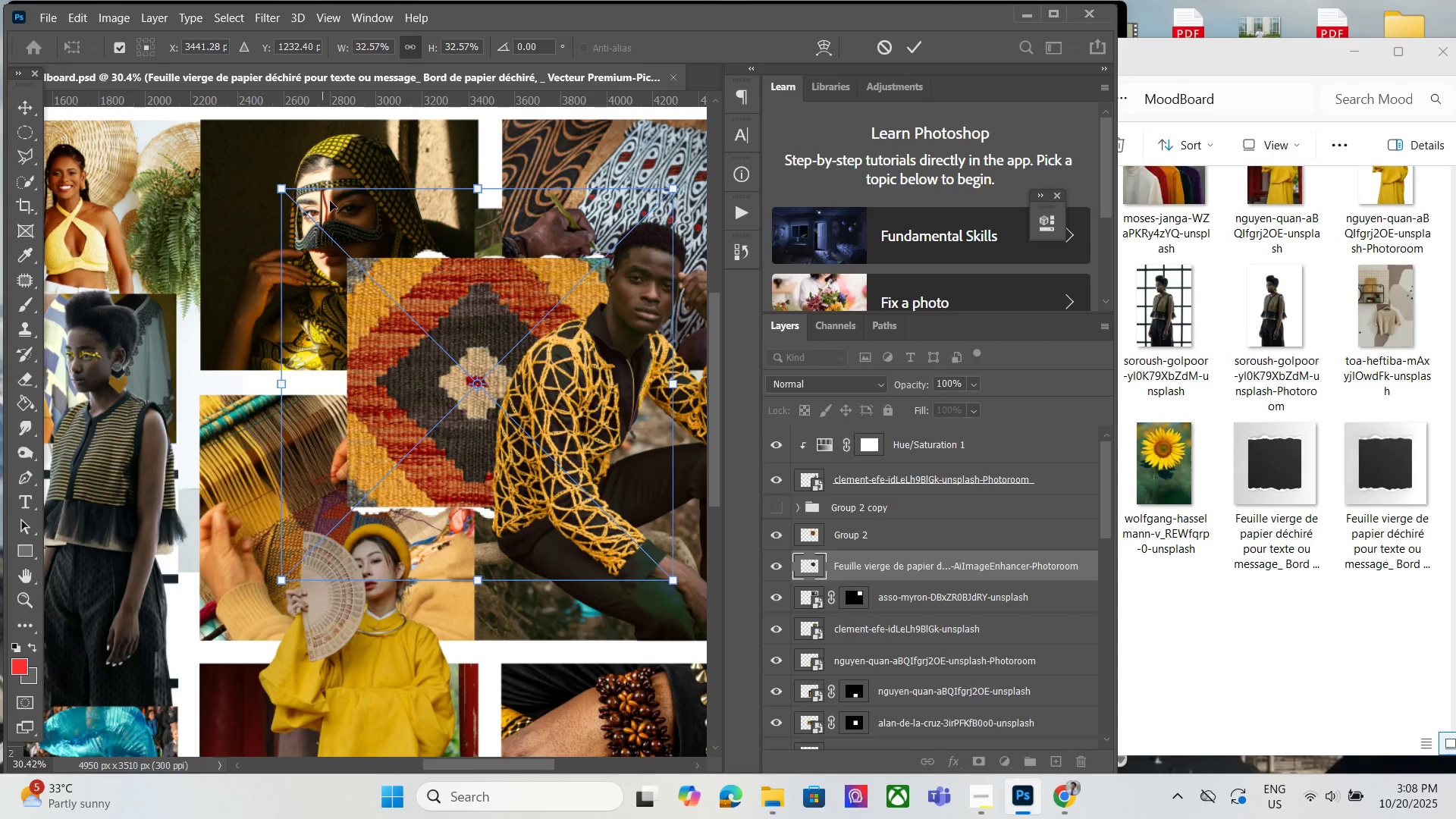 
key(ArrowUp)
 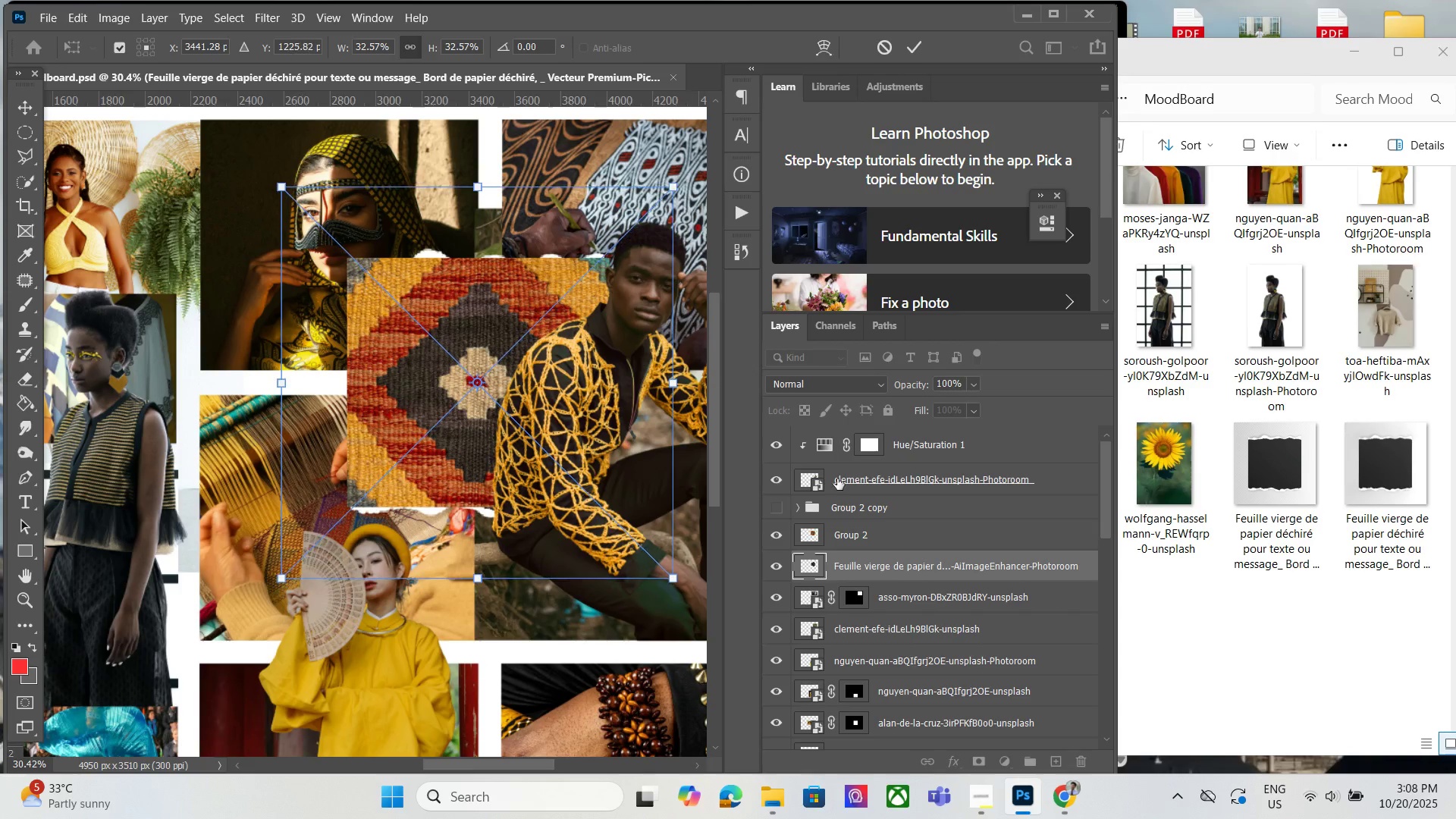 
key(ArrowUp)
 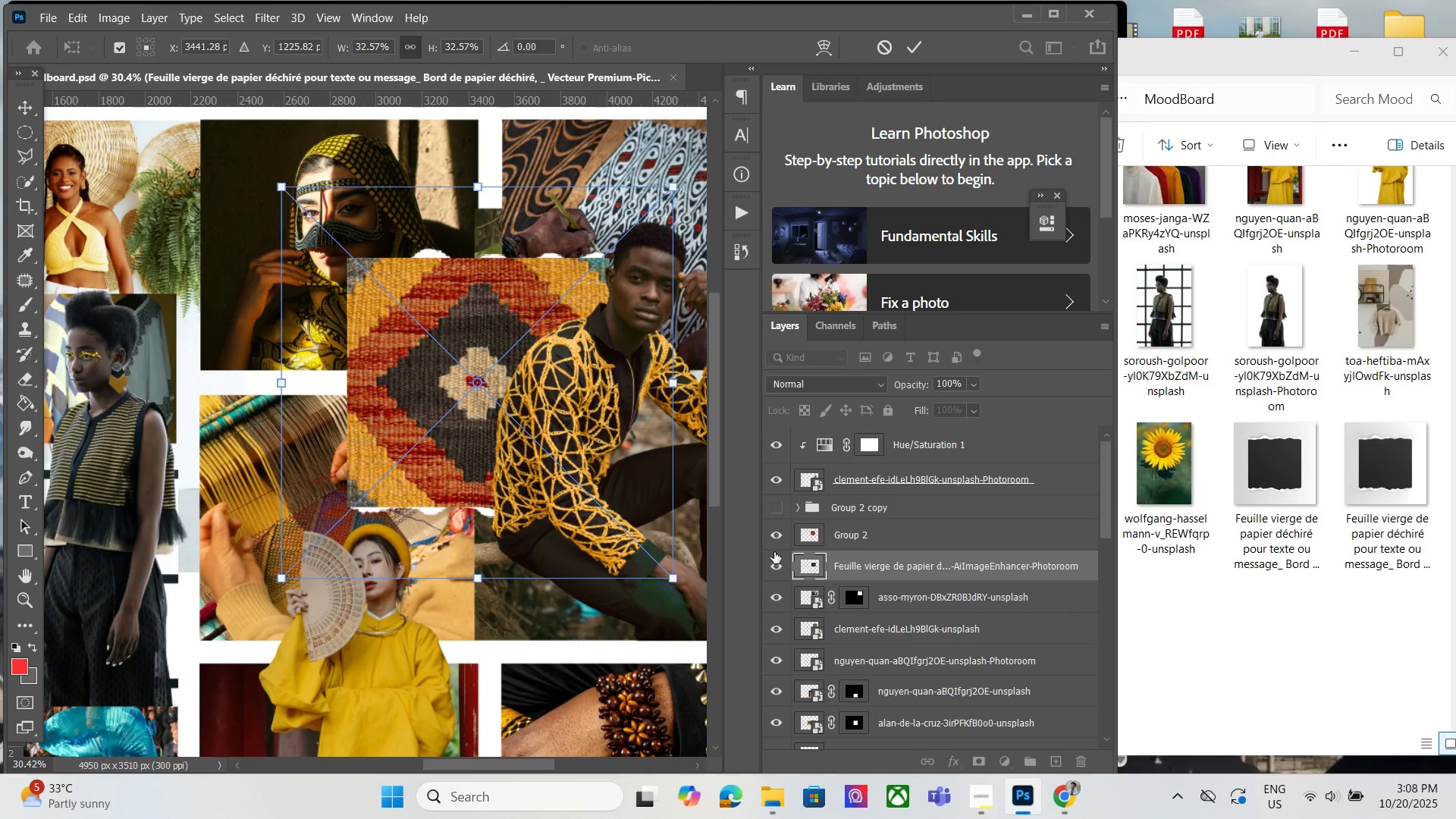 
left_click([774, 552])
 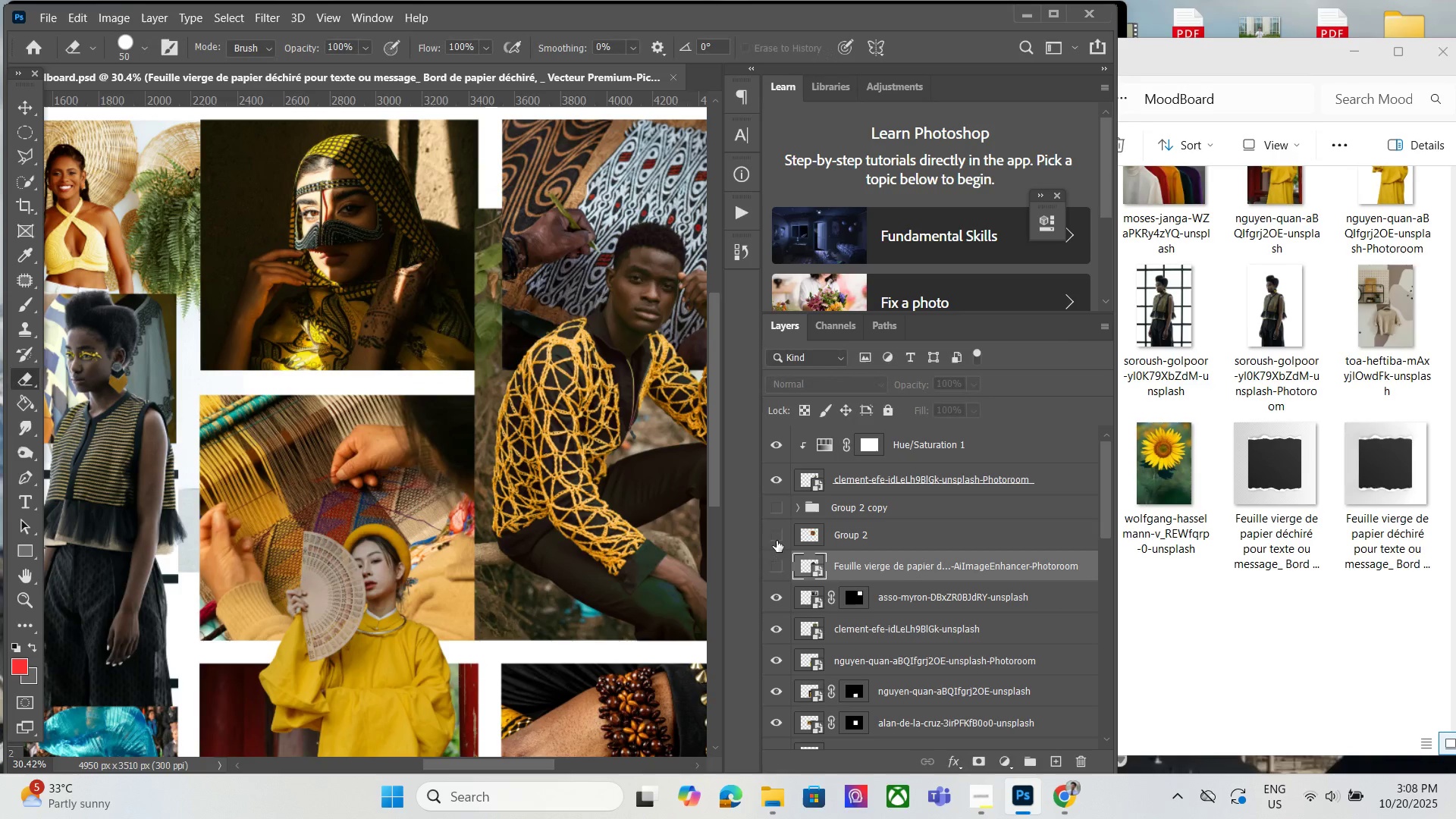 
left_click([777, 537])
 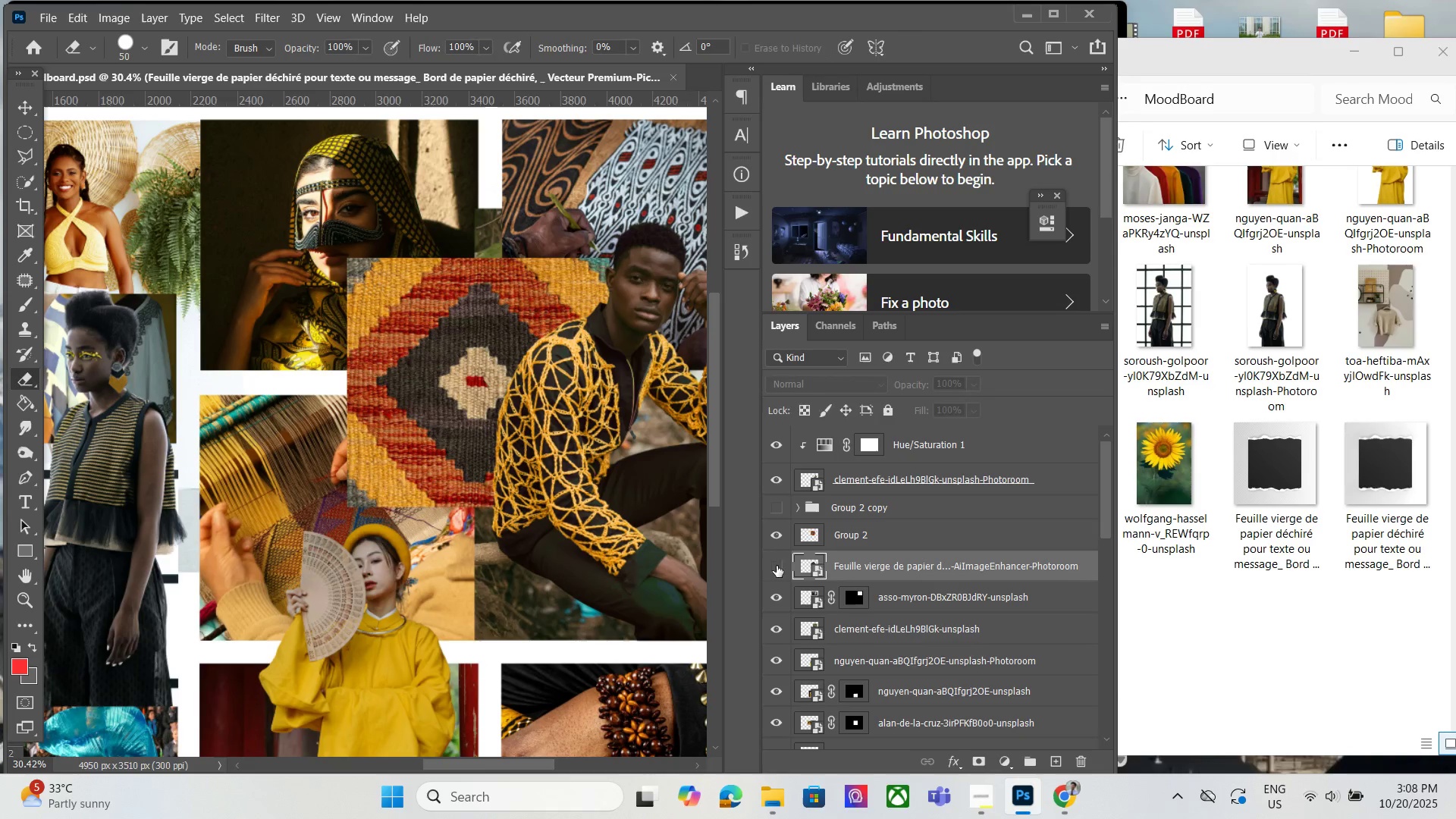 
double_click([777, 538])
 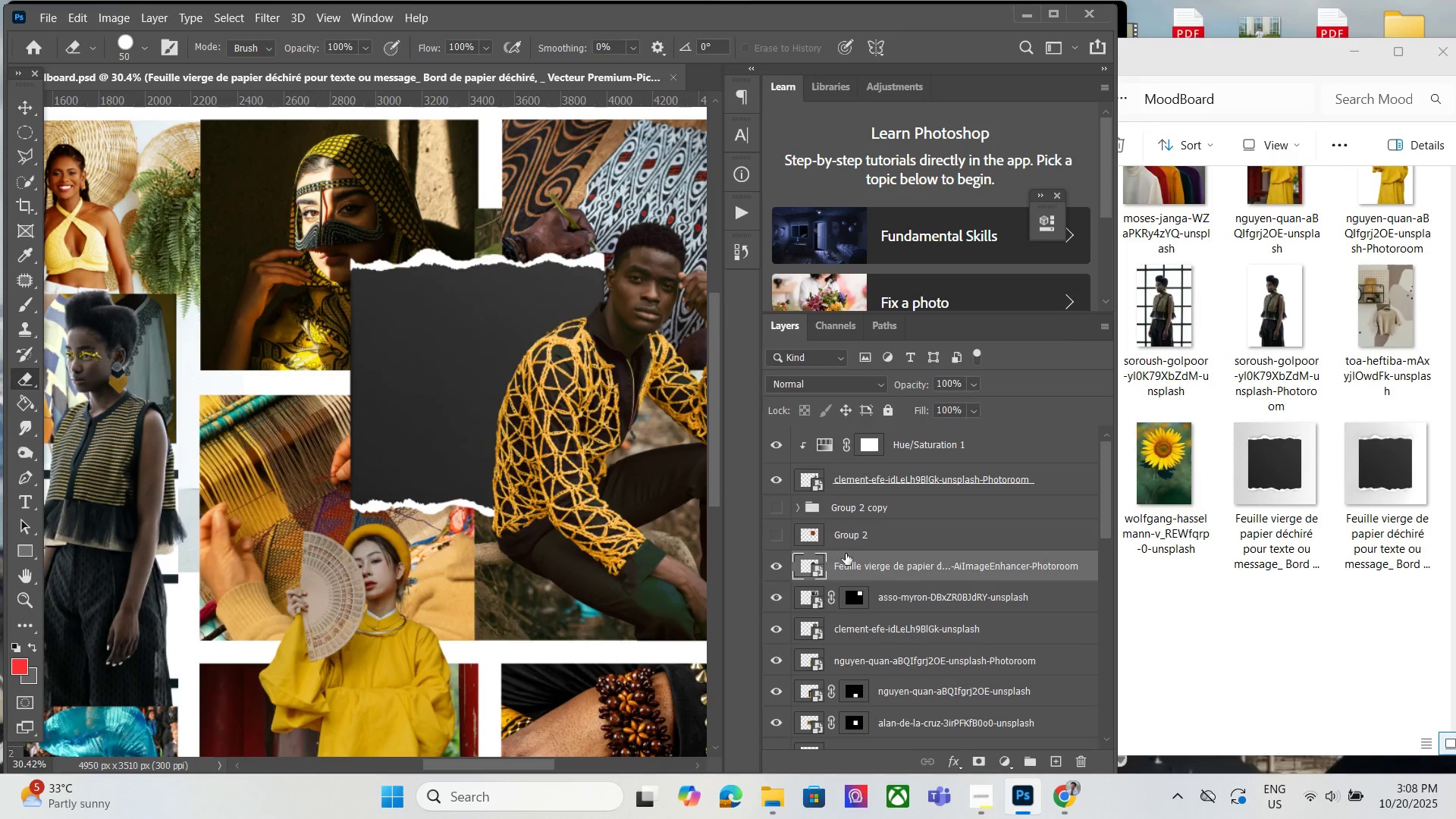 
triple_click([846, 554])
 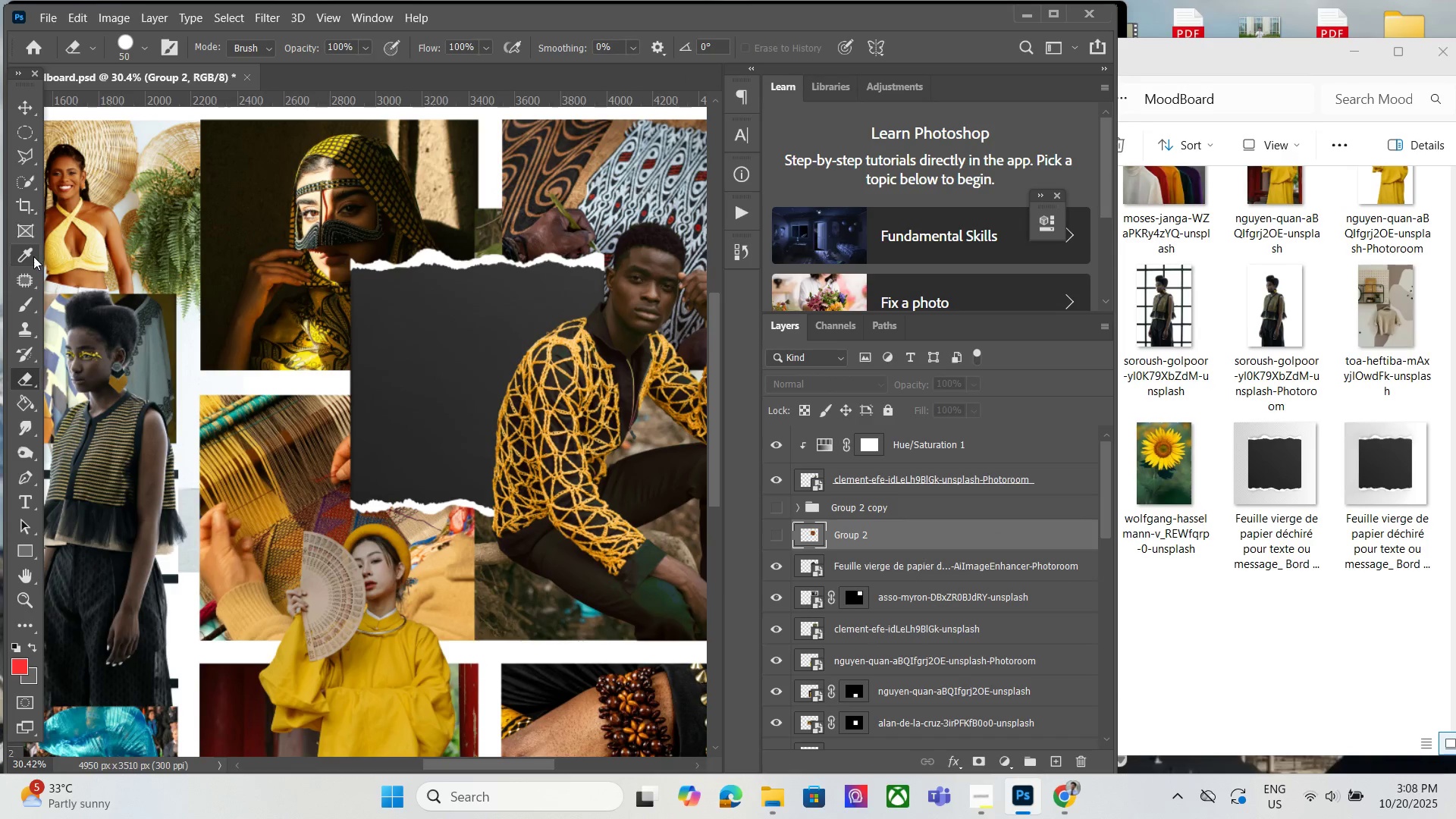 
mouse_move([42, 315])
 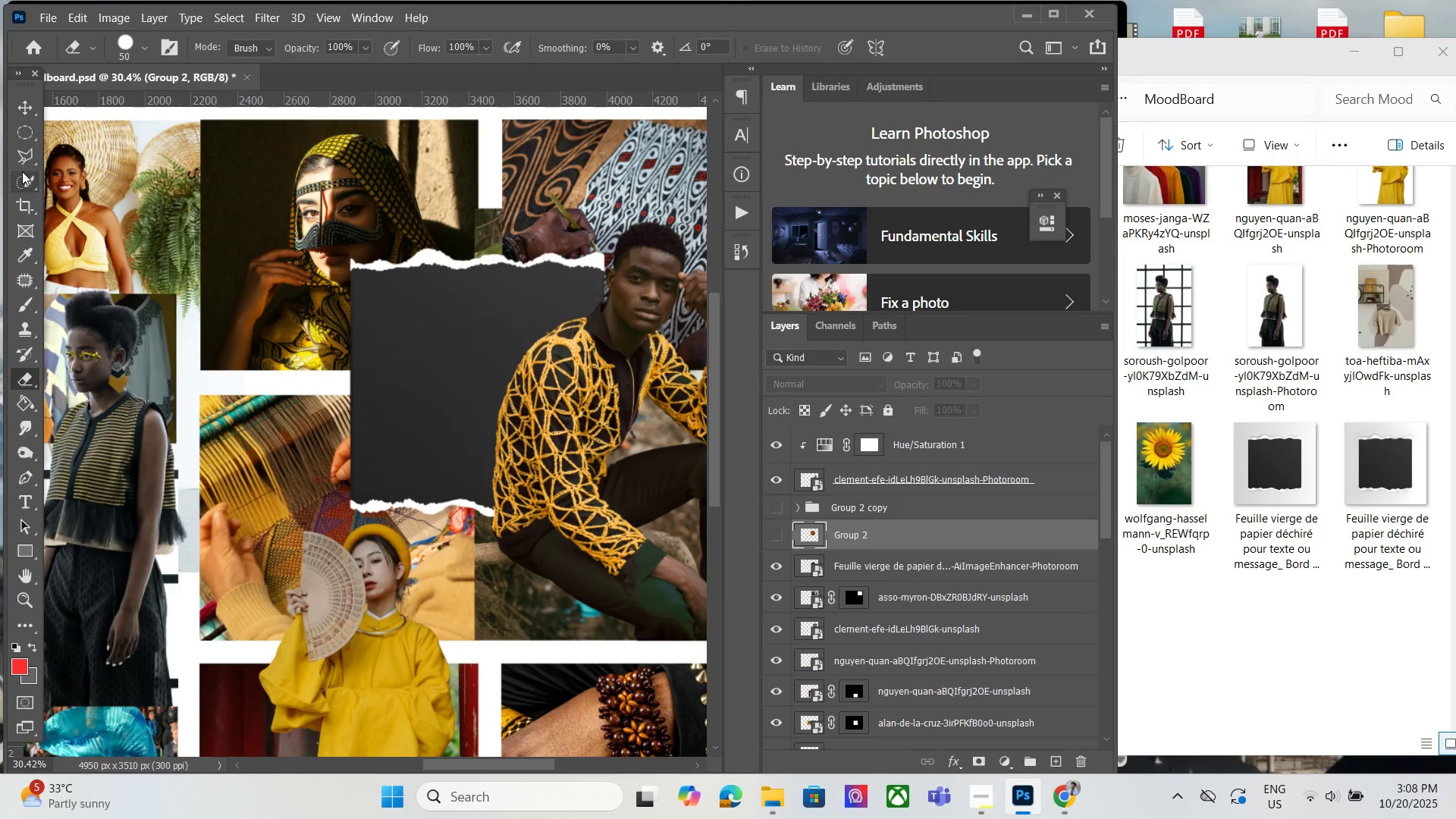 
right_click([21, 155])
 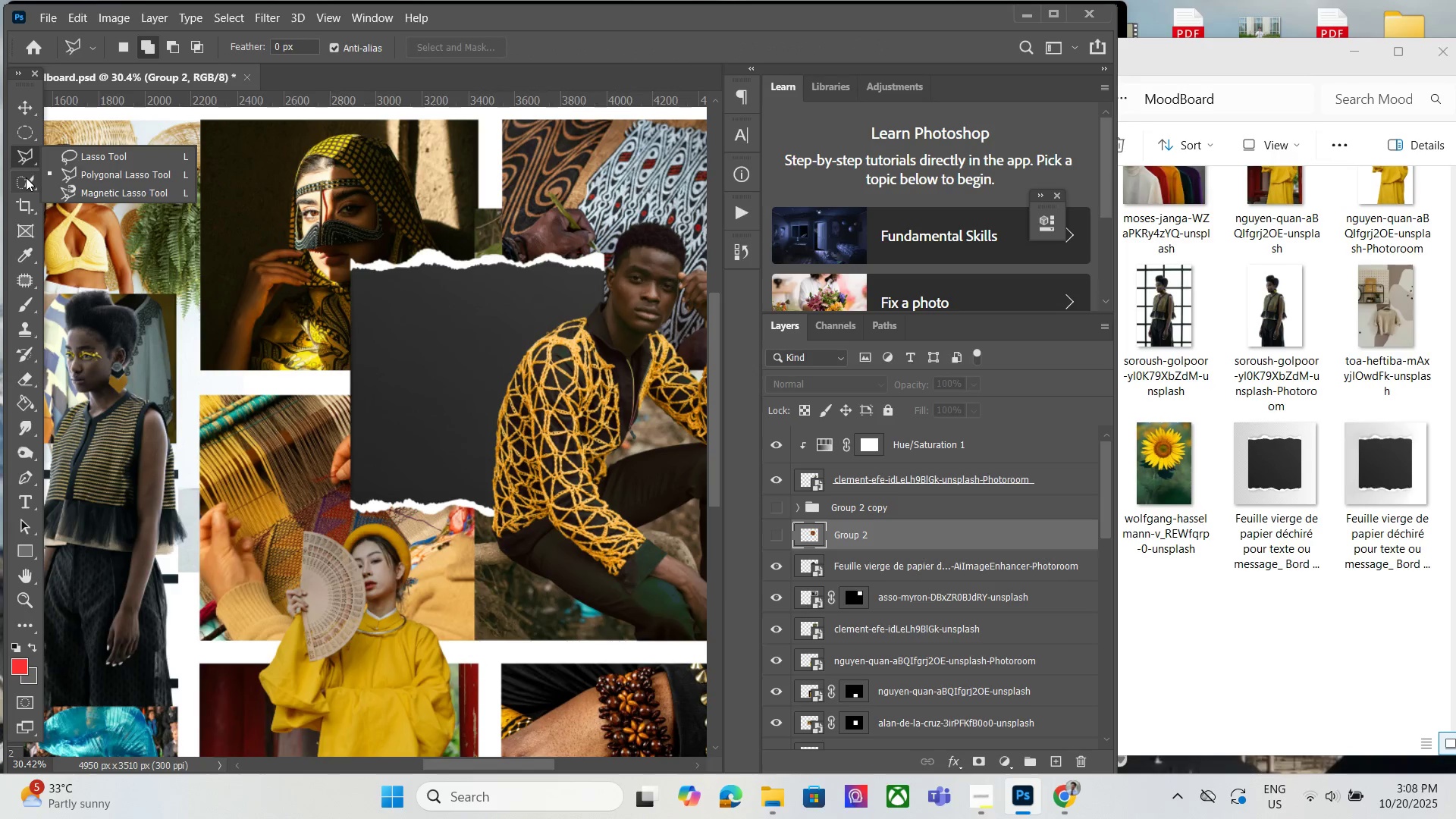 
right_click([26, 177])
 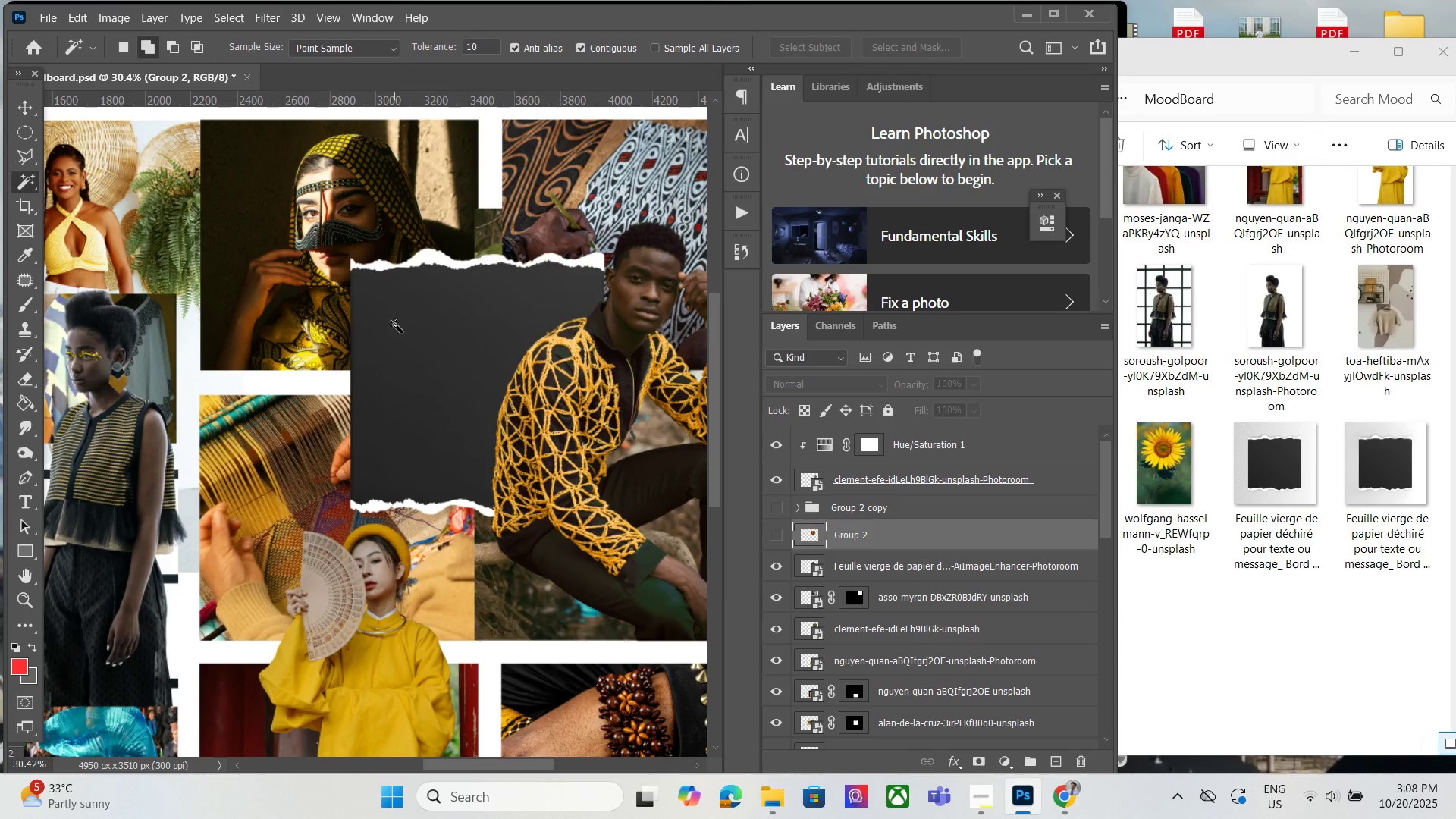 
double_click([398, 325])
 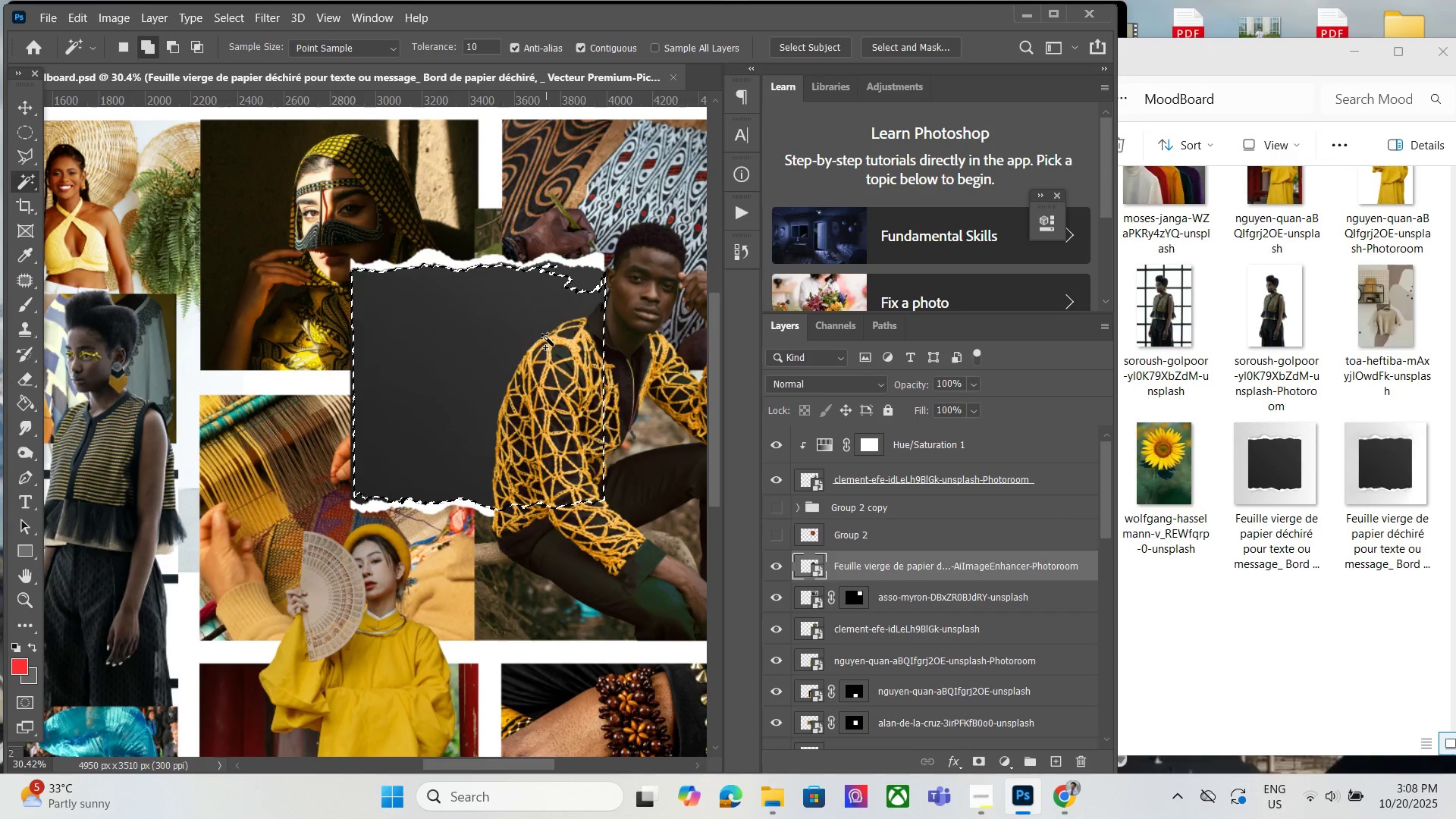 
left_click([588, 272])
 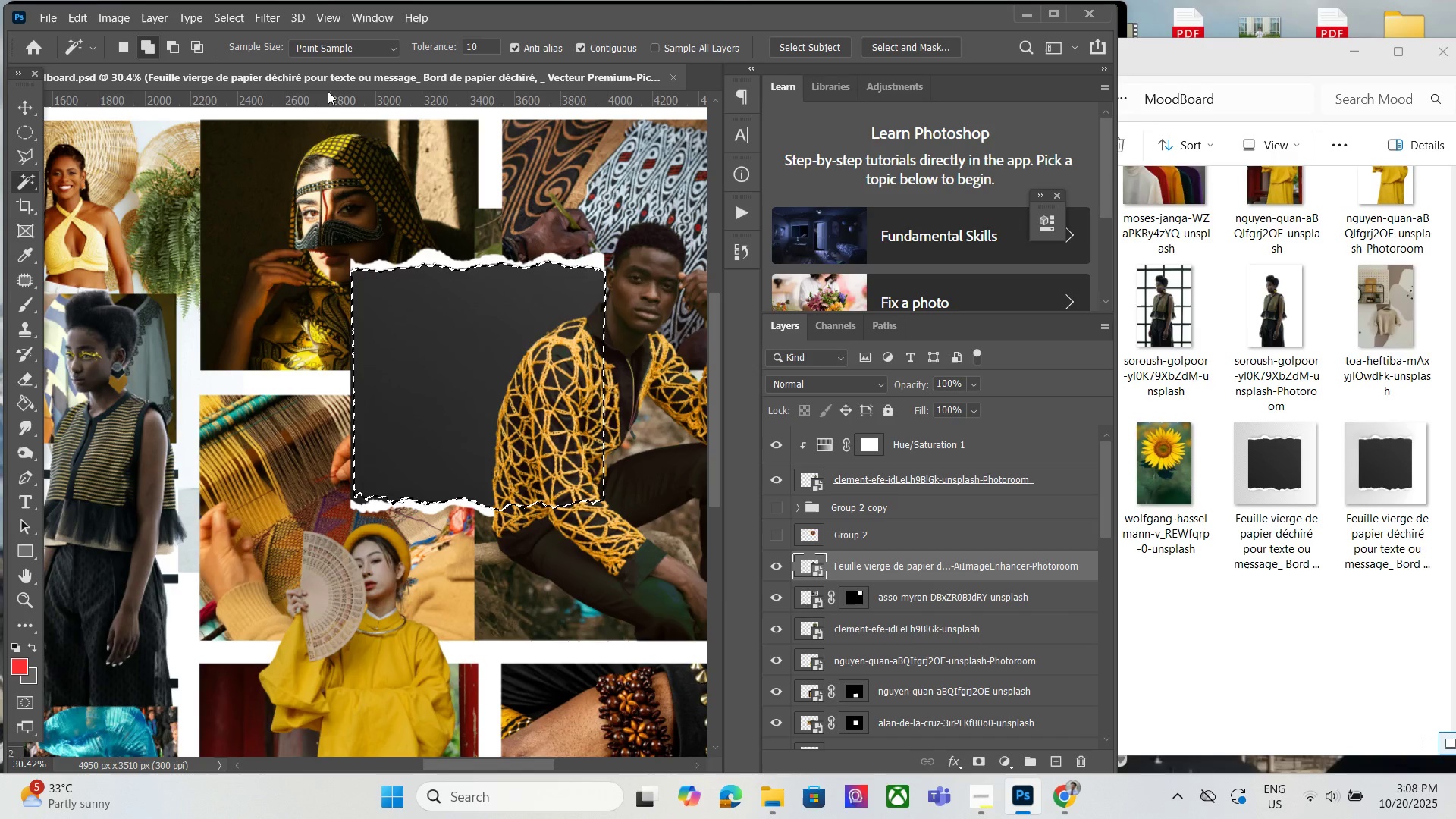 
left_click_drag(start_coordinate=[491, 39], to_coordinate=[446, 46])
 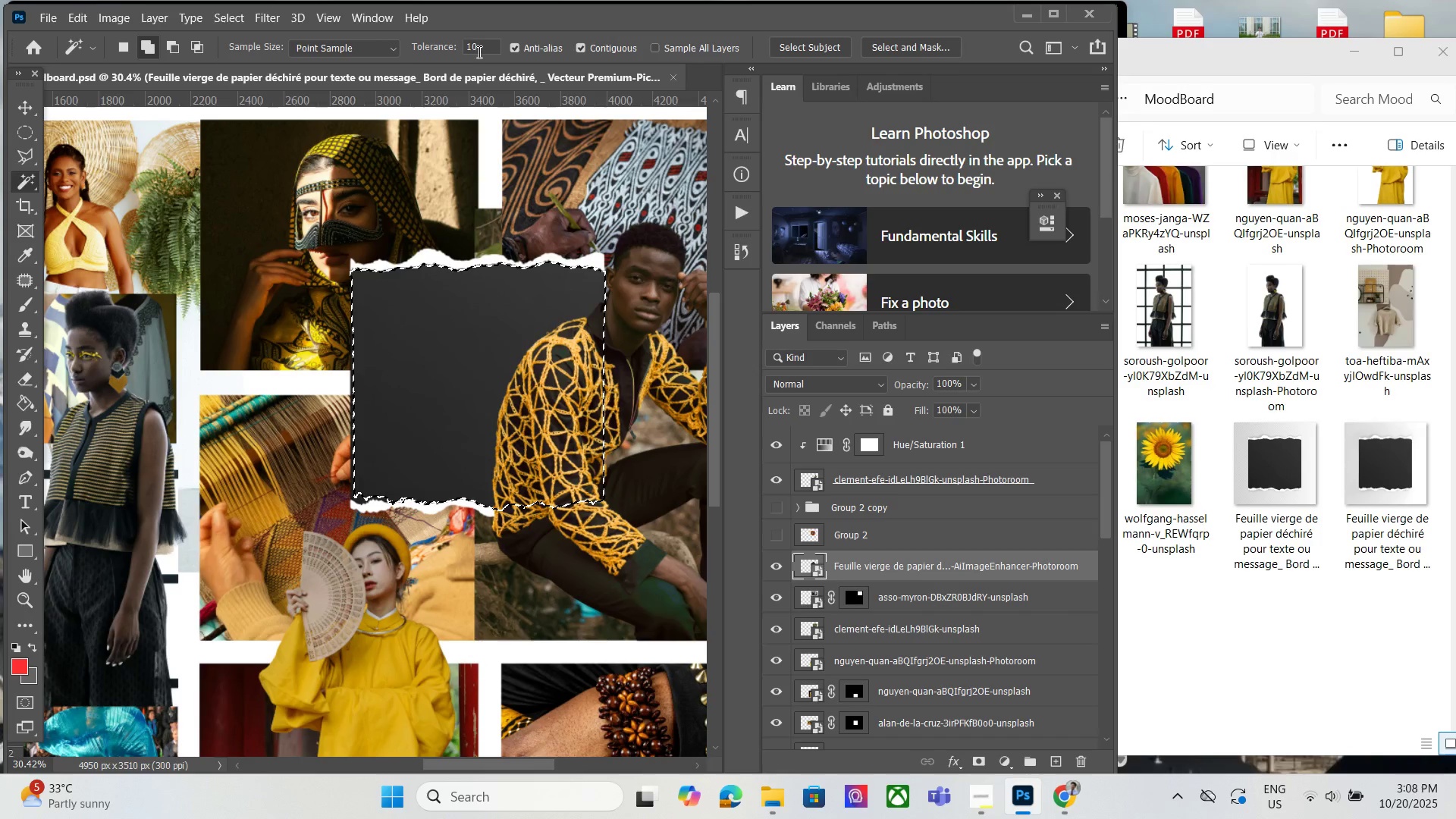 
left_click_drag(start_coordinate=[478, 52], to_coordinate=[452, 52])
 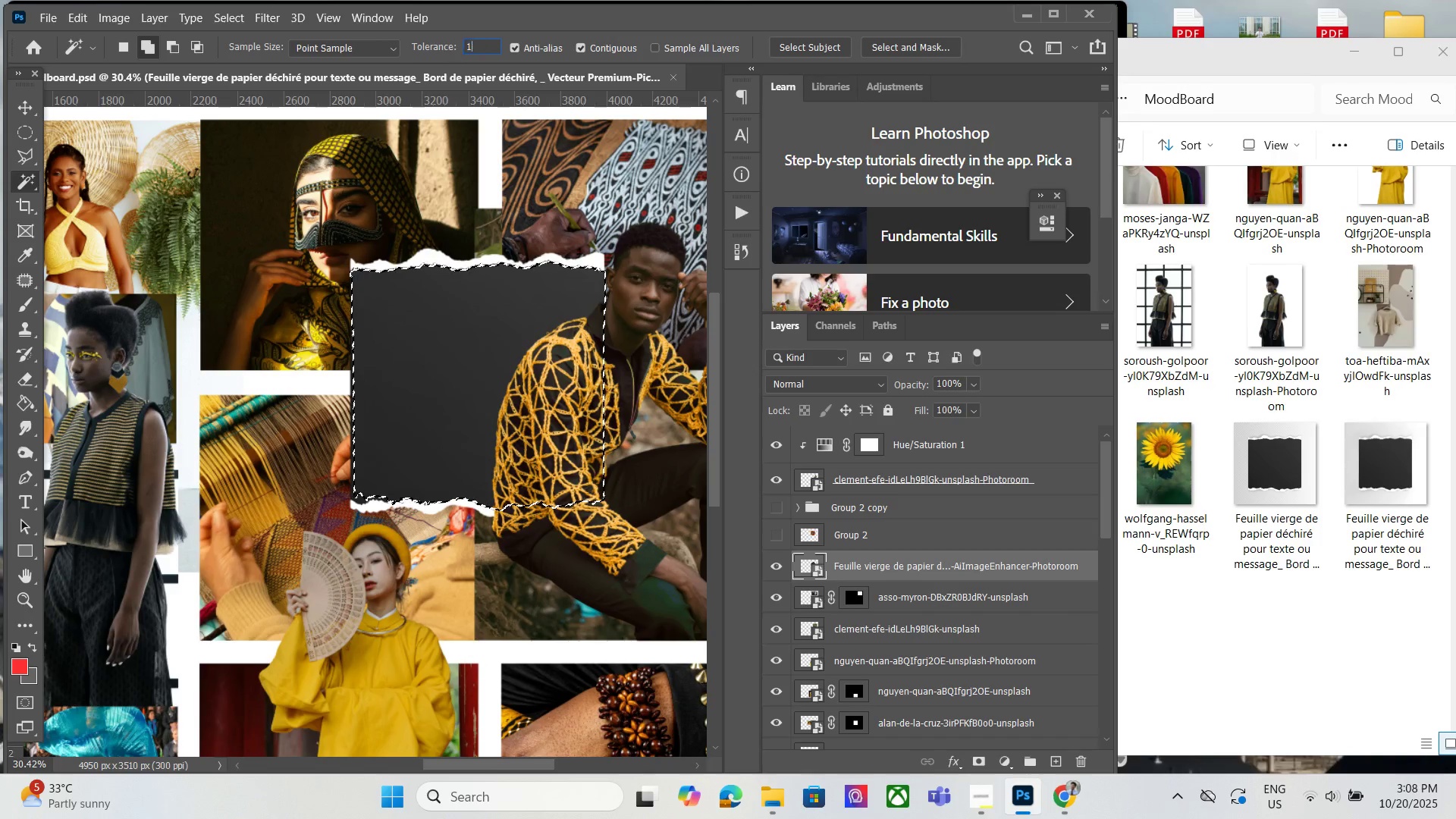 
type(100)
 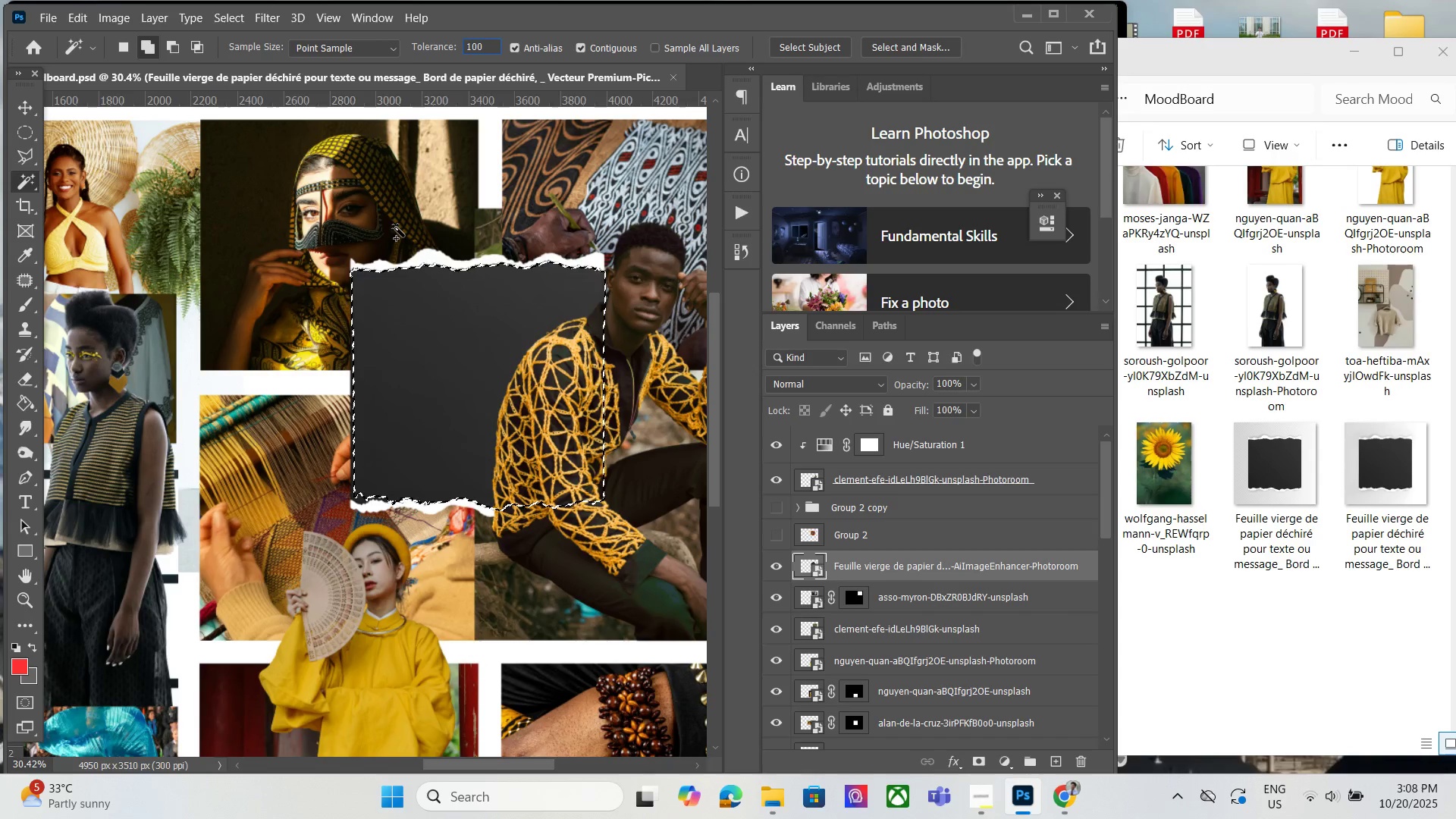 
key(Control+D)
 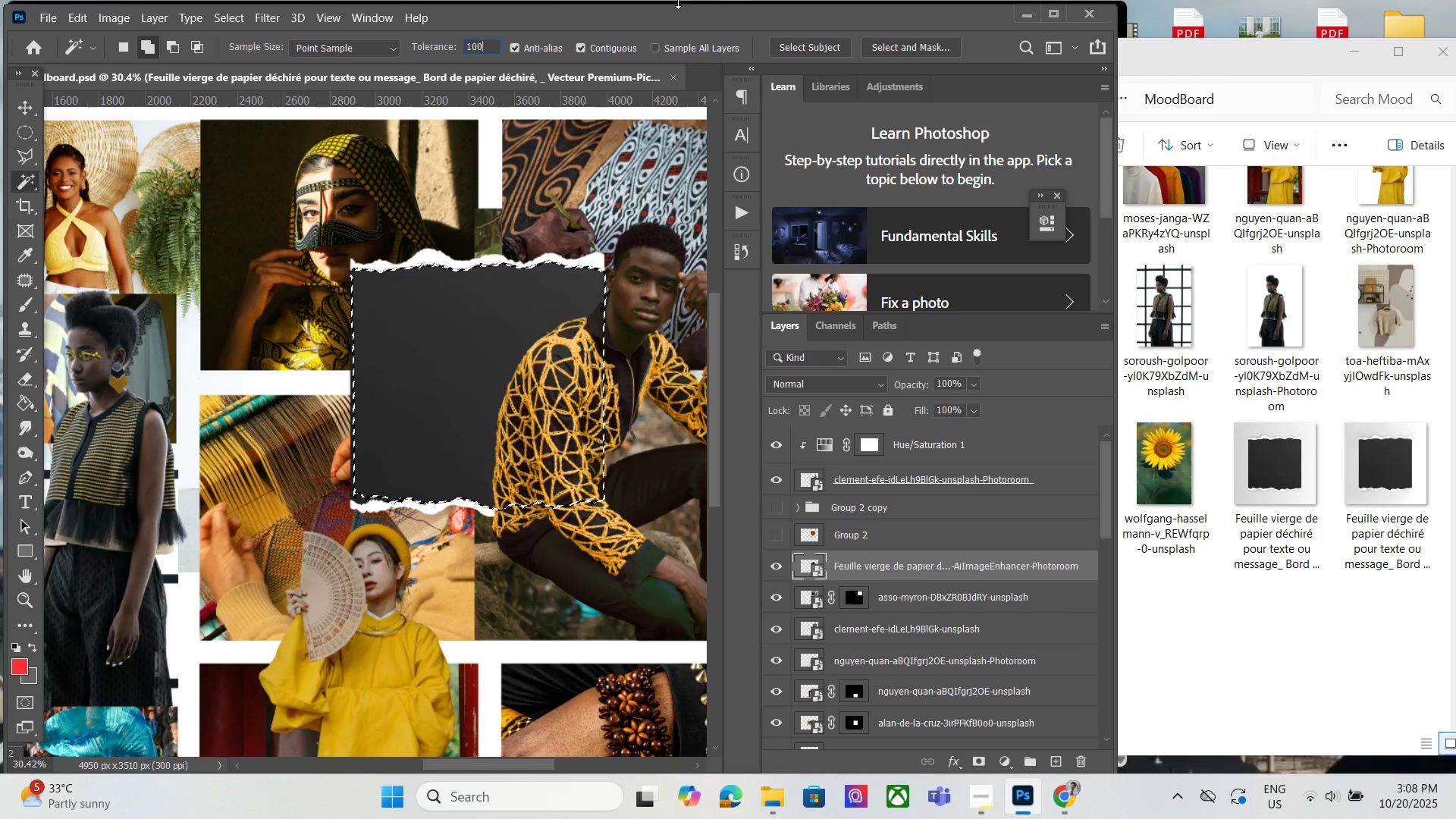 
left_click([664, 8])
 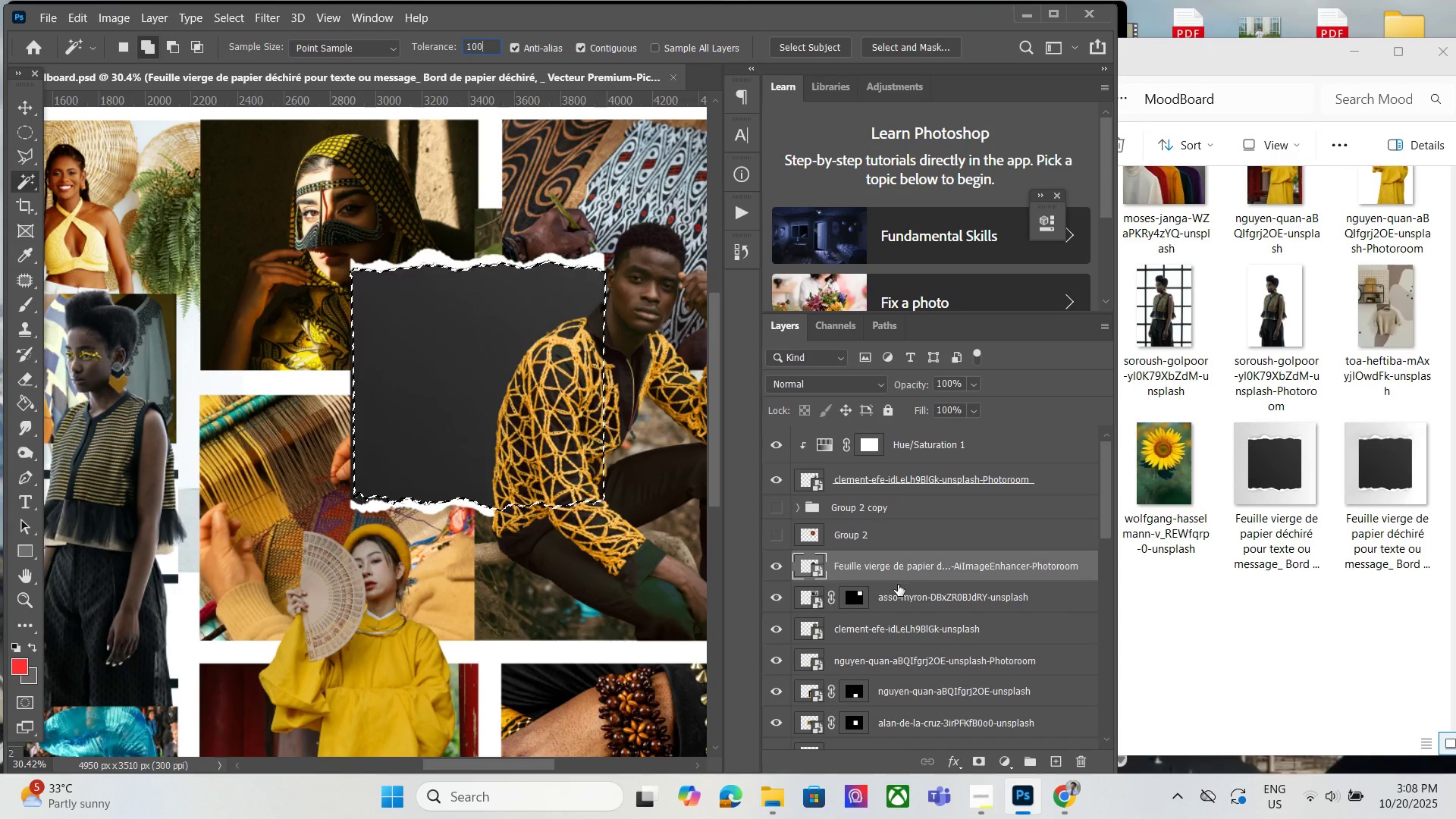 
left_click([898, 585])
 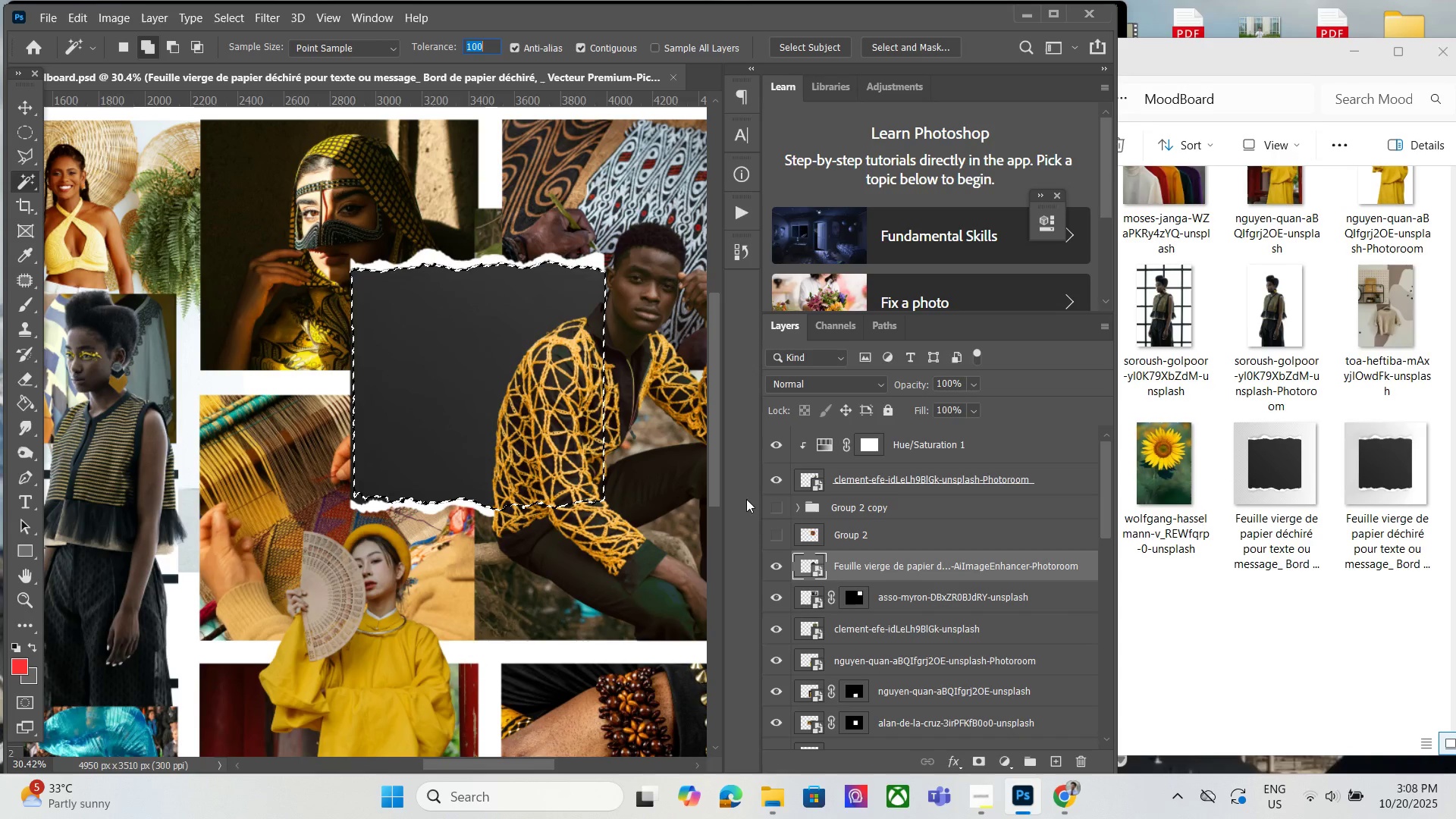 
key(Control+D)
 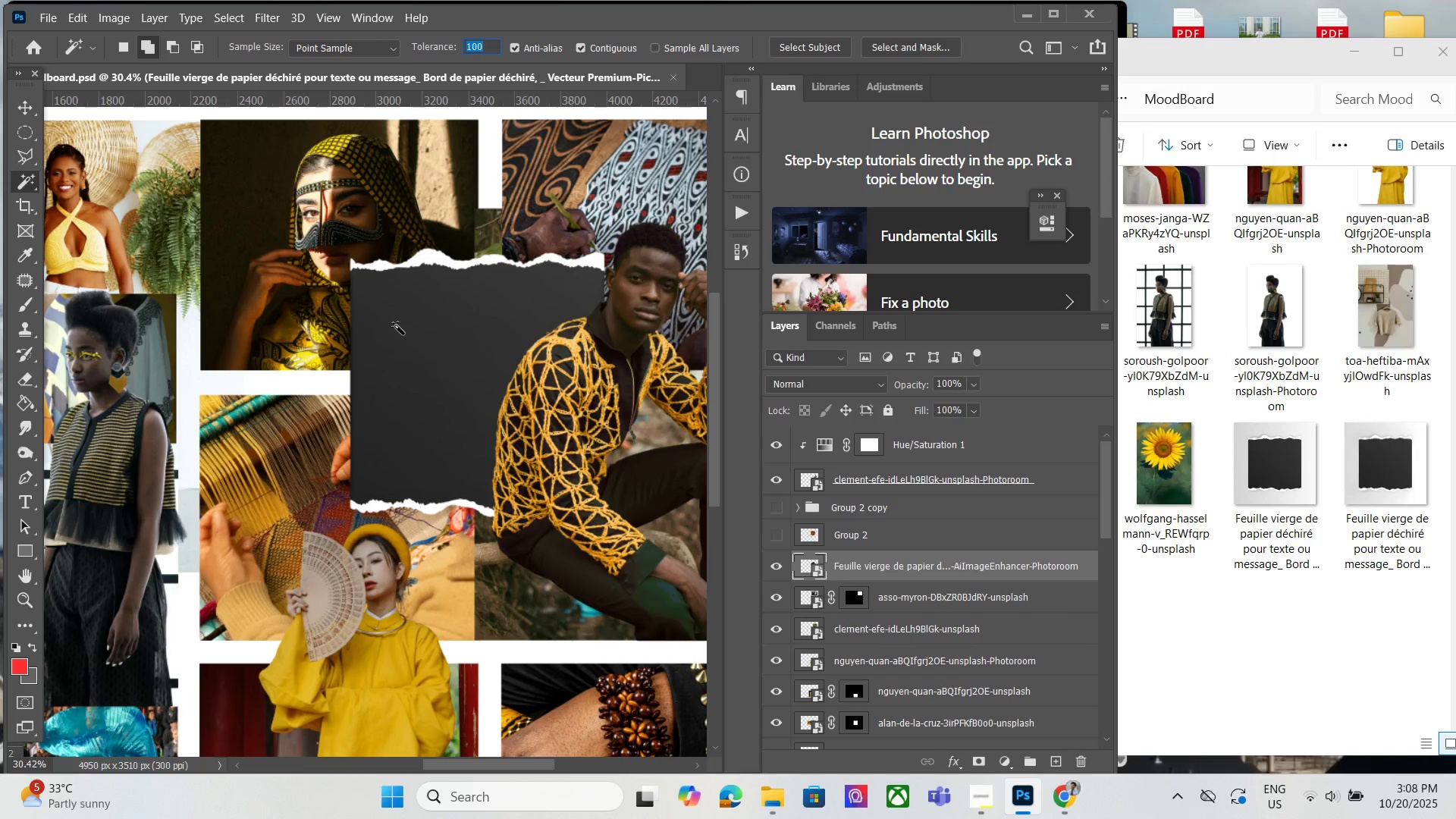 
left_click([397, 326])
 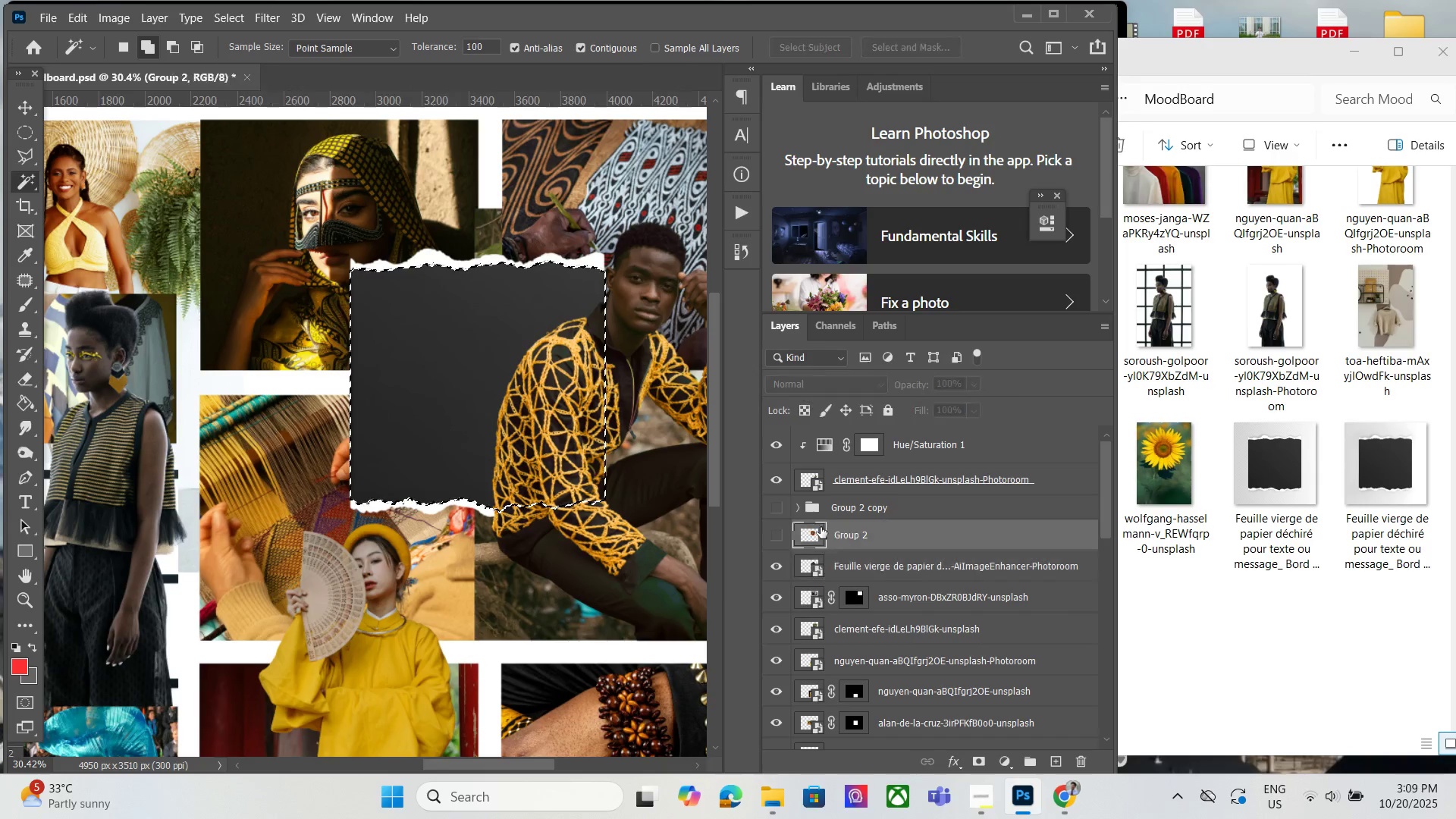 
left_click([782, 535])
 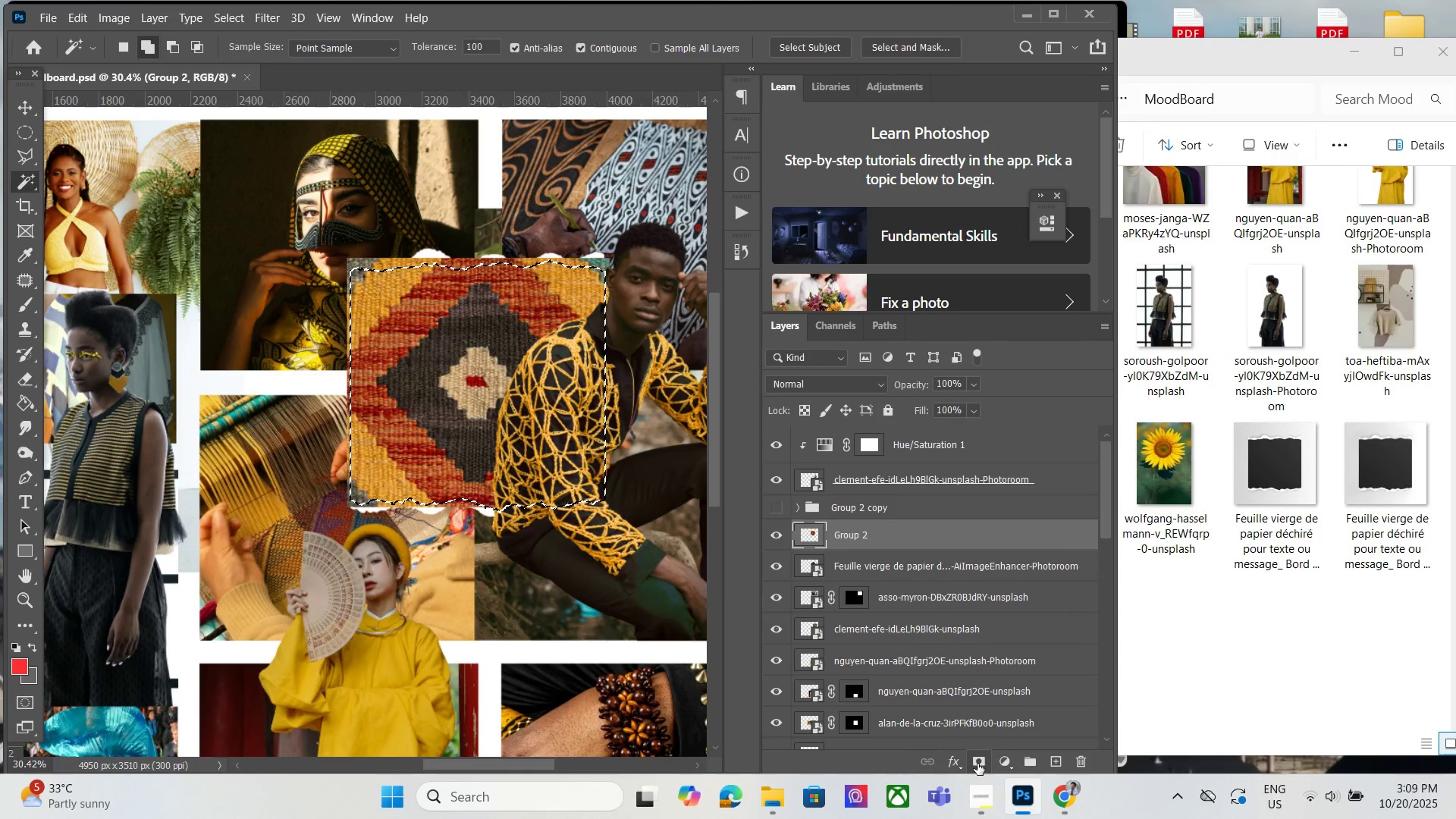 
left_click([977, 764])
 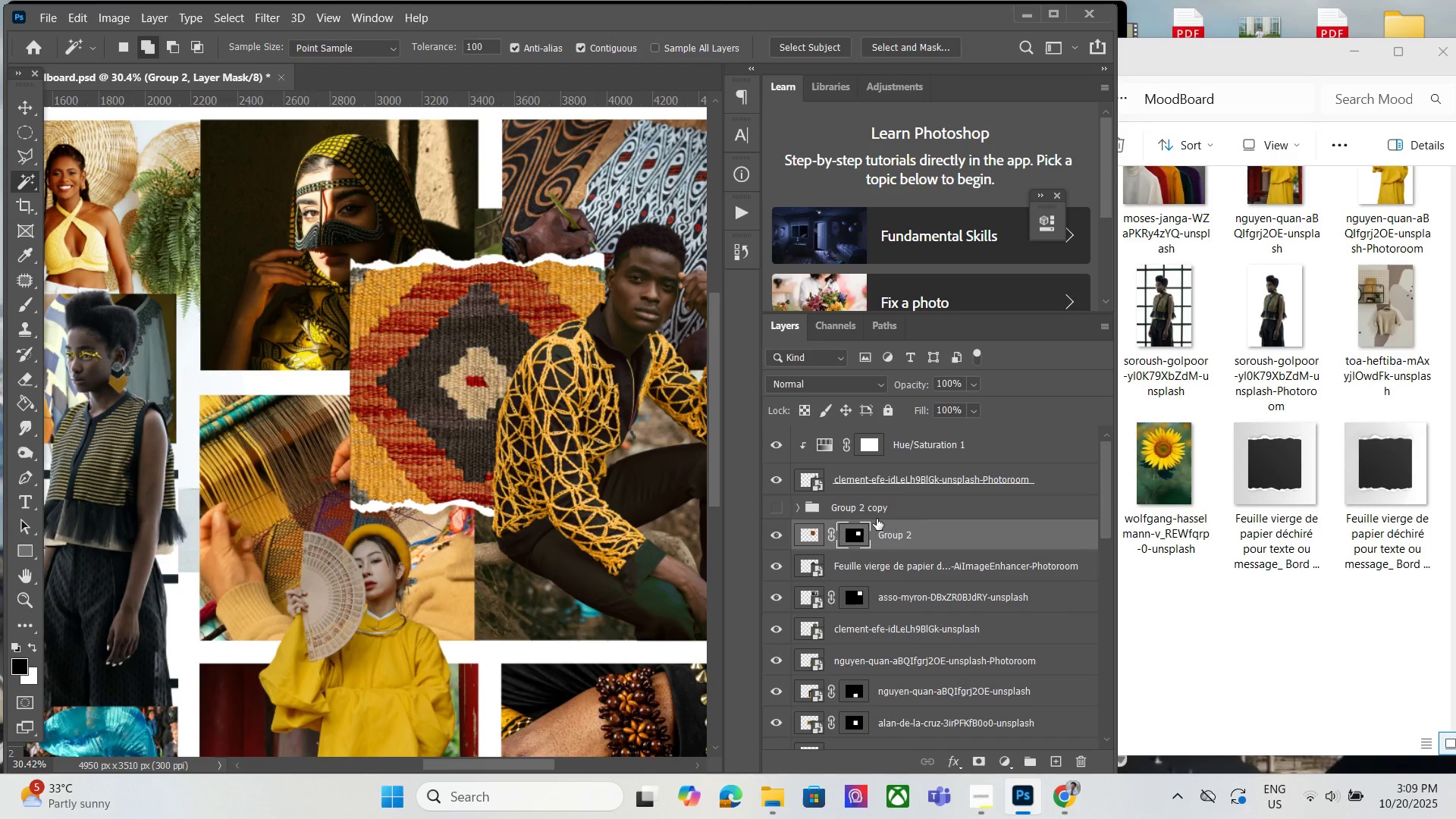 
hold_key(key=AltLeft, duration=1.52)
scroll: coordinate [670, 378], scroll_direction: down, amount: 8.0
 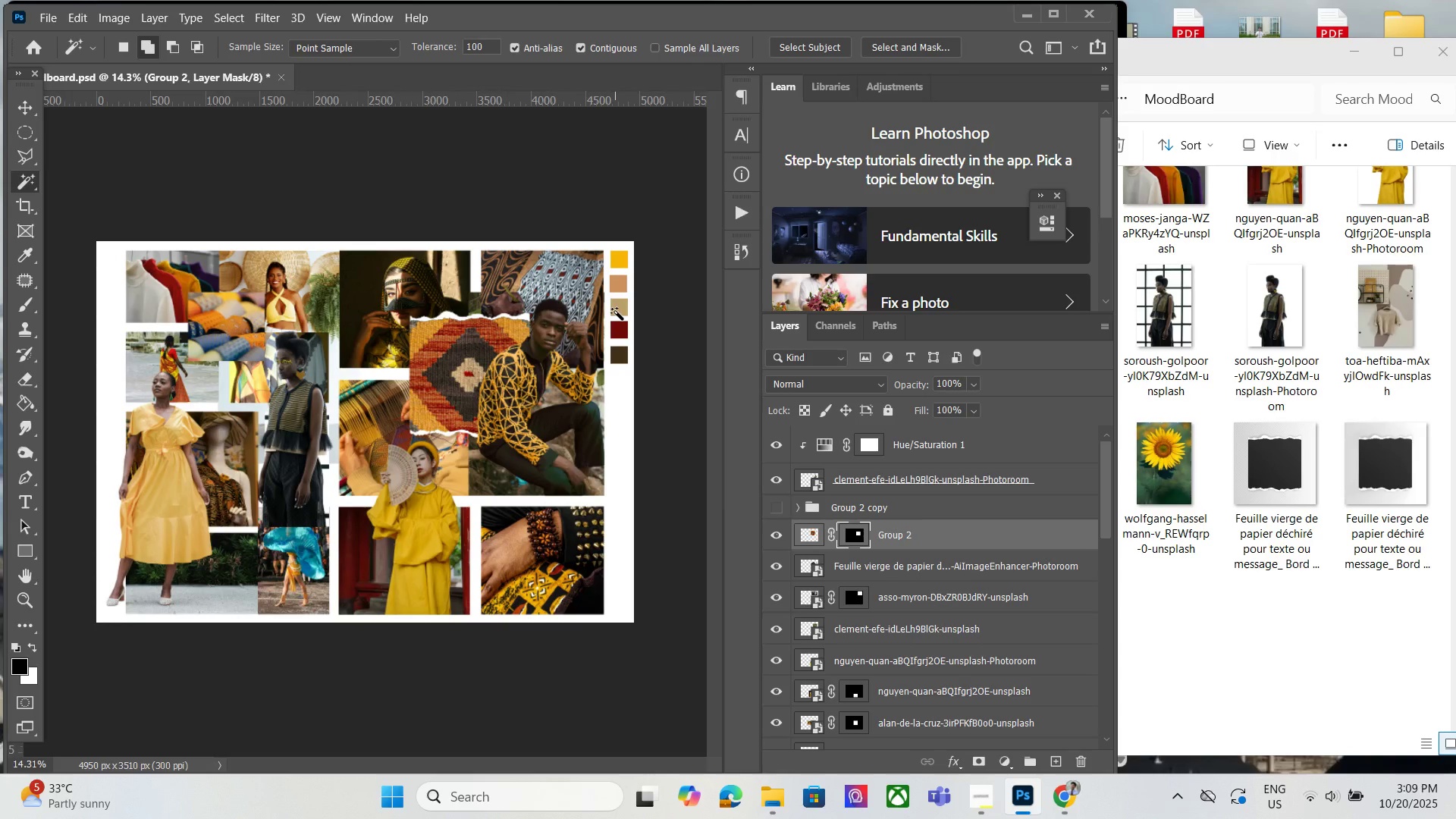 
hold_key(key=AltLeft, duration=1.47)
scroll: coordinate [573, 306], scroll_direction: up, amount: 7.0
 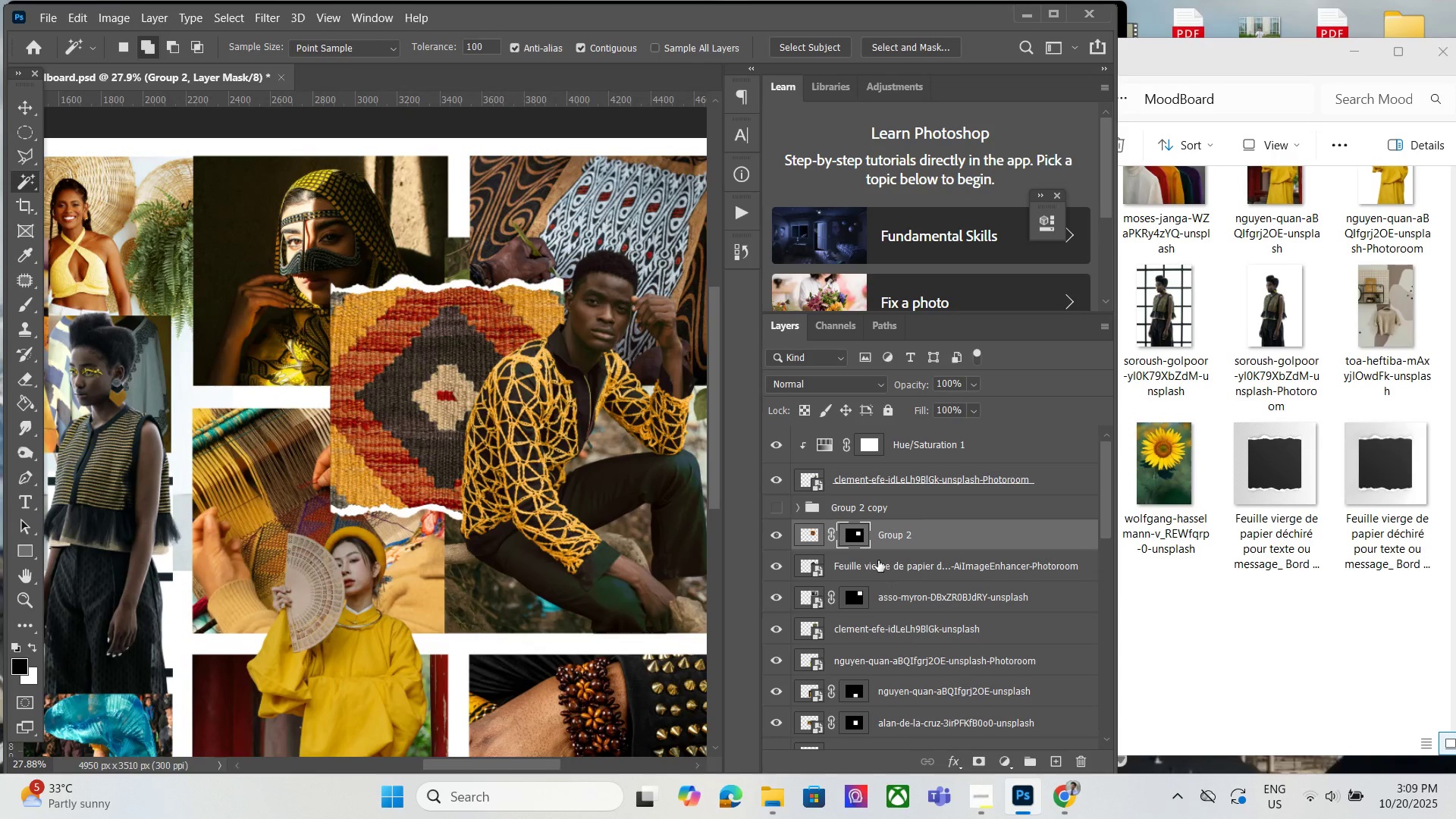 
hold_key(key=ControlLeft, duration=0.34)
left_click([881, 561])
 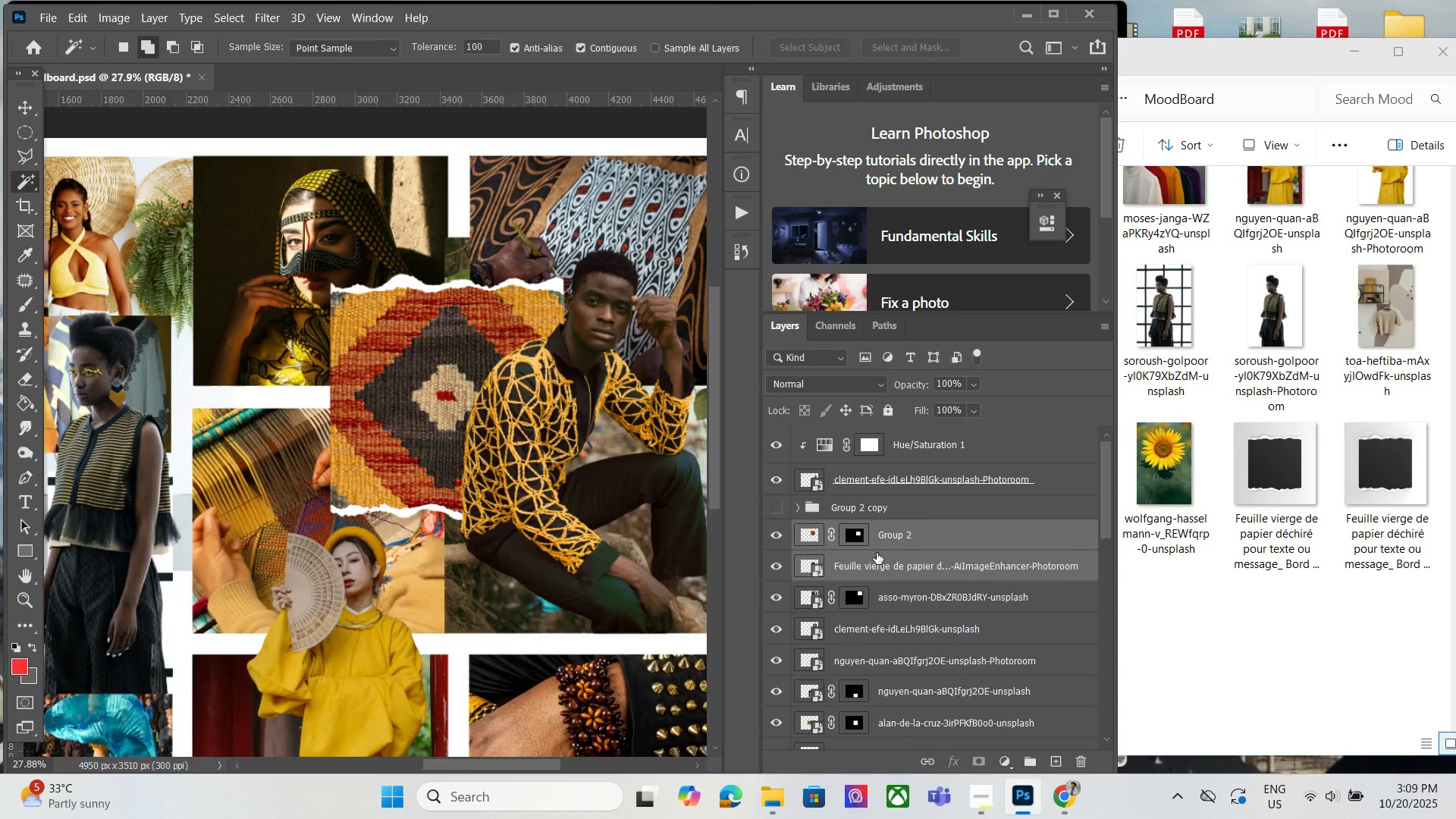 
key(Control+G)
 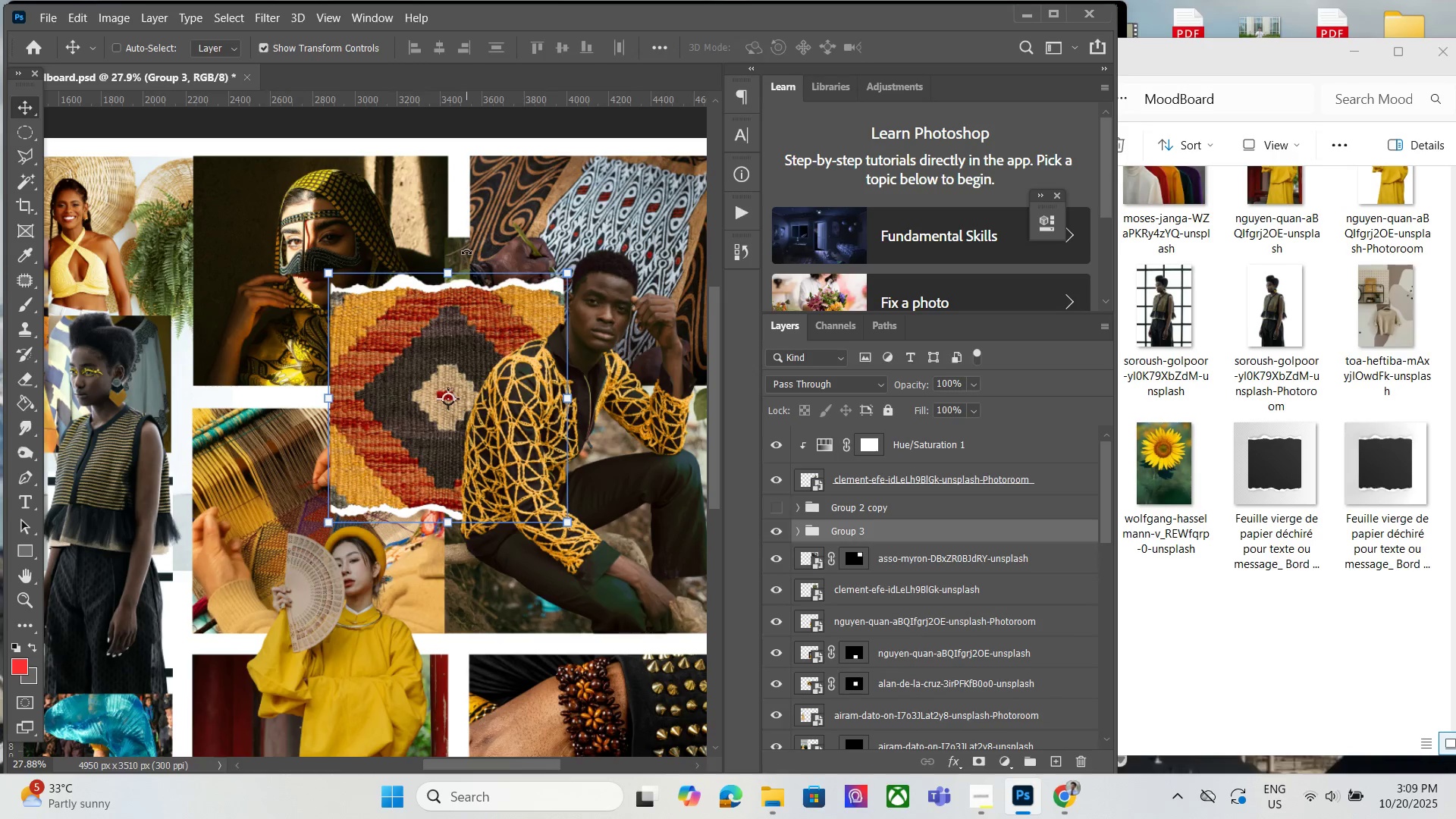 
left_click([471, 243])
 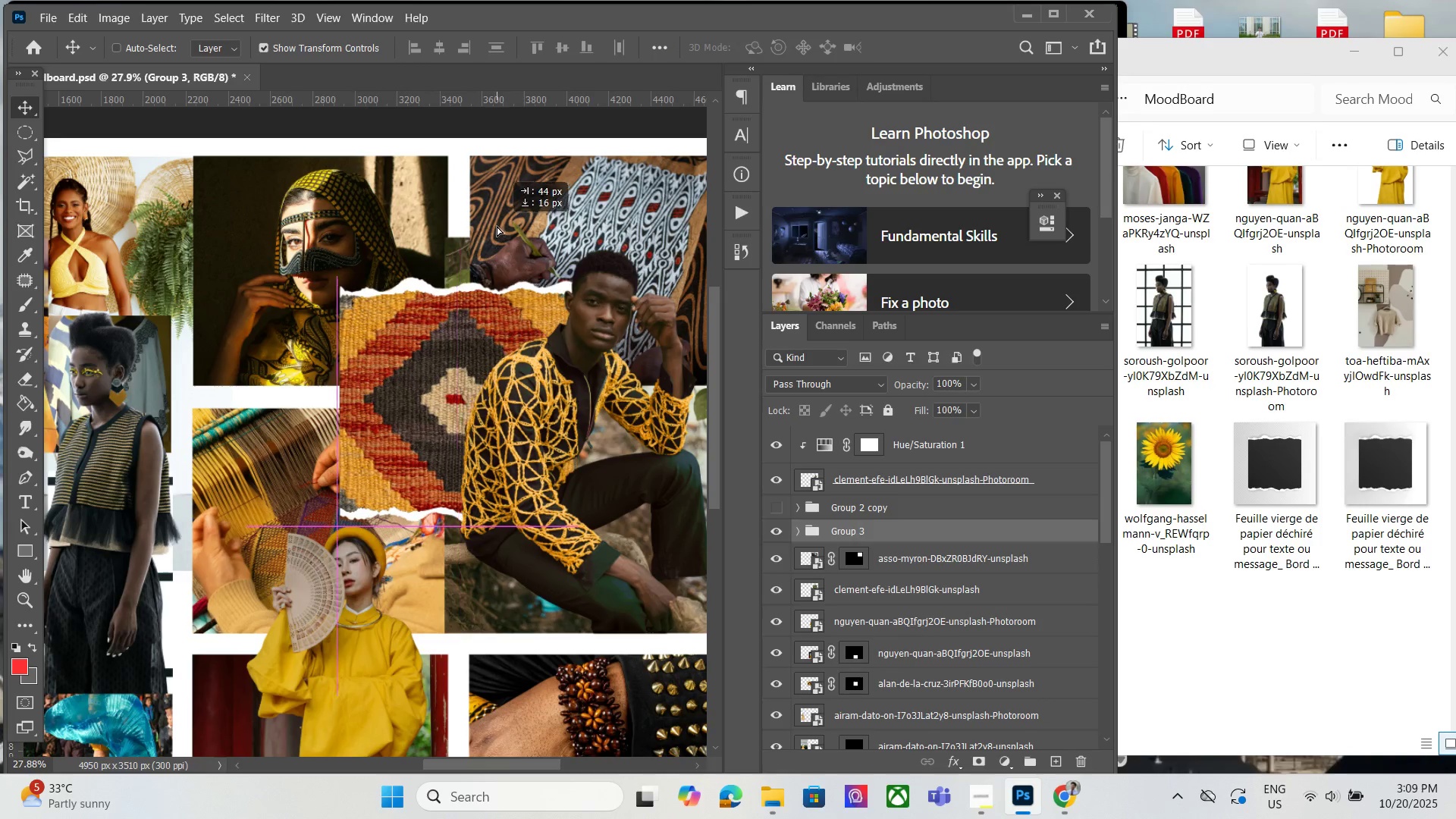 
left_click([485, 231])
 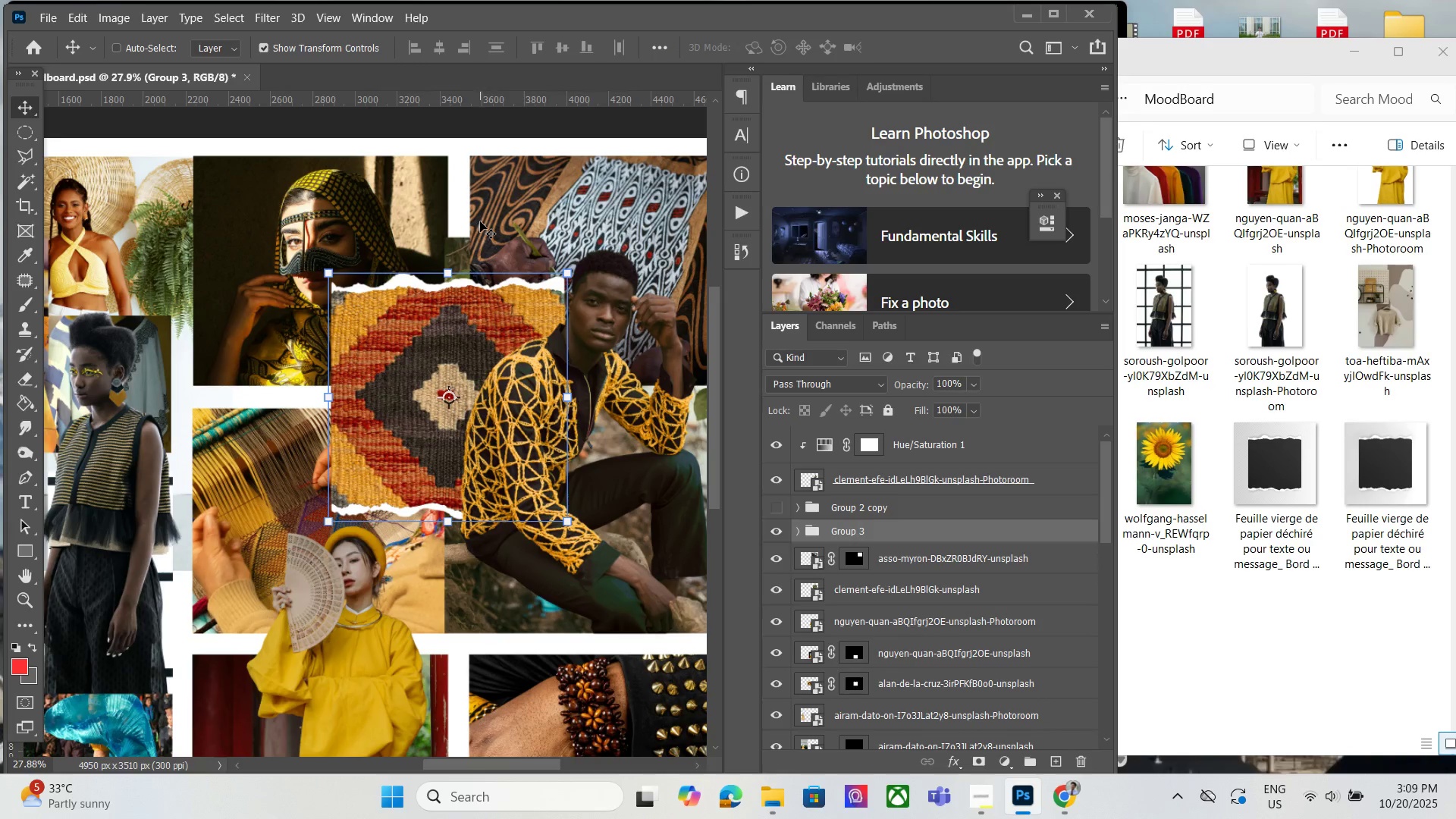 
left_click_drag(start_coordinate=[479, 222], to_coordinate=[473, 218])
 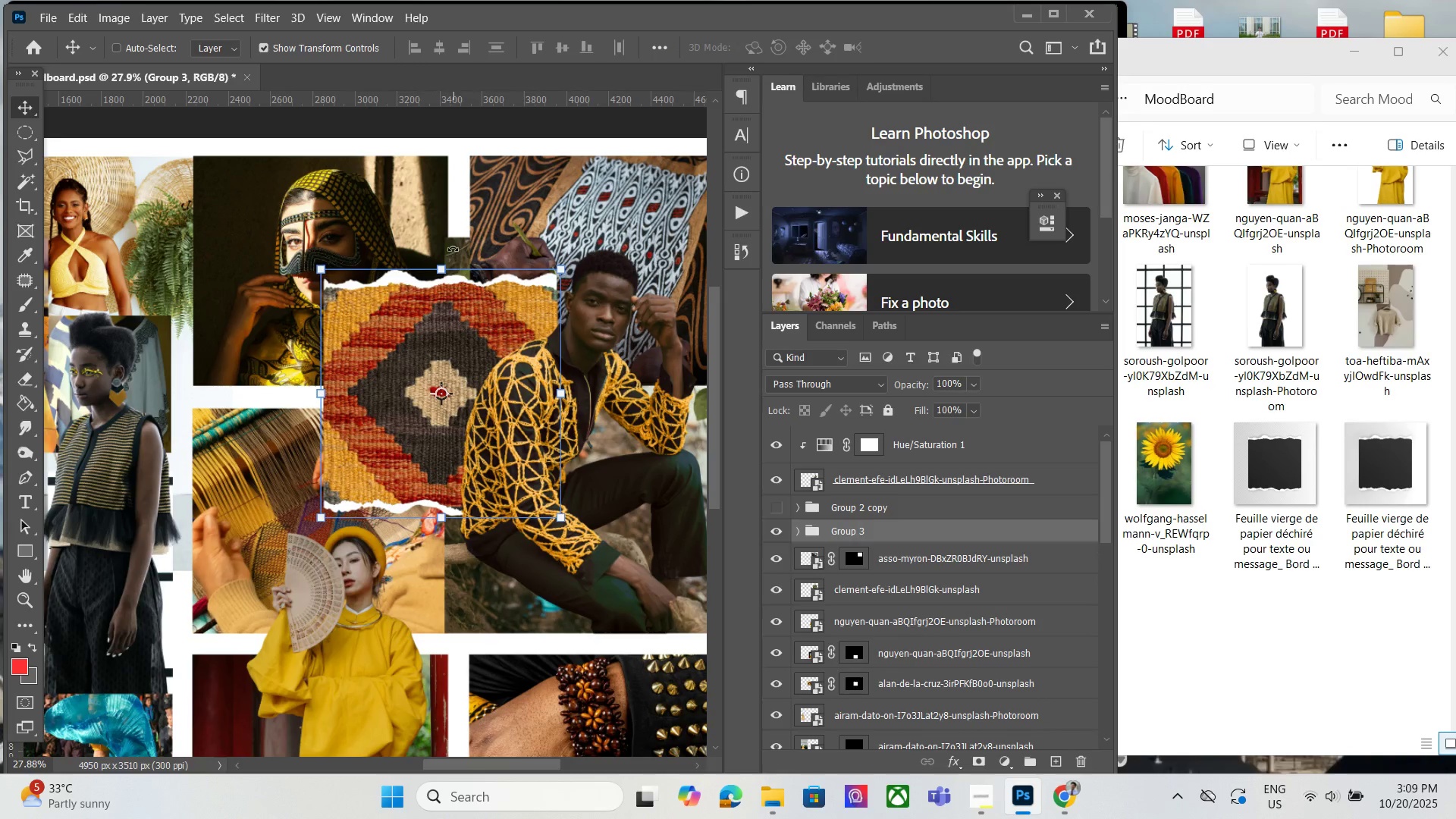 
double_click([453, 248])
 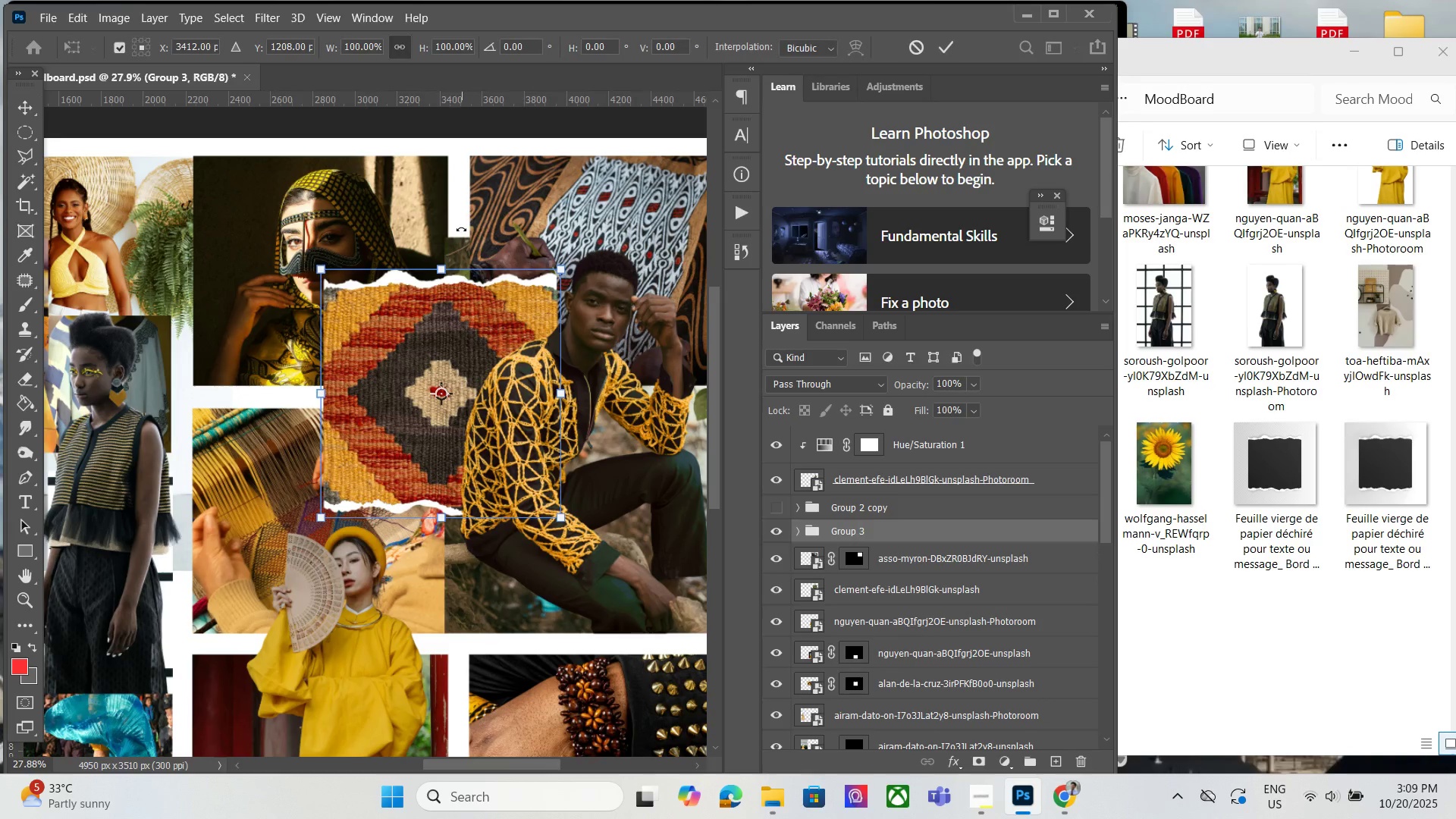 
left_click_drag(start_coordinate=[461, 228], to_coordinate=[425, 221])
 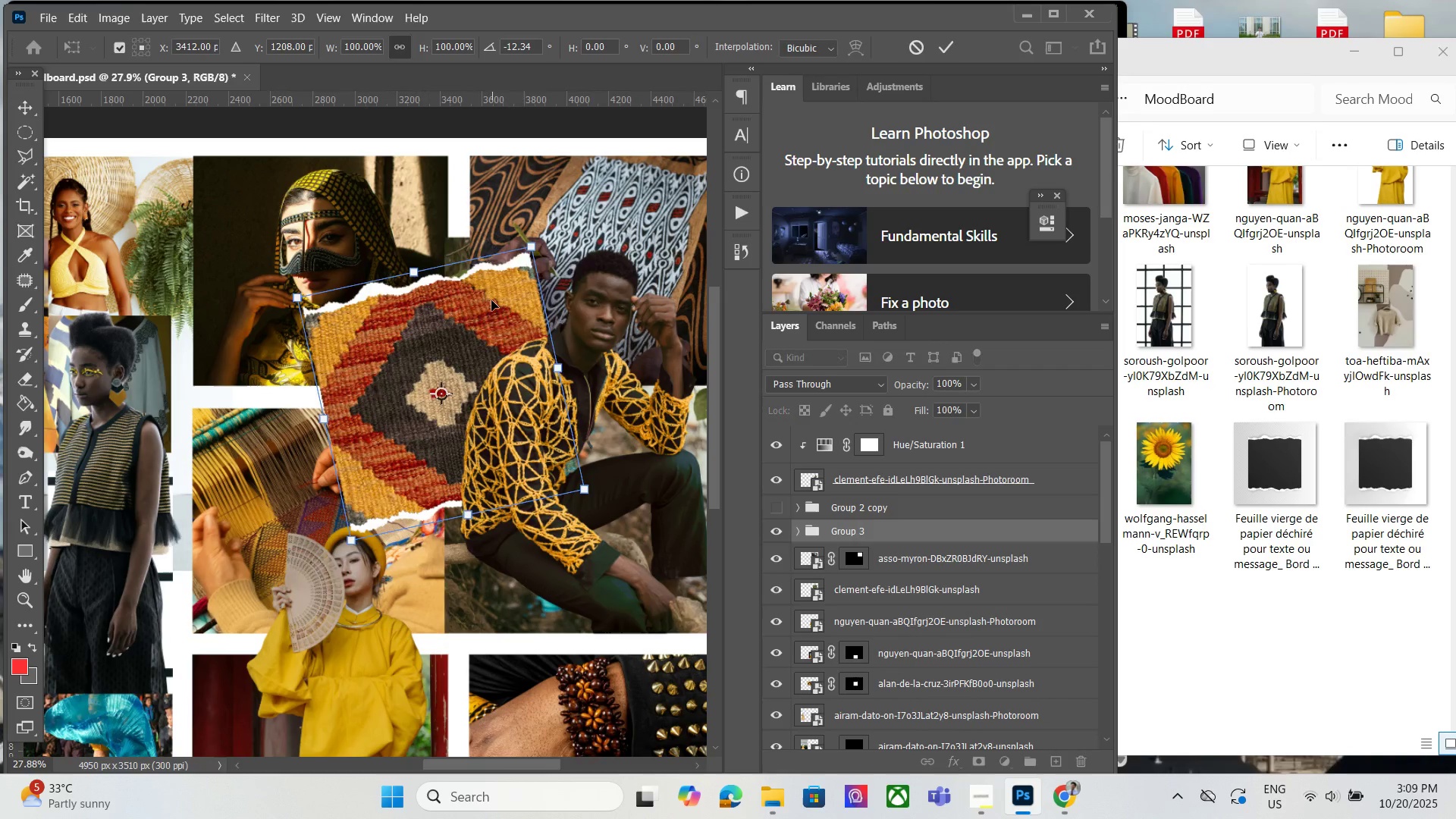 
left_click_drag(start_coordinate=[493, 301], to_coordinate=[505, 305])
 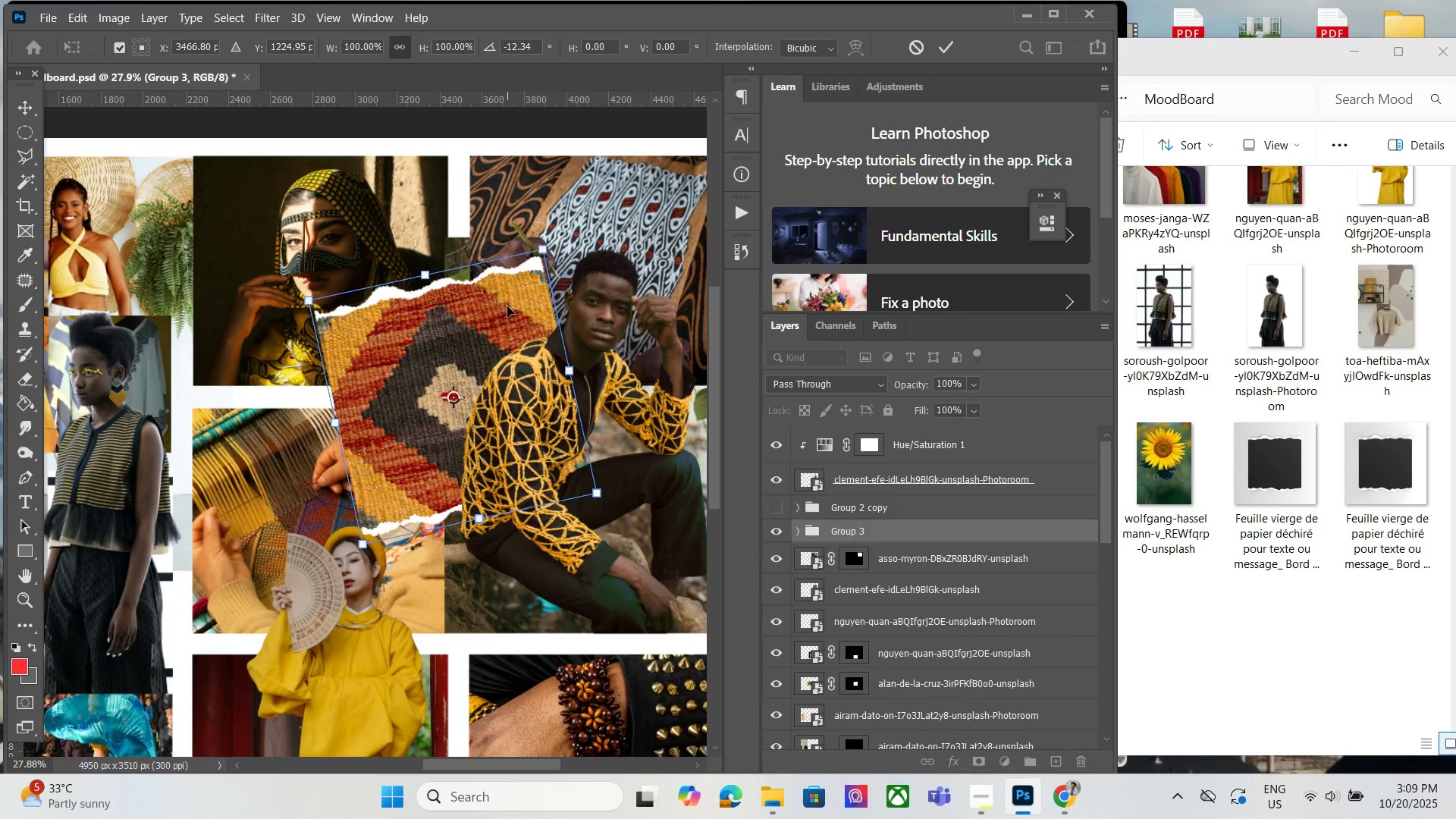 
key(Enter)
 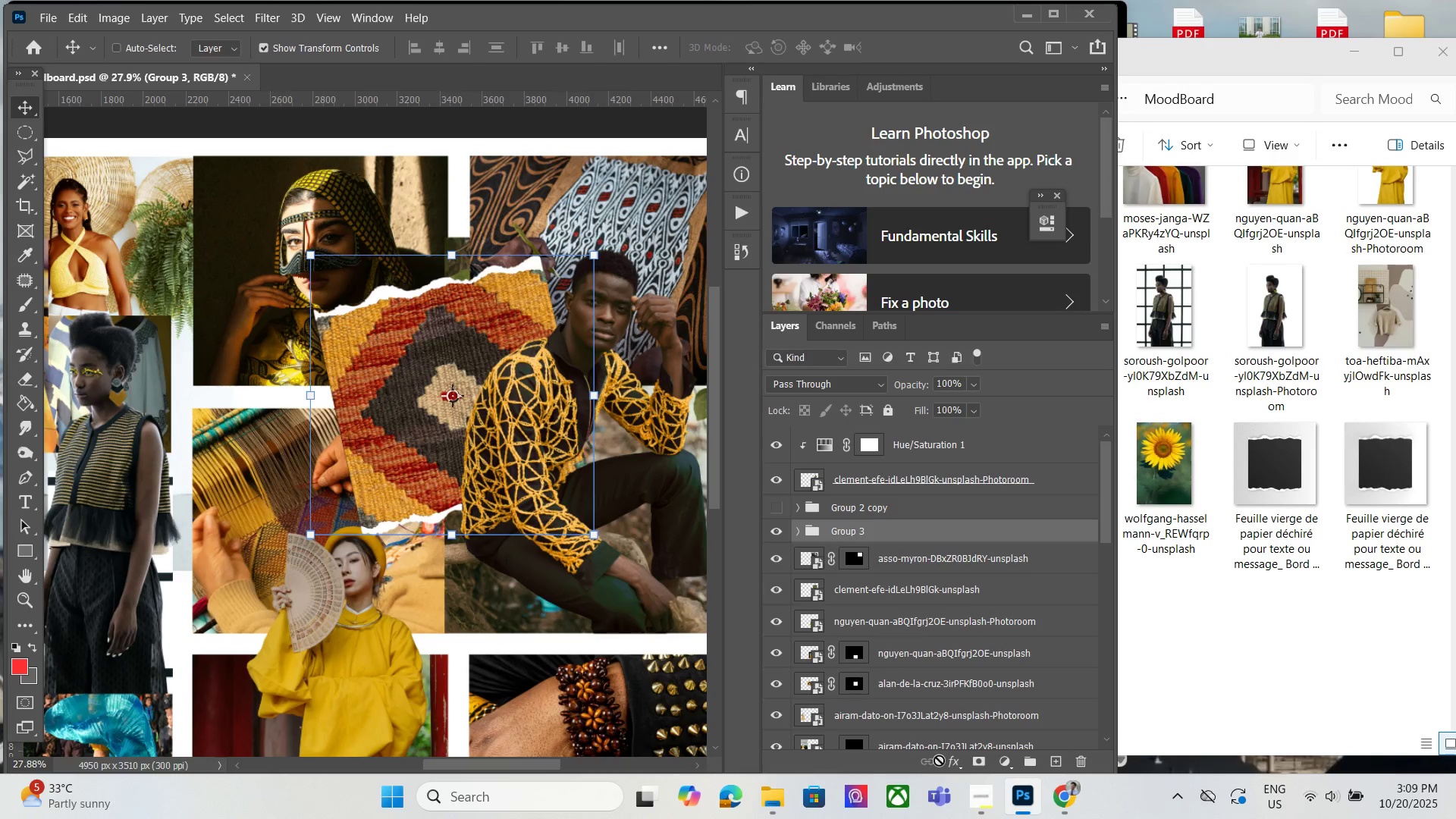 
left_click([962, 758])
 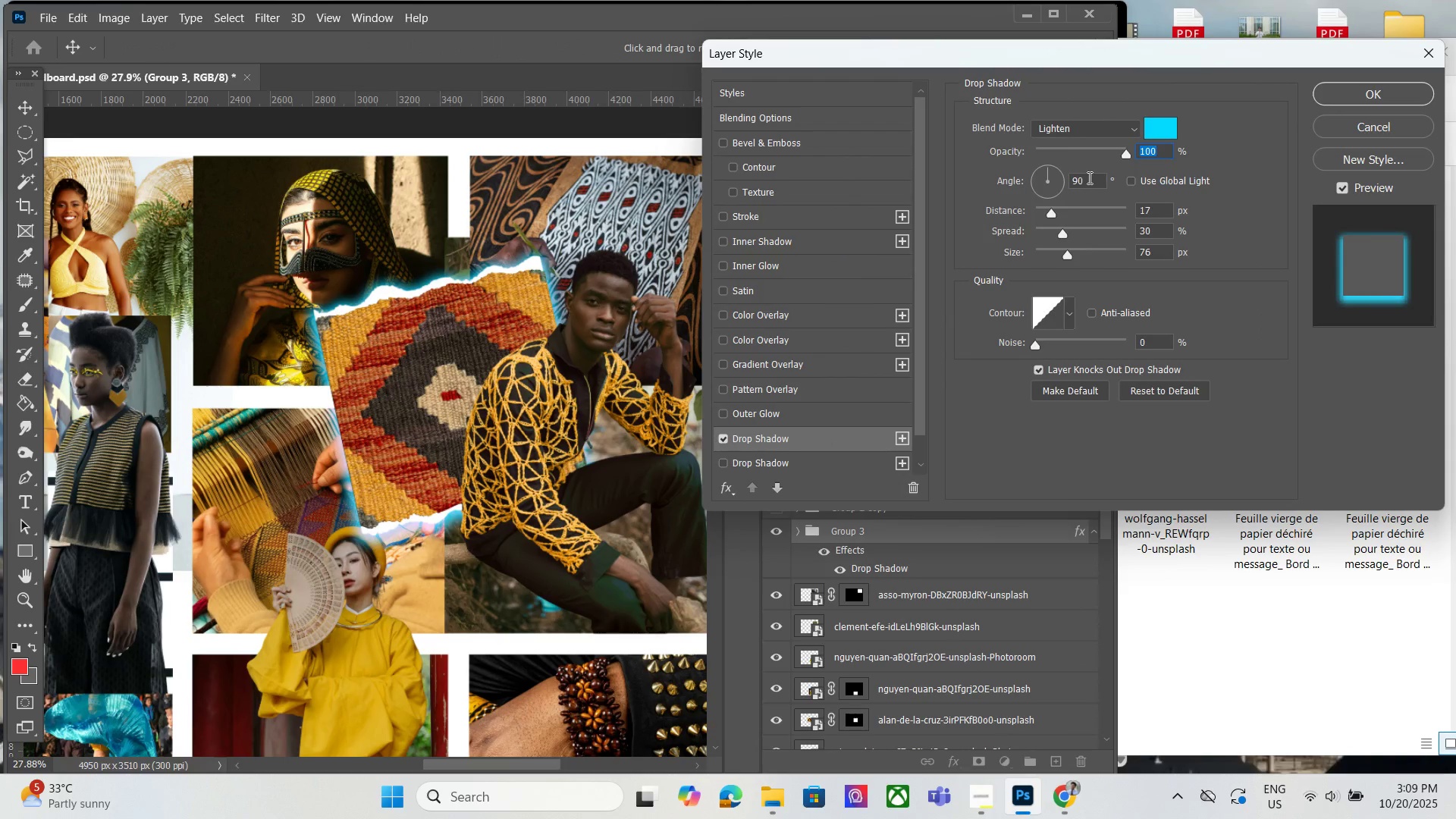 
left_click([1123, 139])
 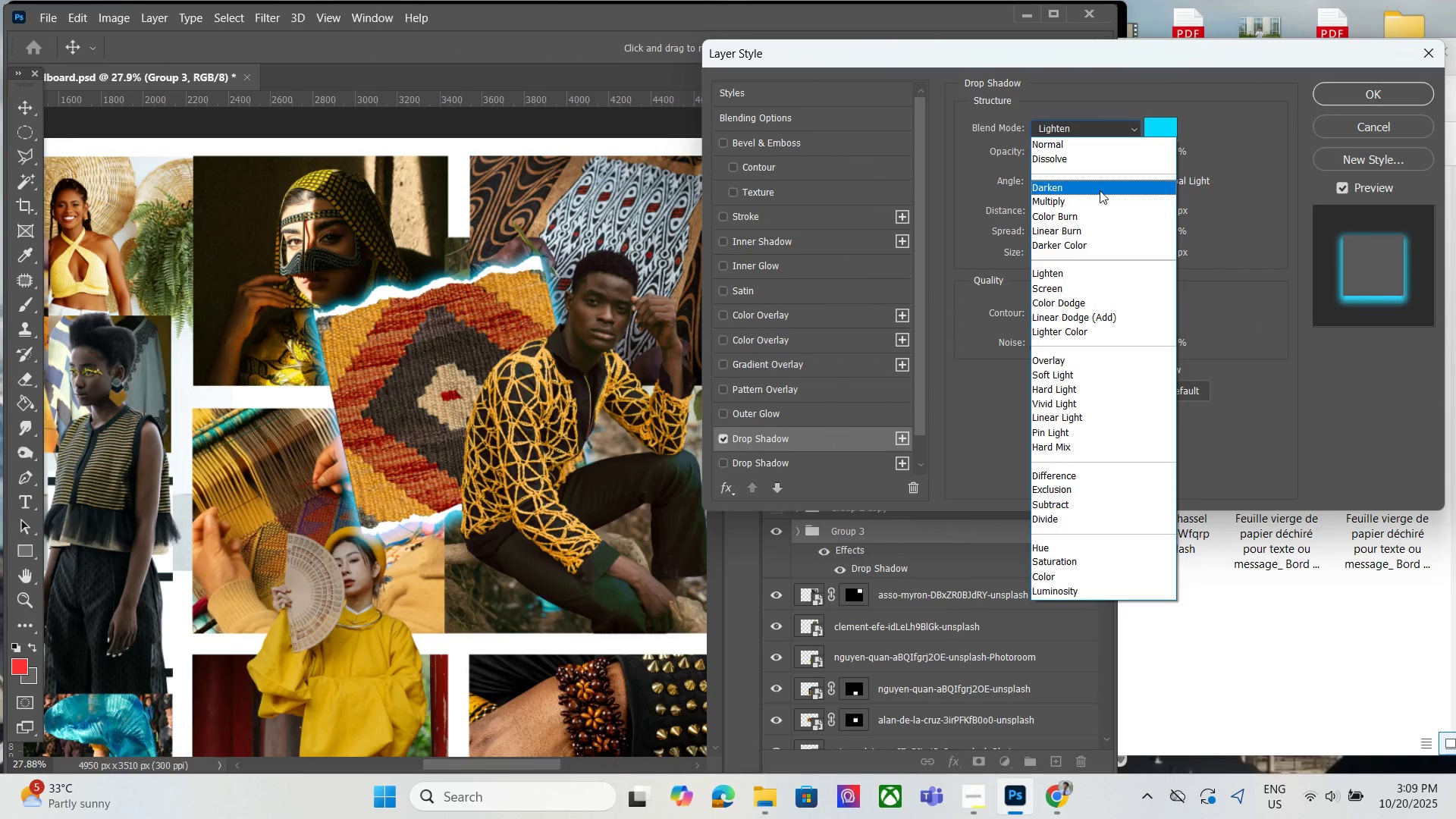 
left_click([1097, 202])
 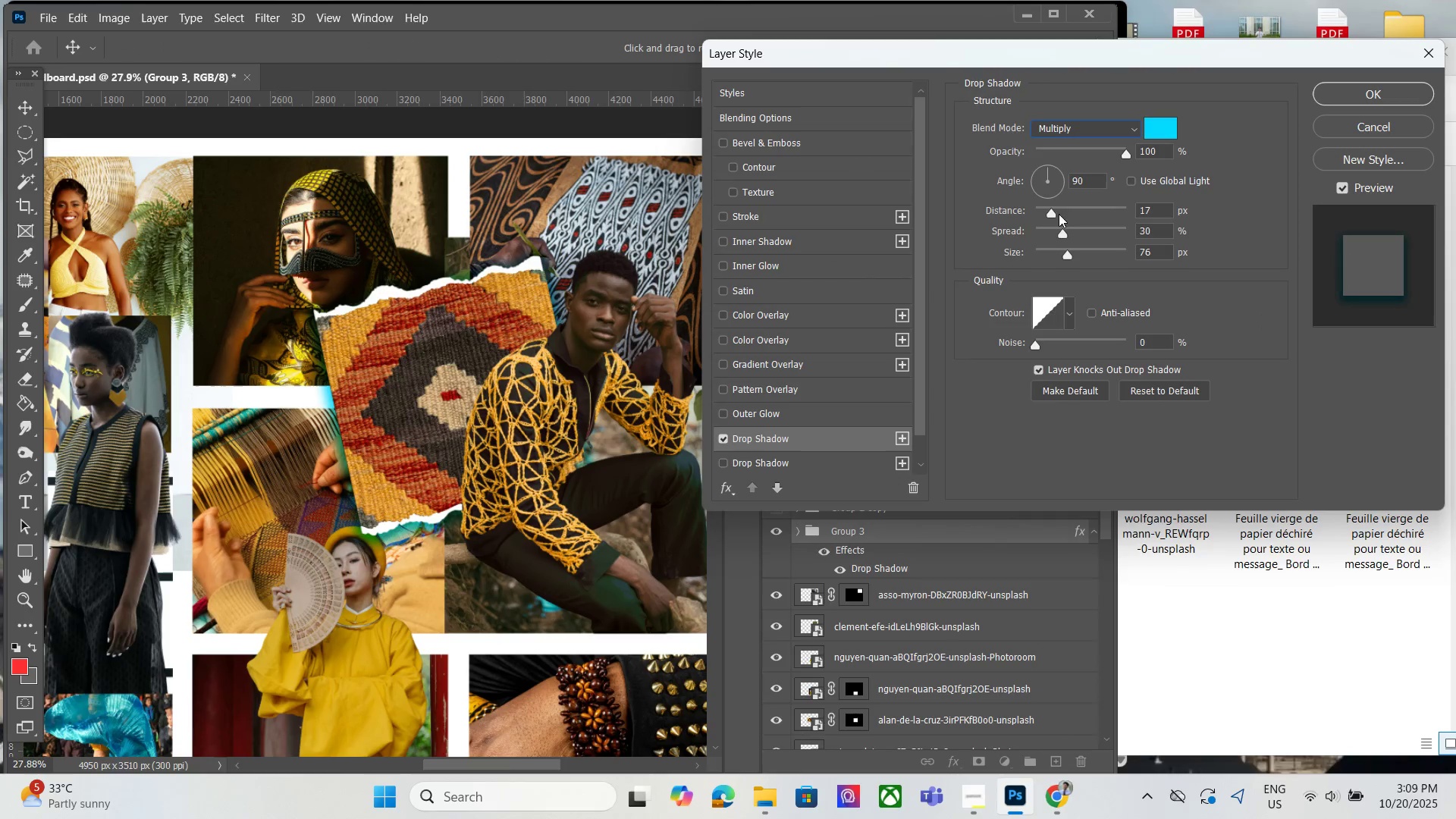 
left_click_drag(start_coordinate=[1063, 234], to_coordinate=[1019, 241])
 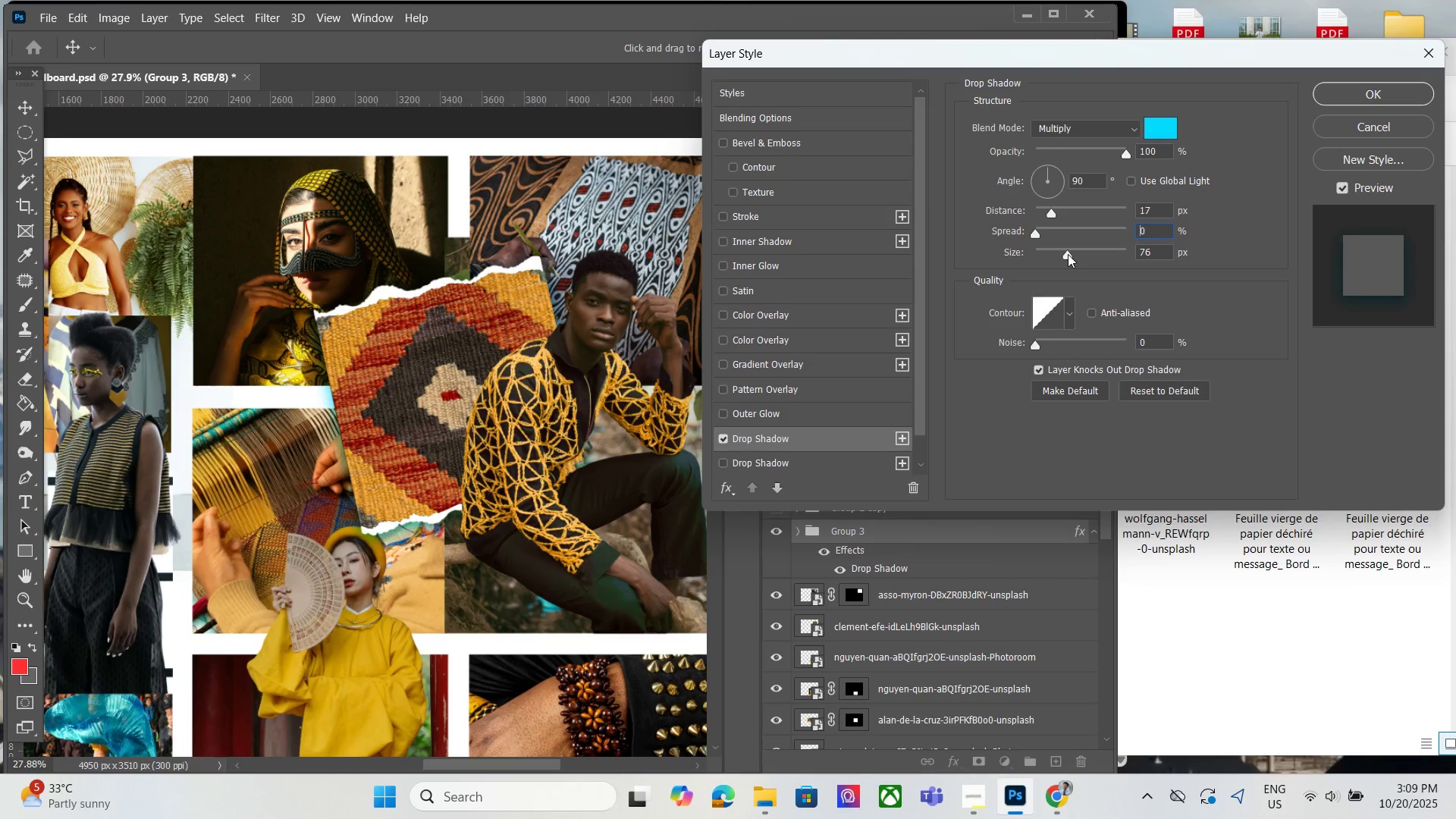 
left_click_drag(start_coordinate=[1068, 254], to_coordinate=[996, 252])
 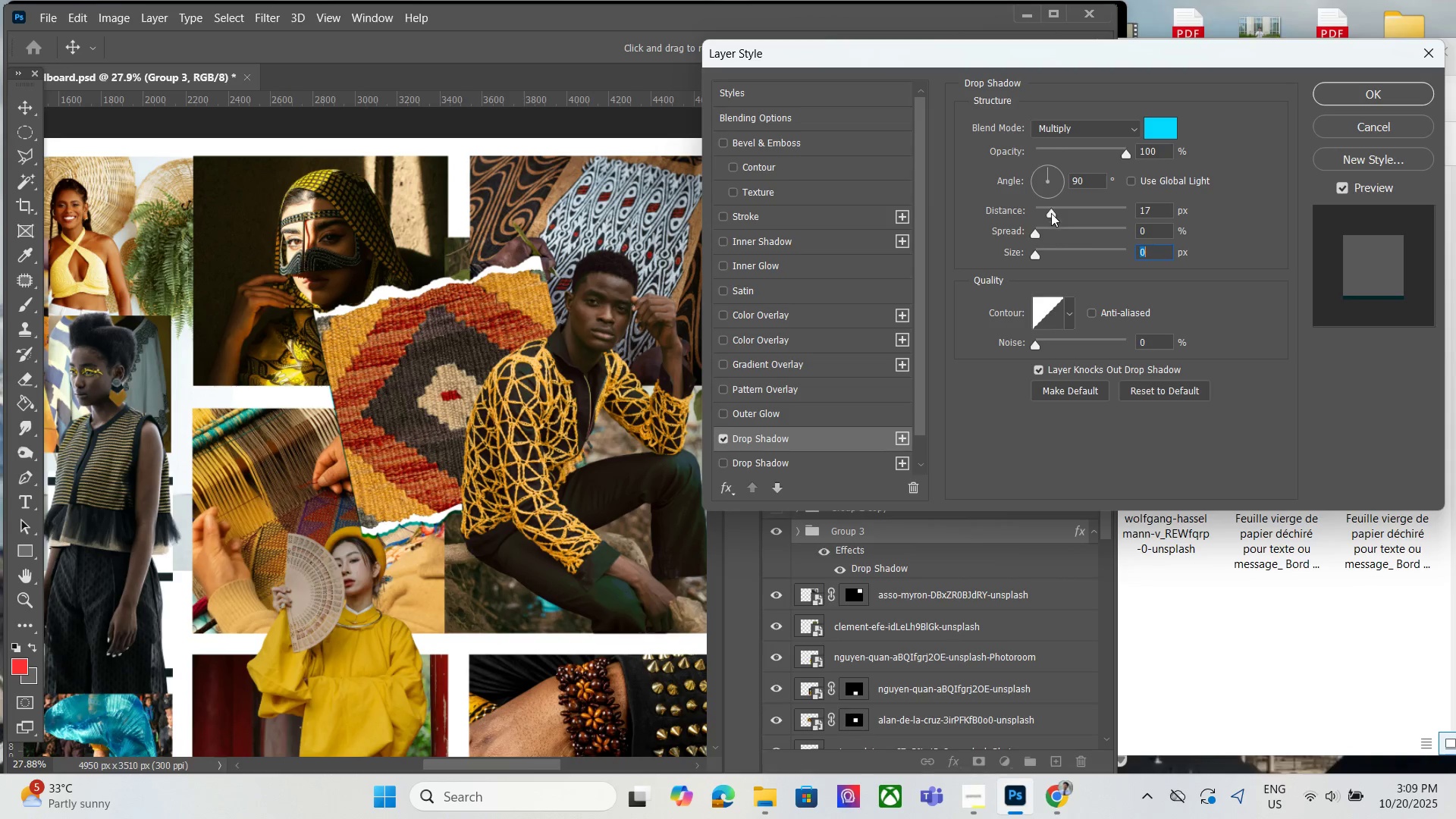 
left_click_drag(start_coordinate=[1051, 213], to_coordinate=[1069, 219])
 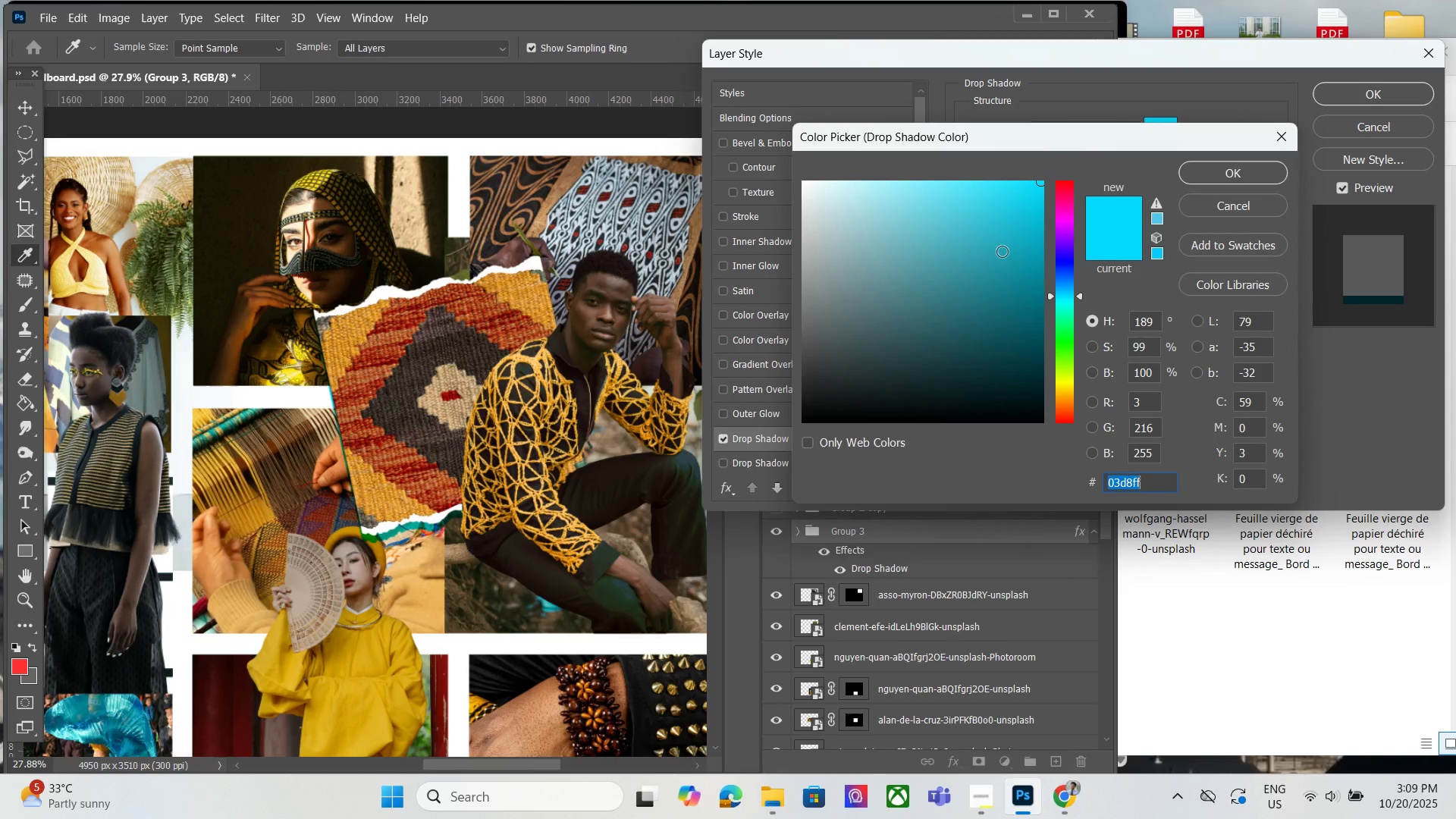 
left_click_drag(start_coordinate=[967, 249], to_coordinate=[698, 529])
 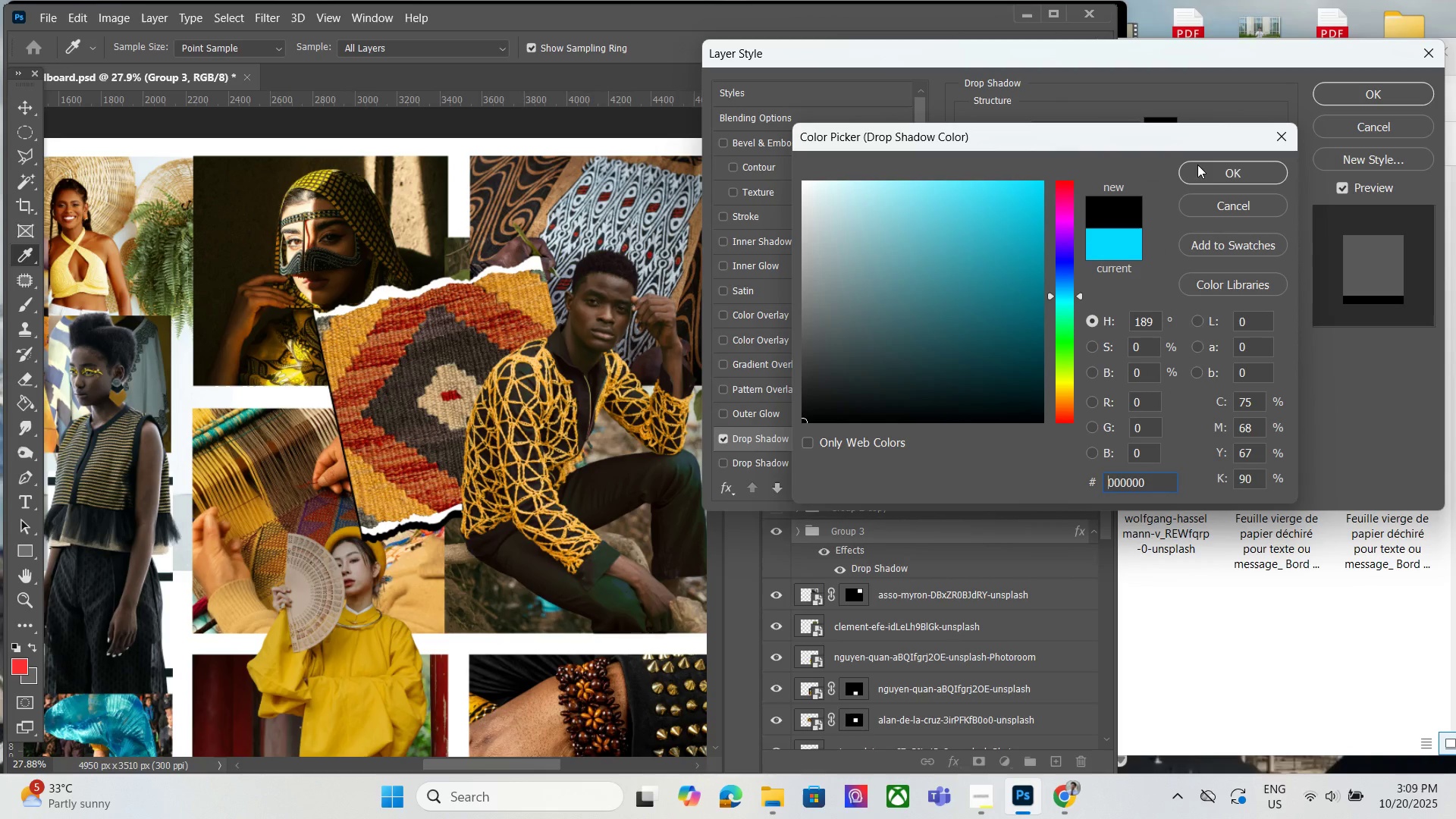 
left_click([1215, 165])
 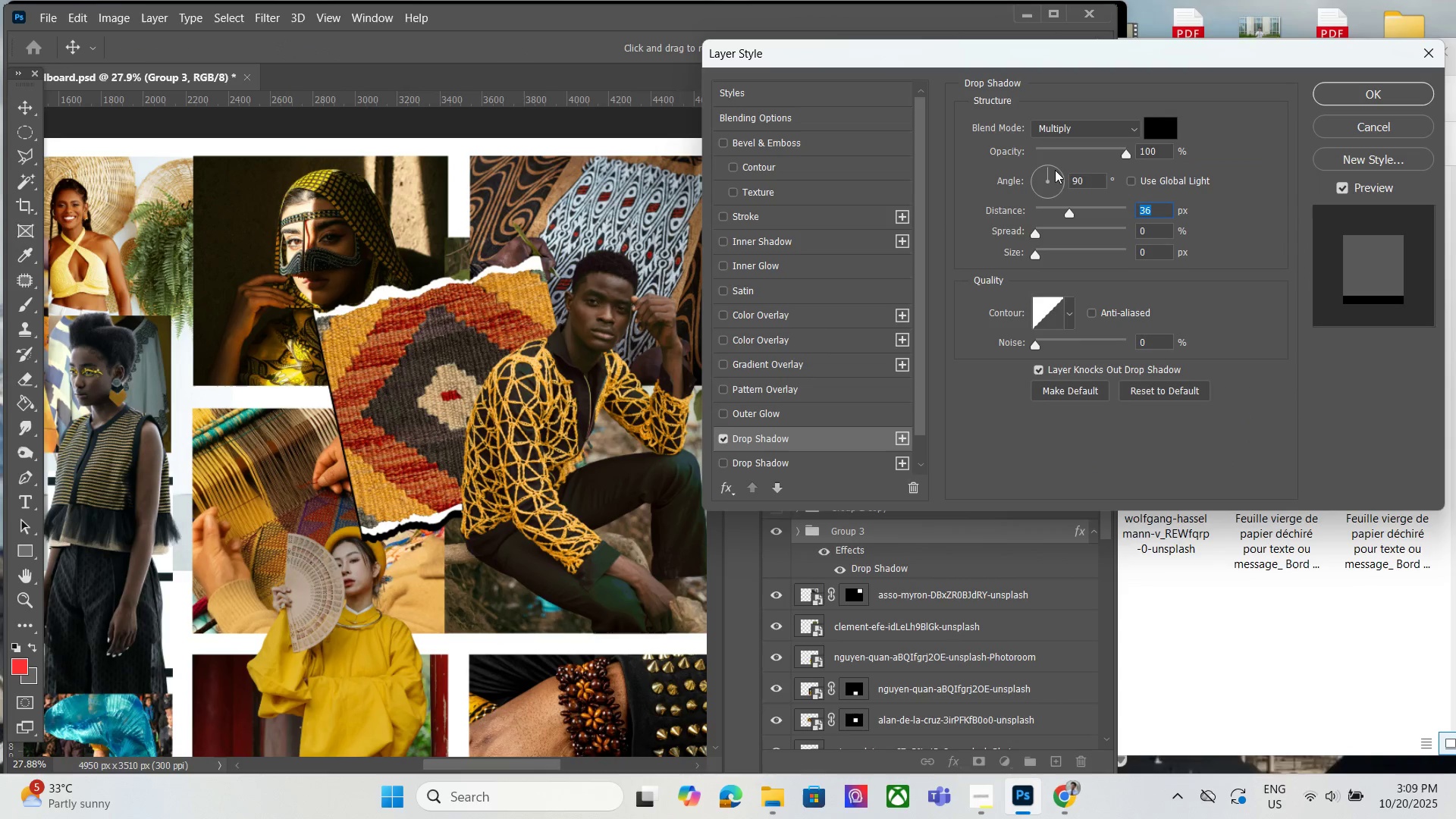 
left_click([1053, 168])
 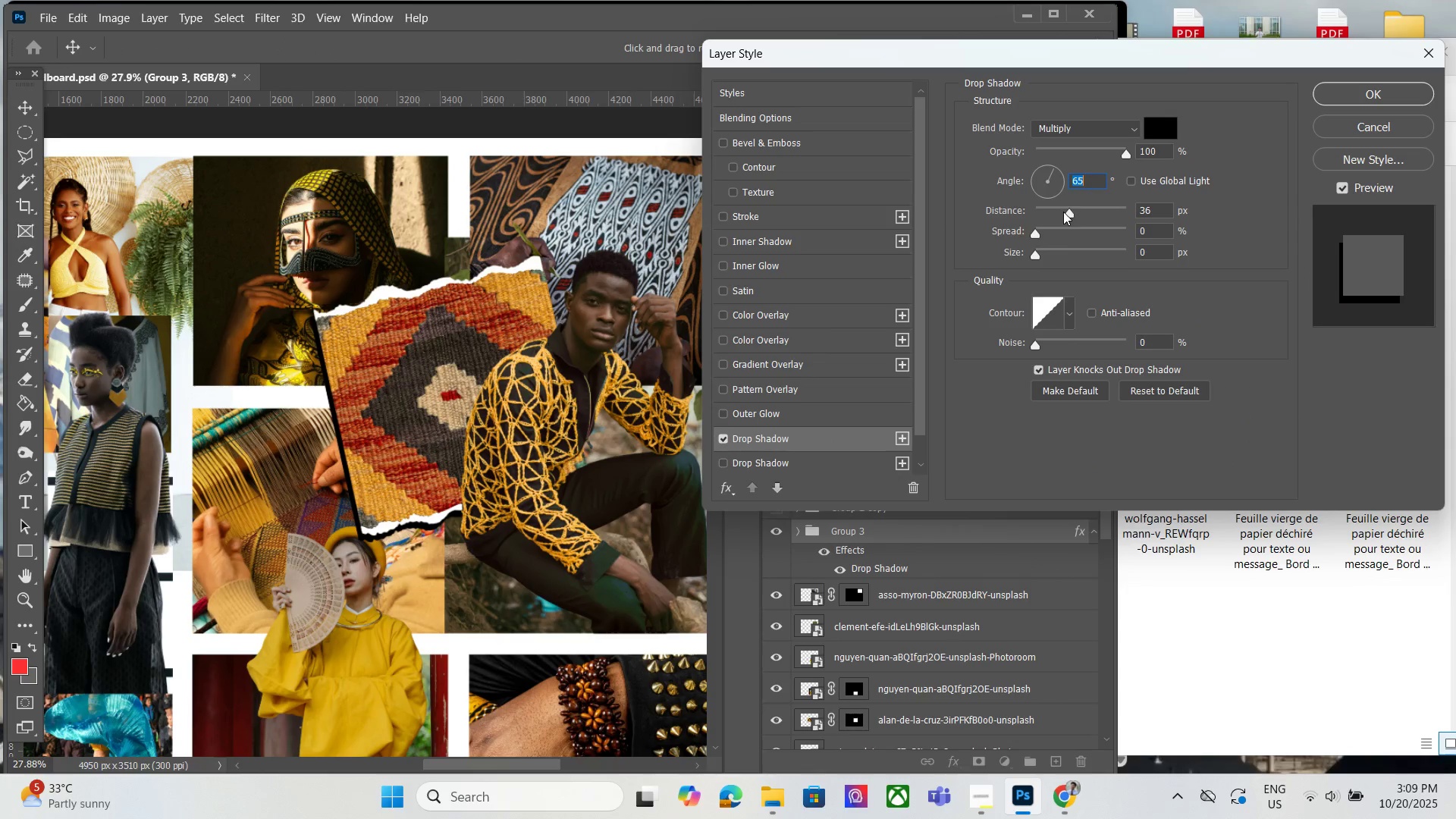 
type(45)
 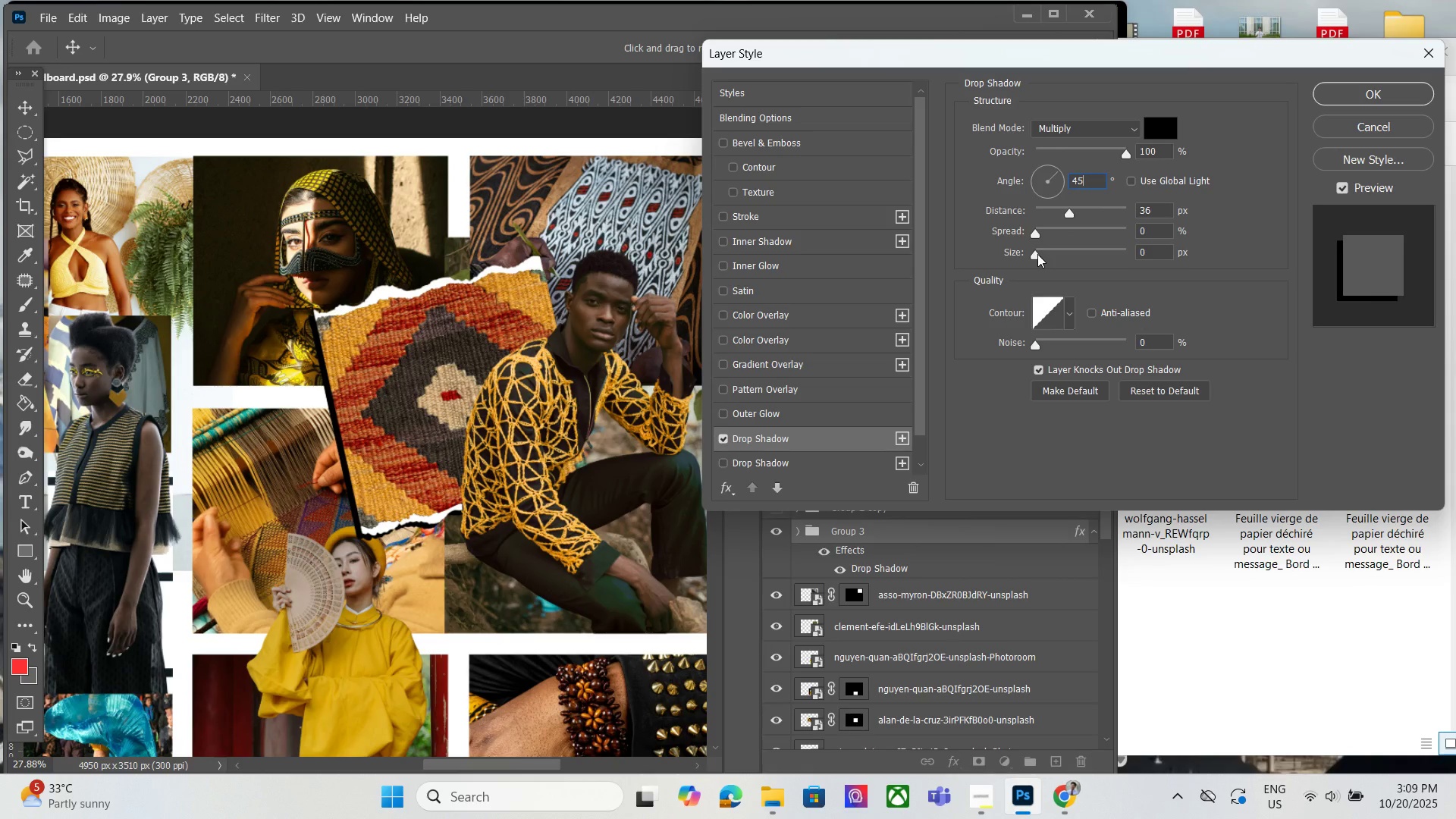 
left_click_drag(start_coordinate=[1038, 251], to_coordinate=[1056, 256])
 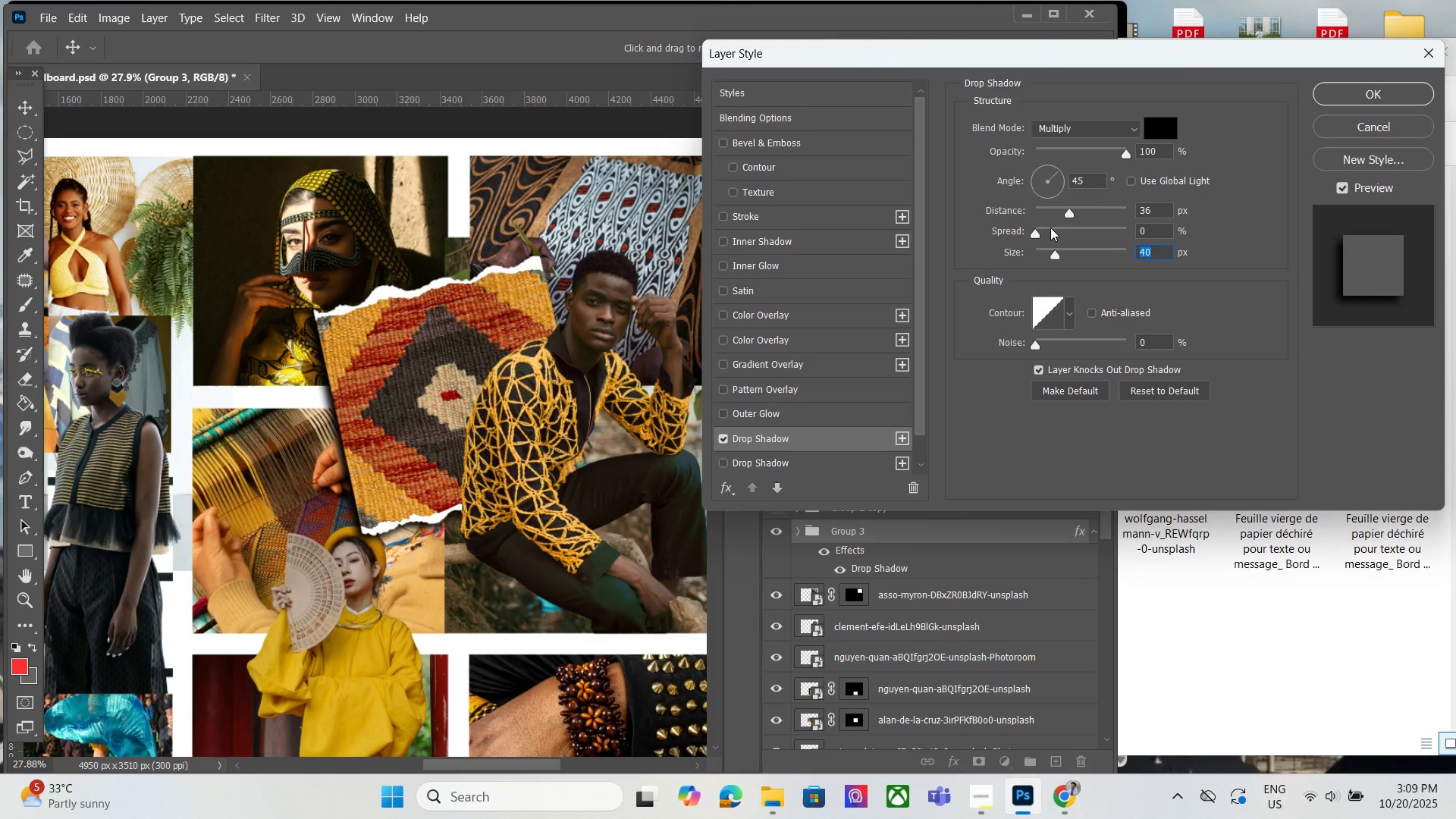 
left_click_drag(start_coordinate=[1035, 237], to_coordinate=[1028, 239])
 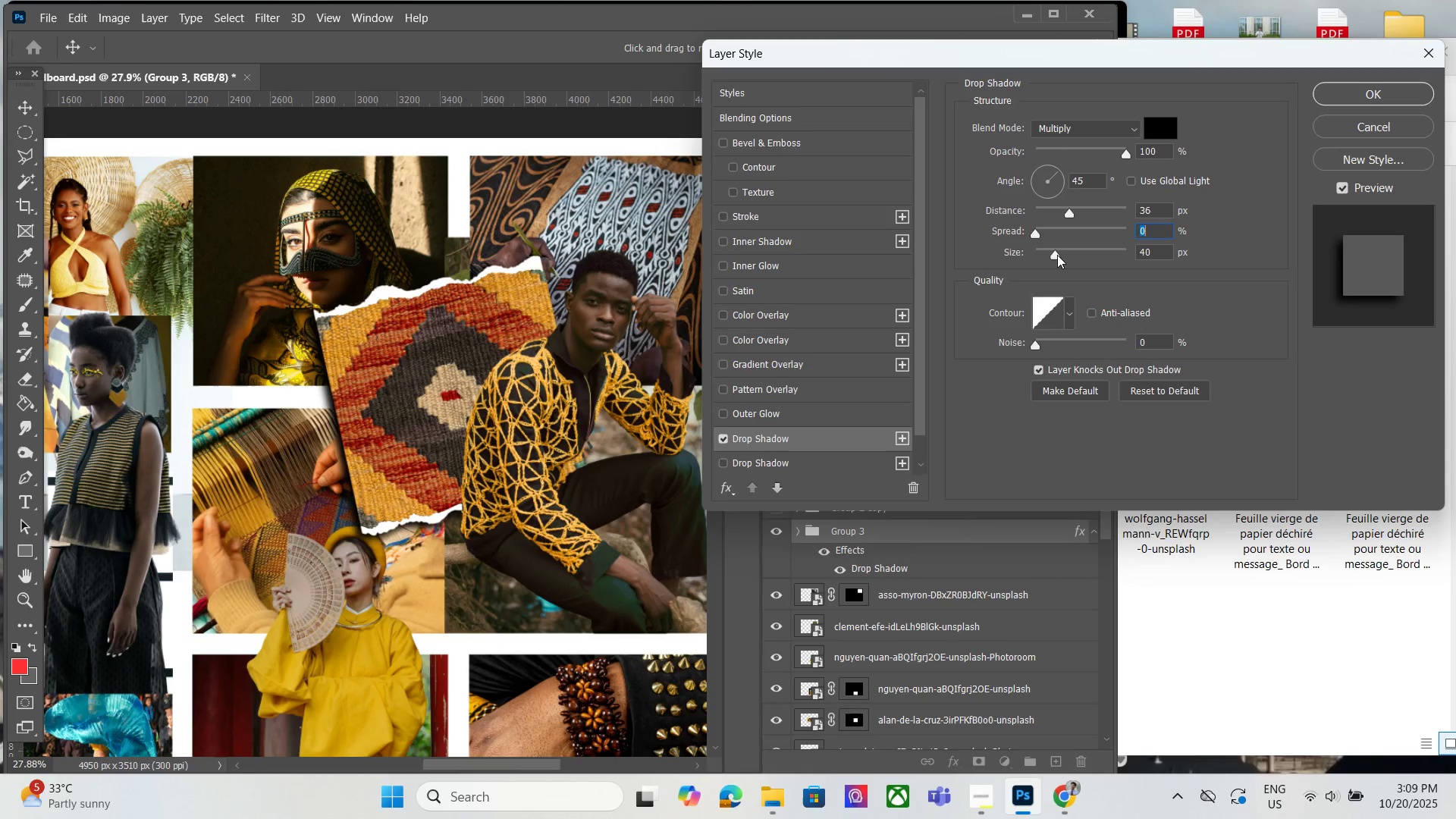 
left_click_drag(start_coordinate=[1057, 255], to_coordinate=[1057, 268])
 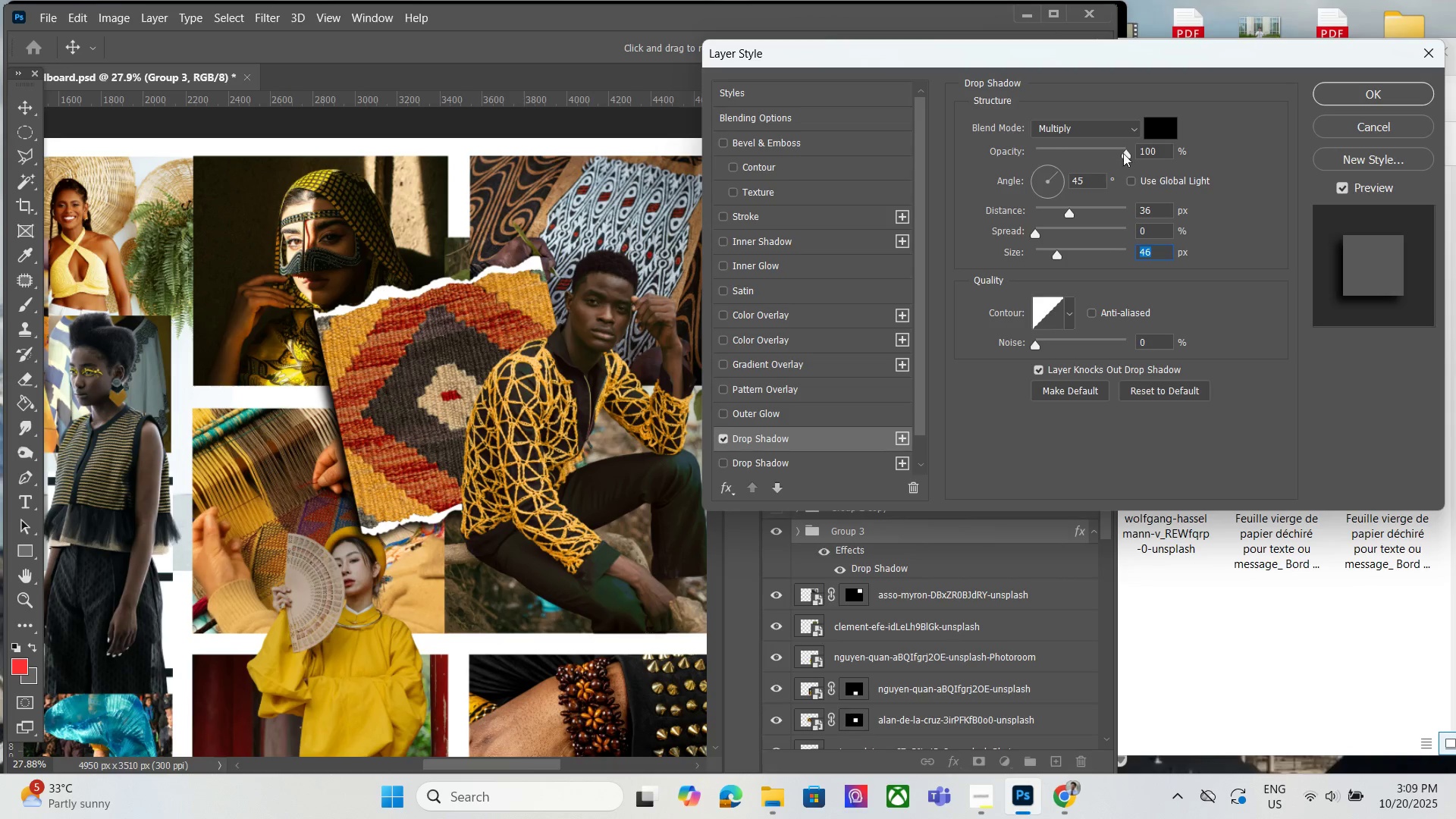 
left_click_drag(start_coordinate=[1125, 152], to_coordinate=[1118, 152])
 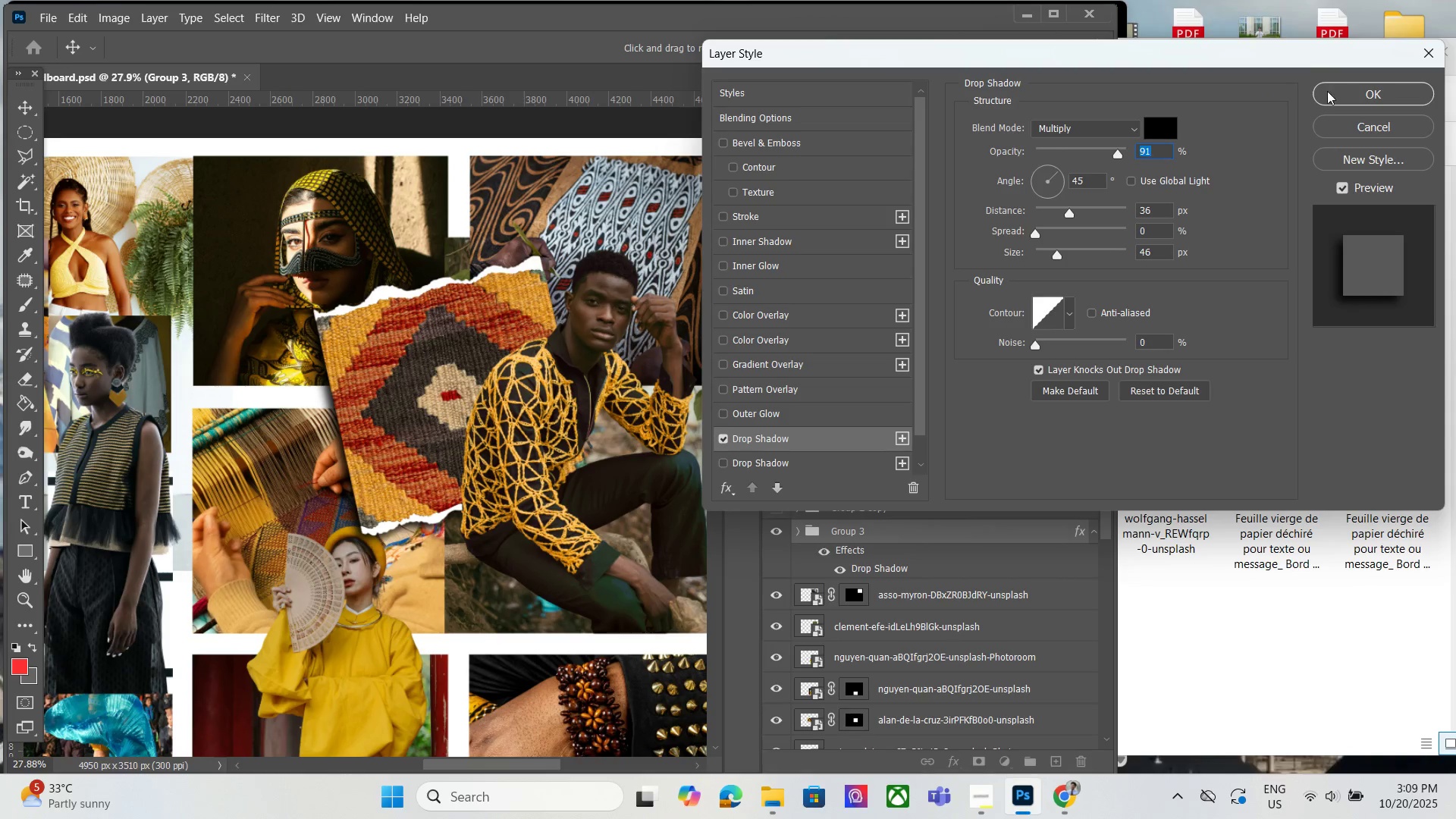 
left_click([1329, 91])
 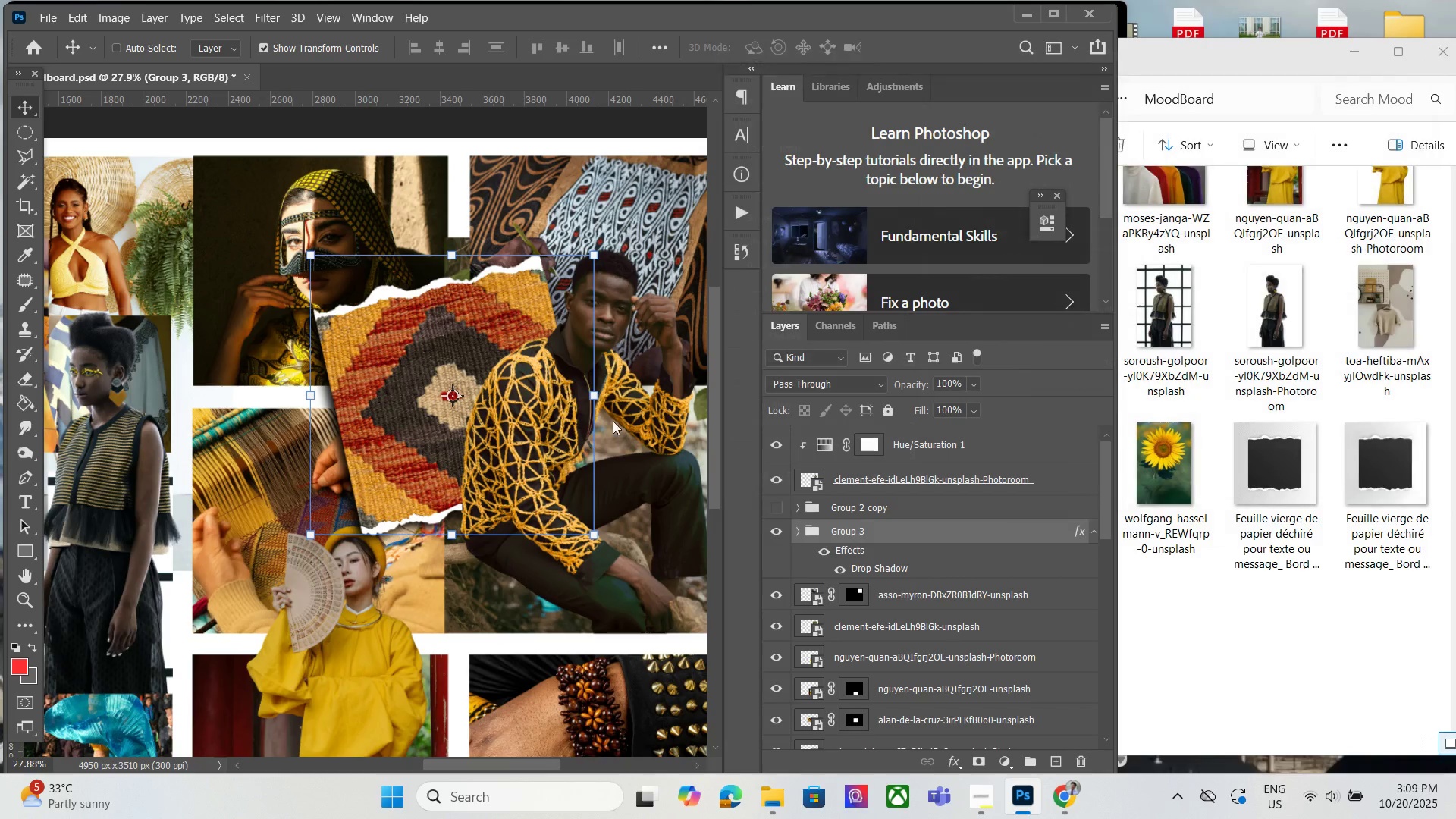 
hold_key(key=AltLeft, duration=0.37)
scroll: coordinate [531, 453], scroll_direction: down, amount: 5.0
 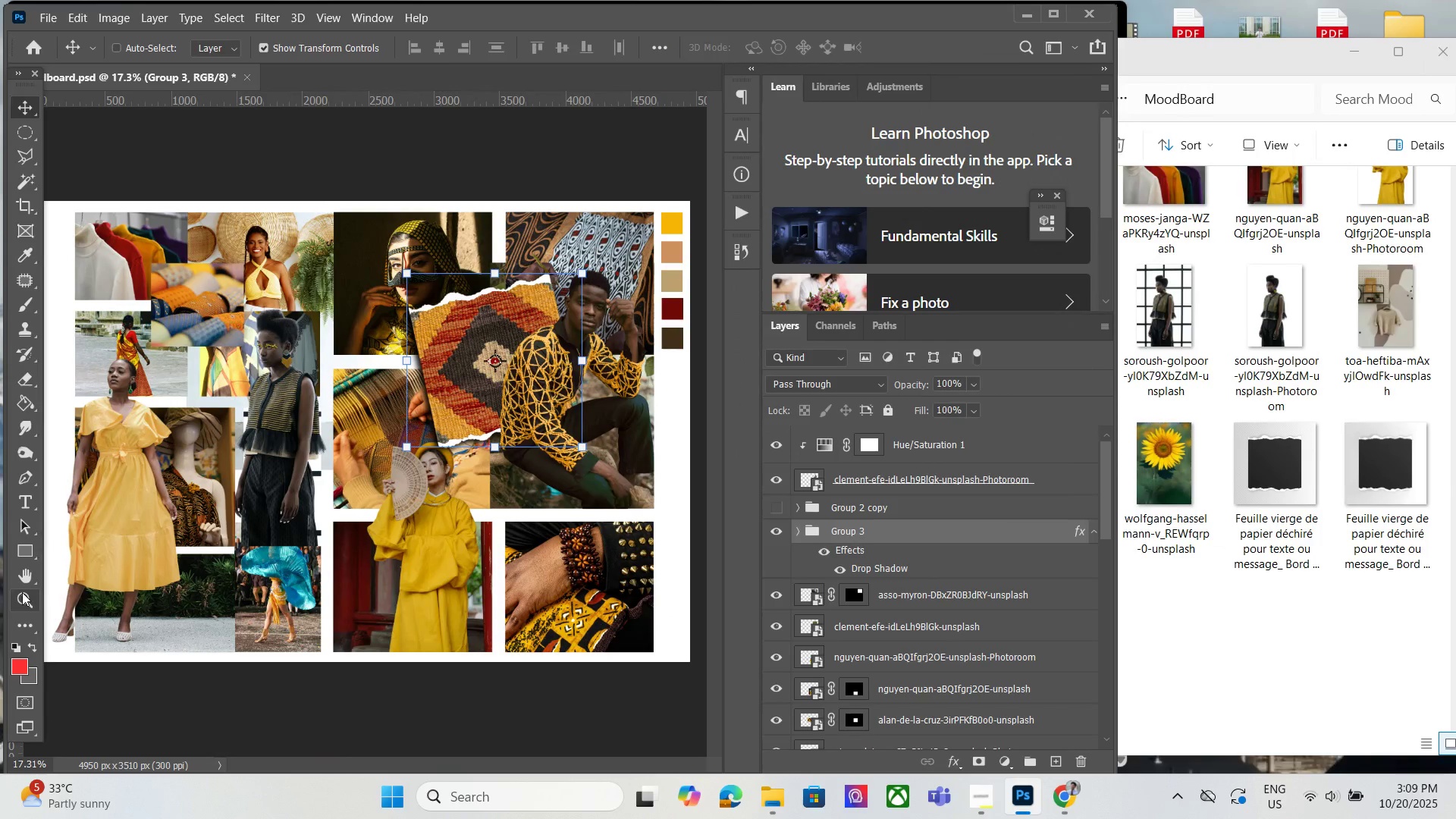 
left_click([22, 592])
 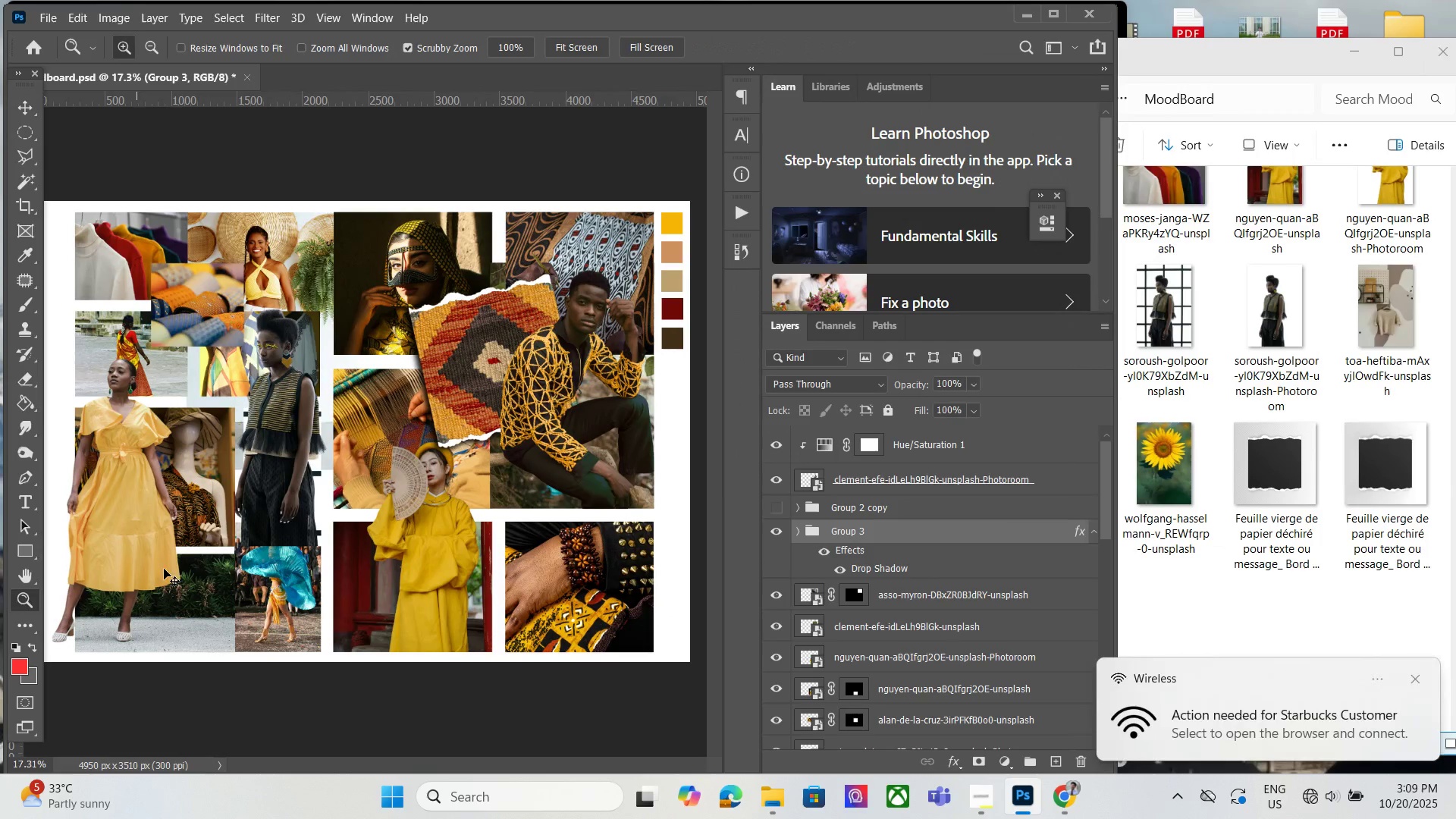 
key(Control+ControlLeft)
 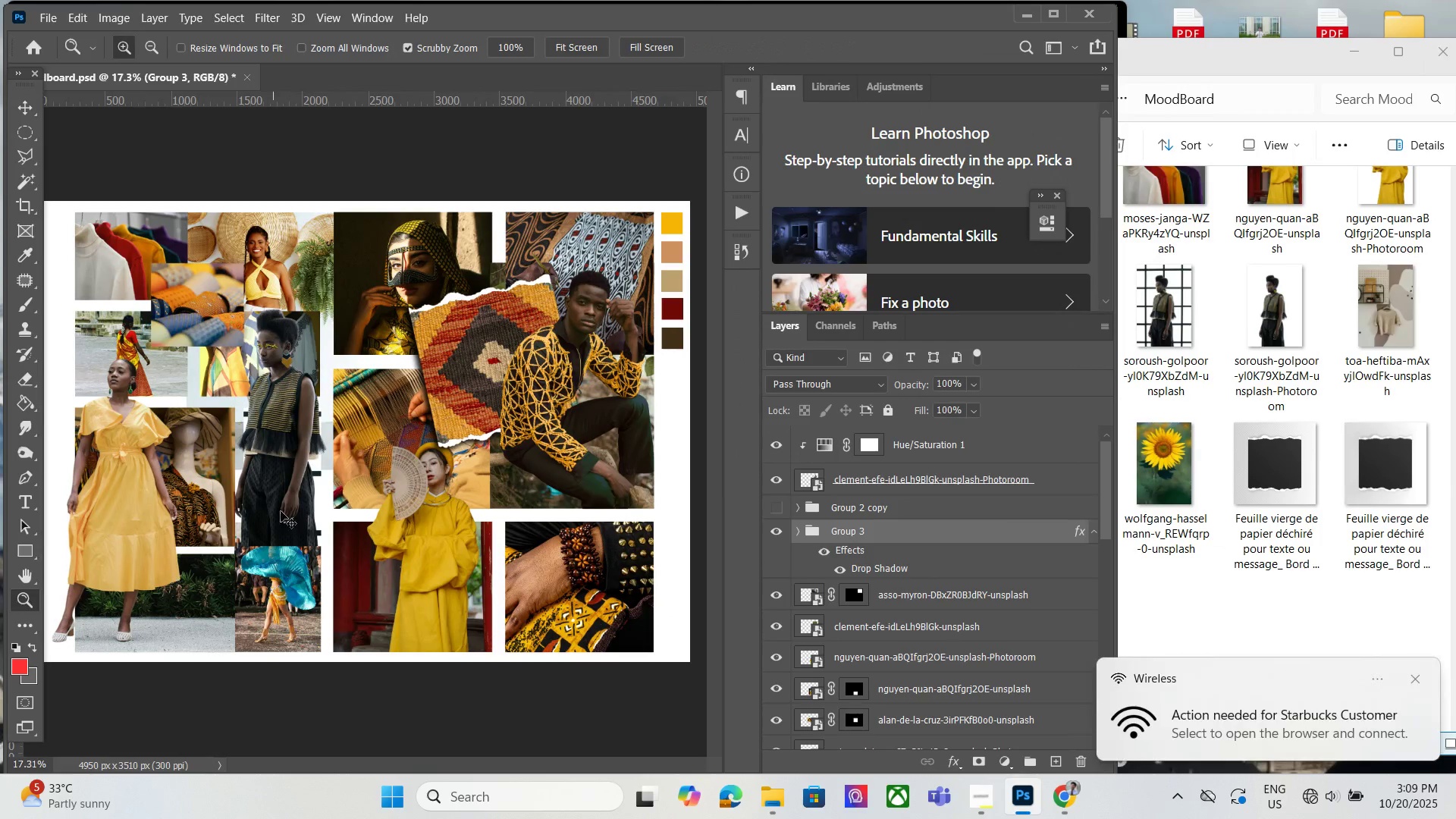 
key(Control+S)
 